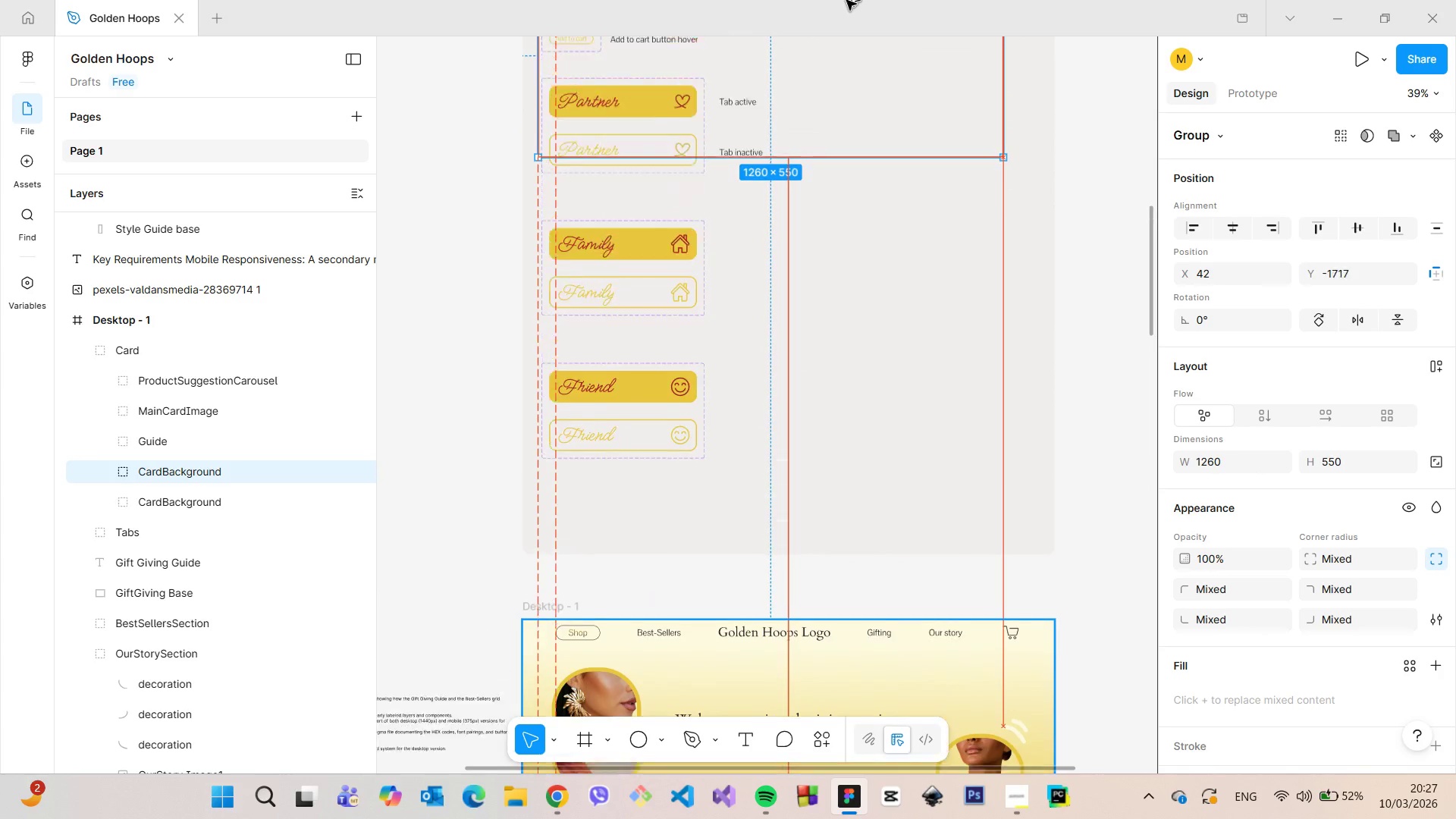 
hold_key(key=AltLeft, duration=1.52)
 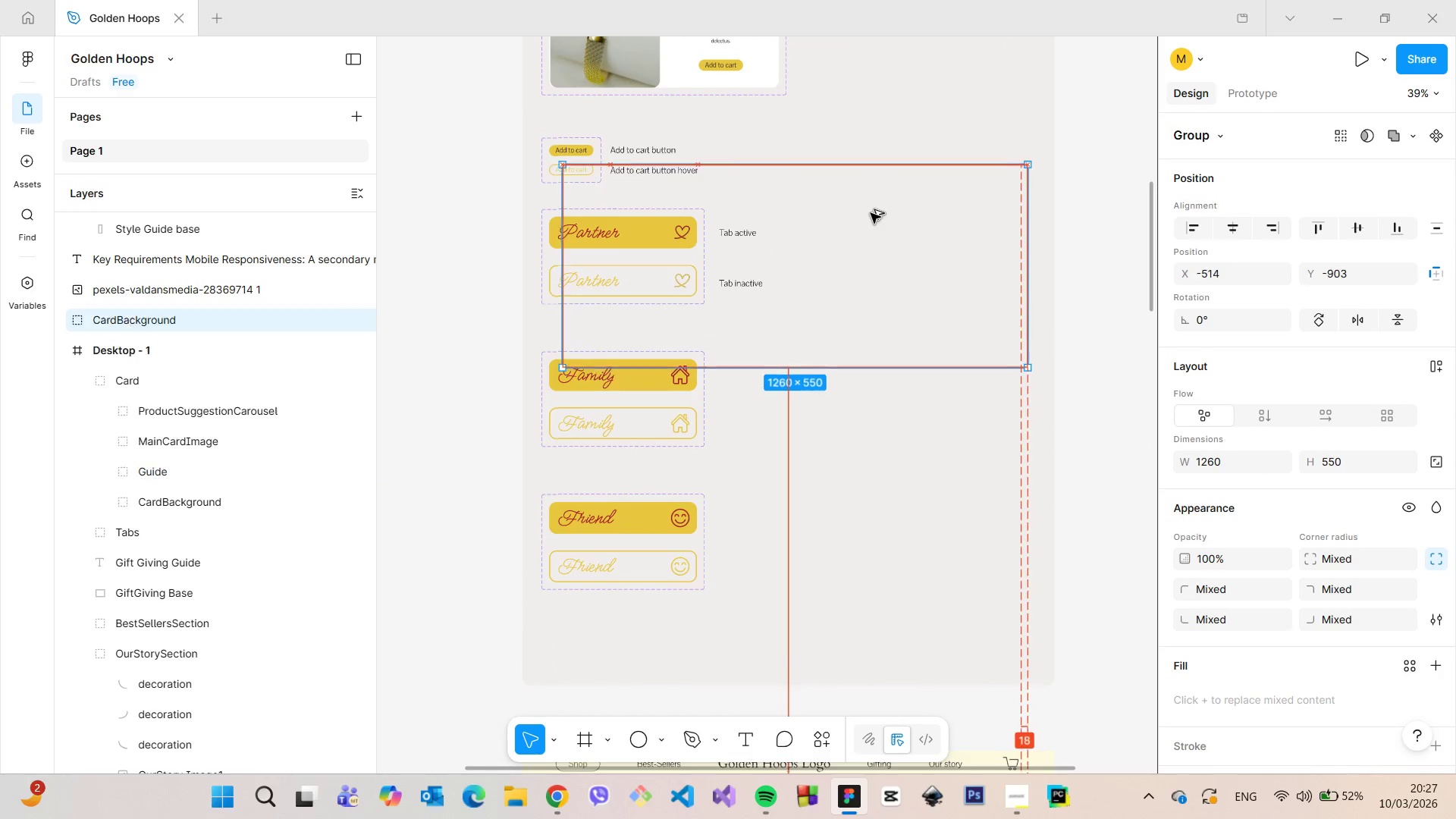 
key(Alt+AltLeft)
 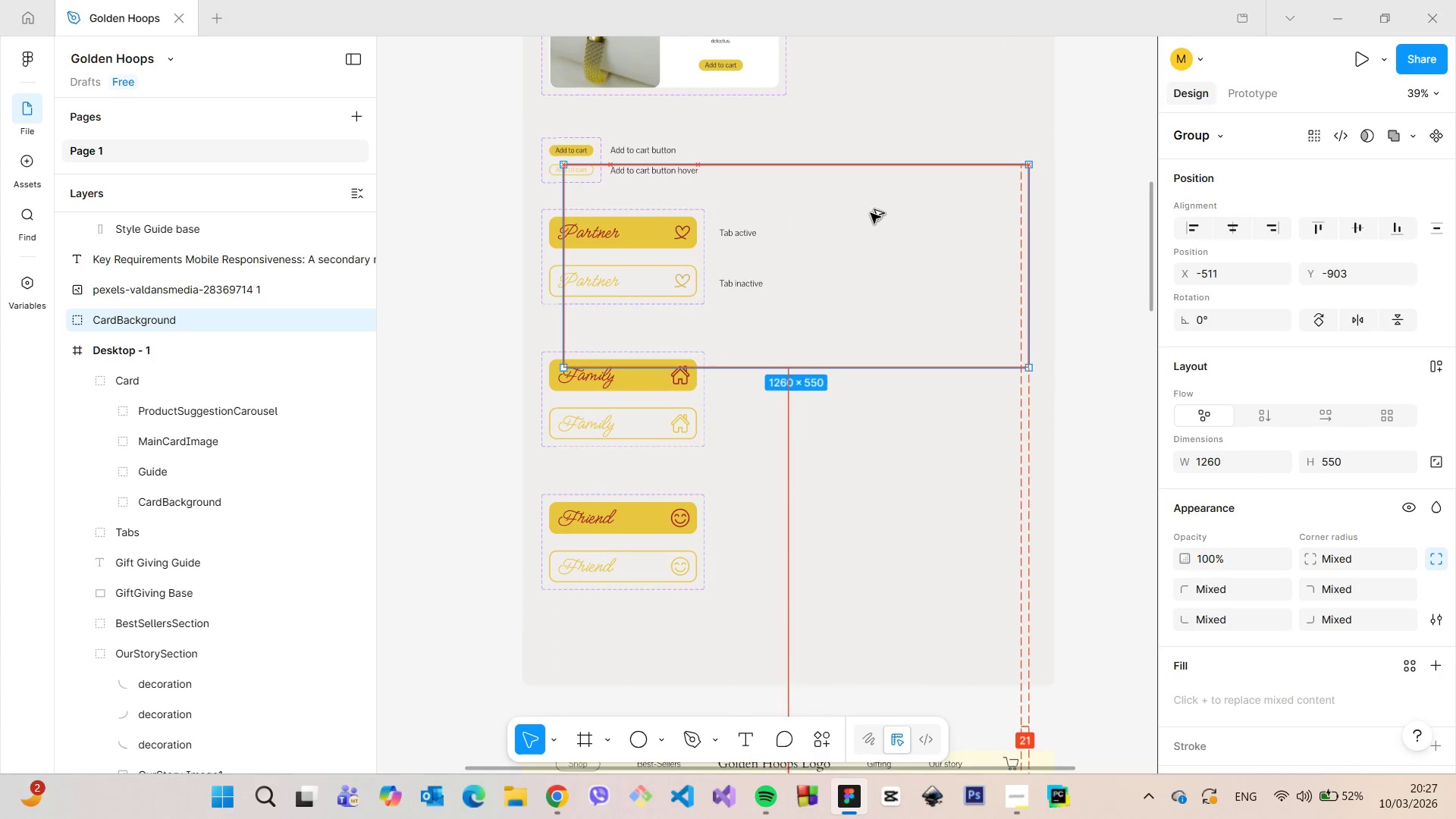 
key(Alt+AltLeft)
 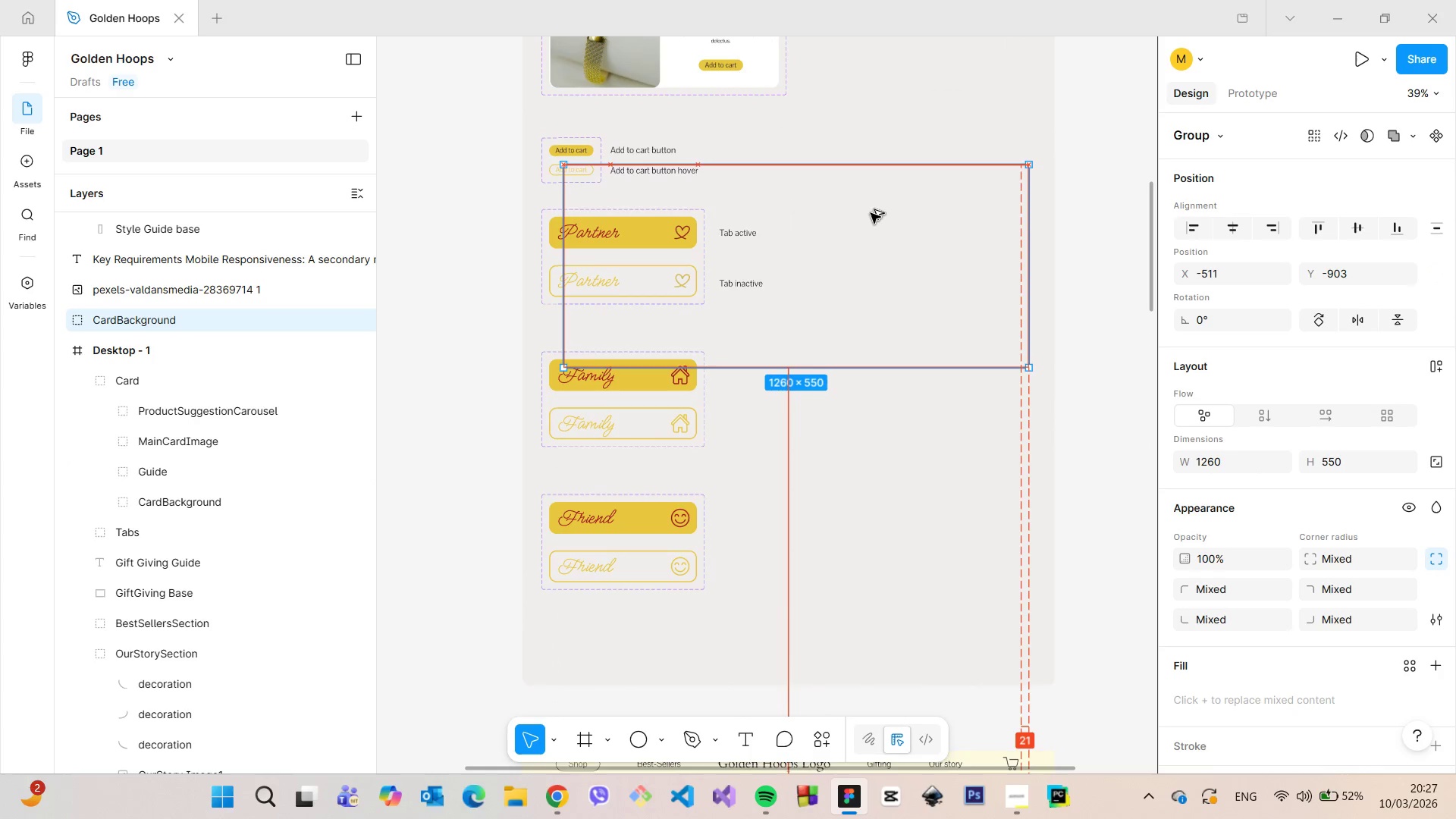 
key(Alt+AltLeft)
 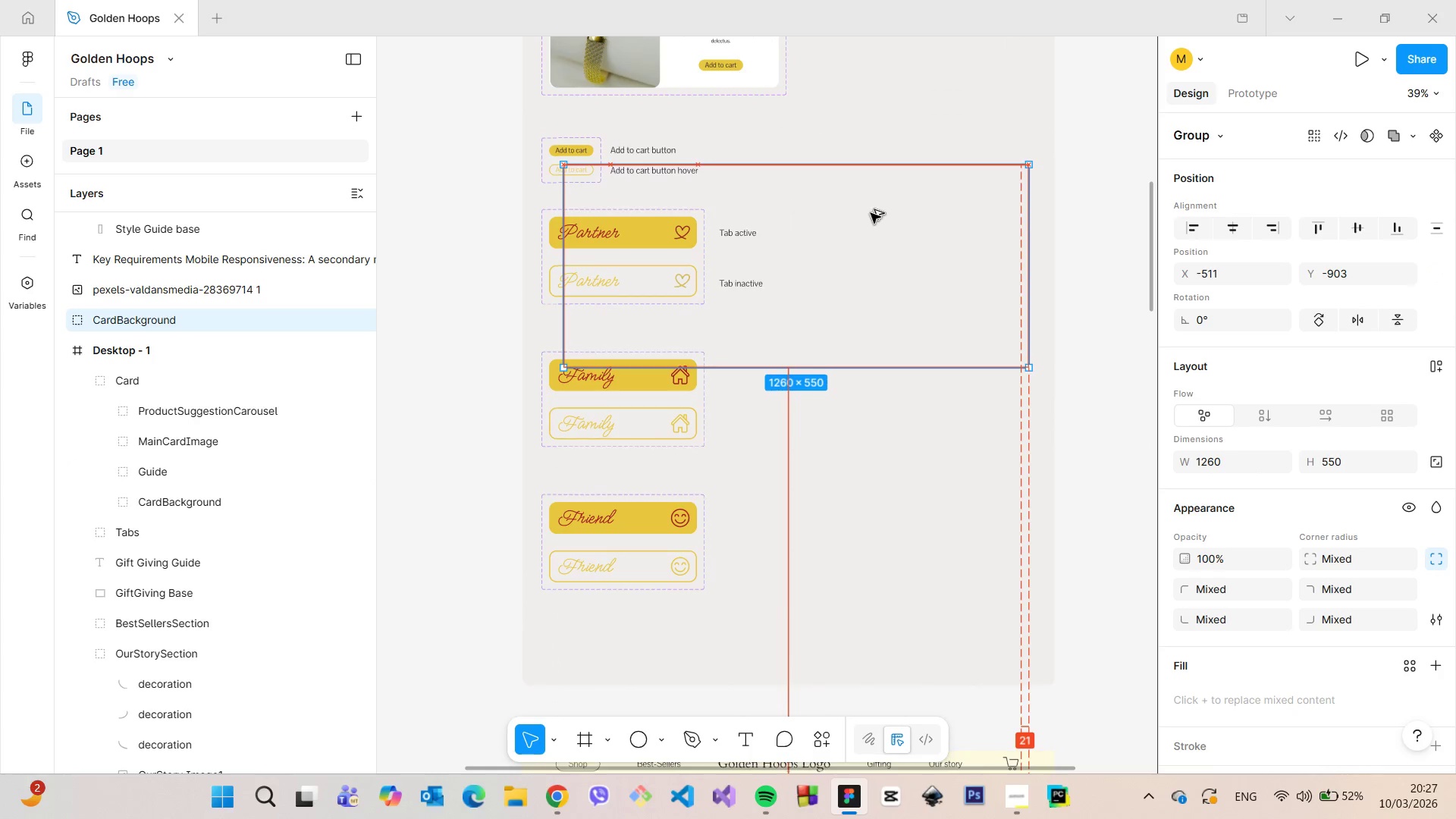 
key(Alt+AltLeft)
 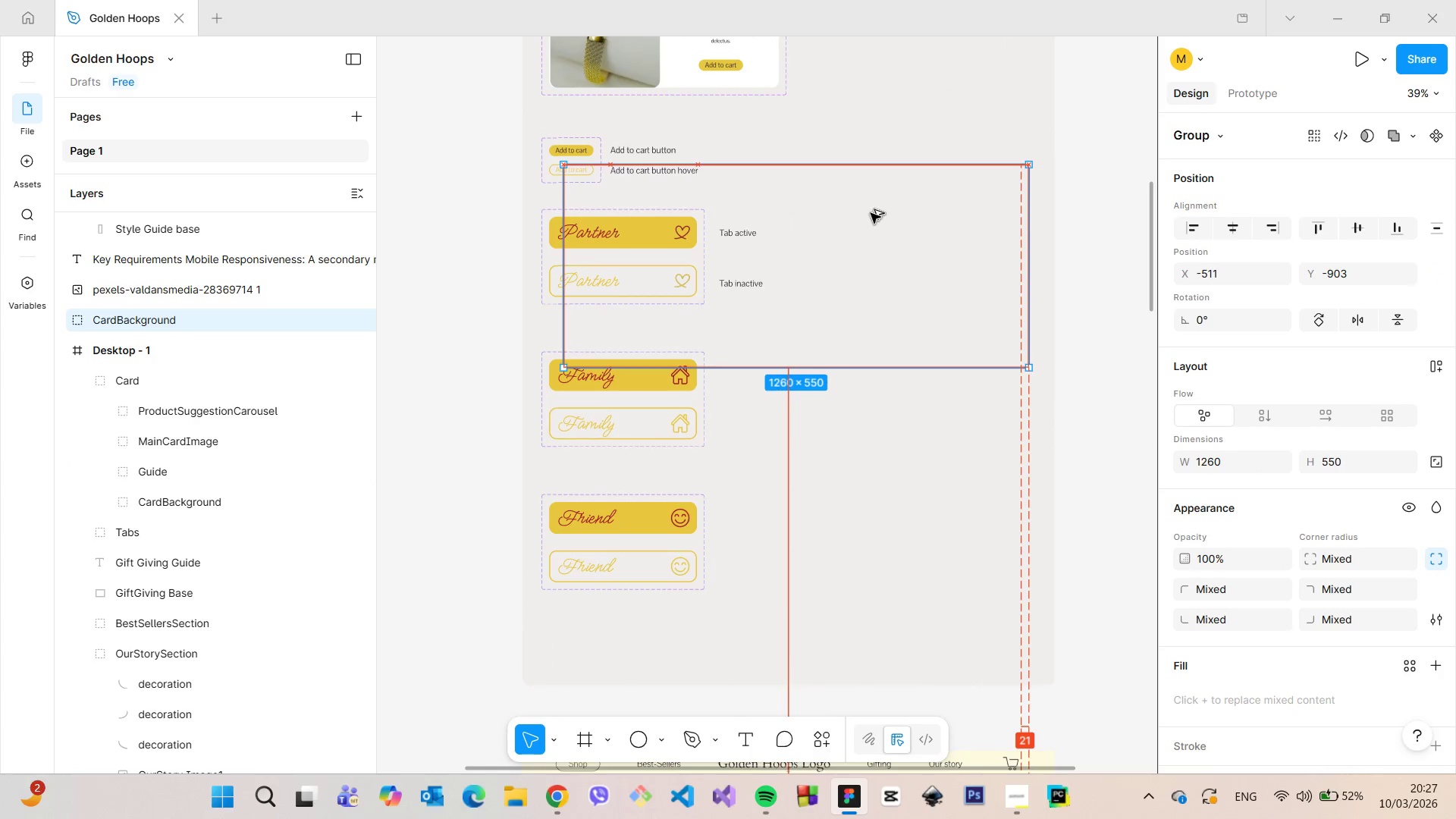 
key(Alt+AltLeft)
 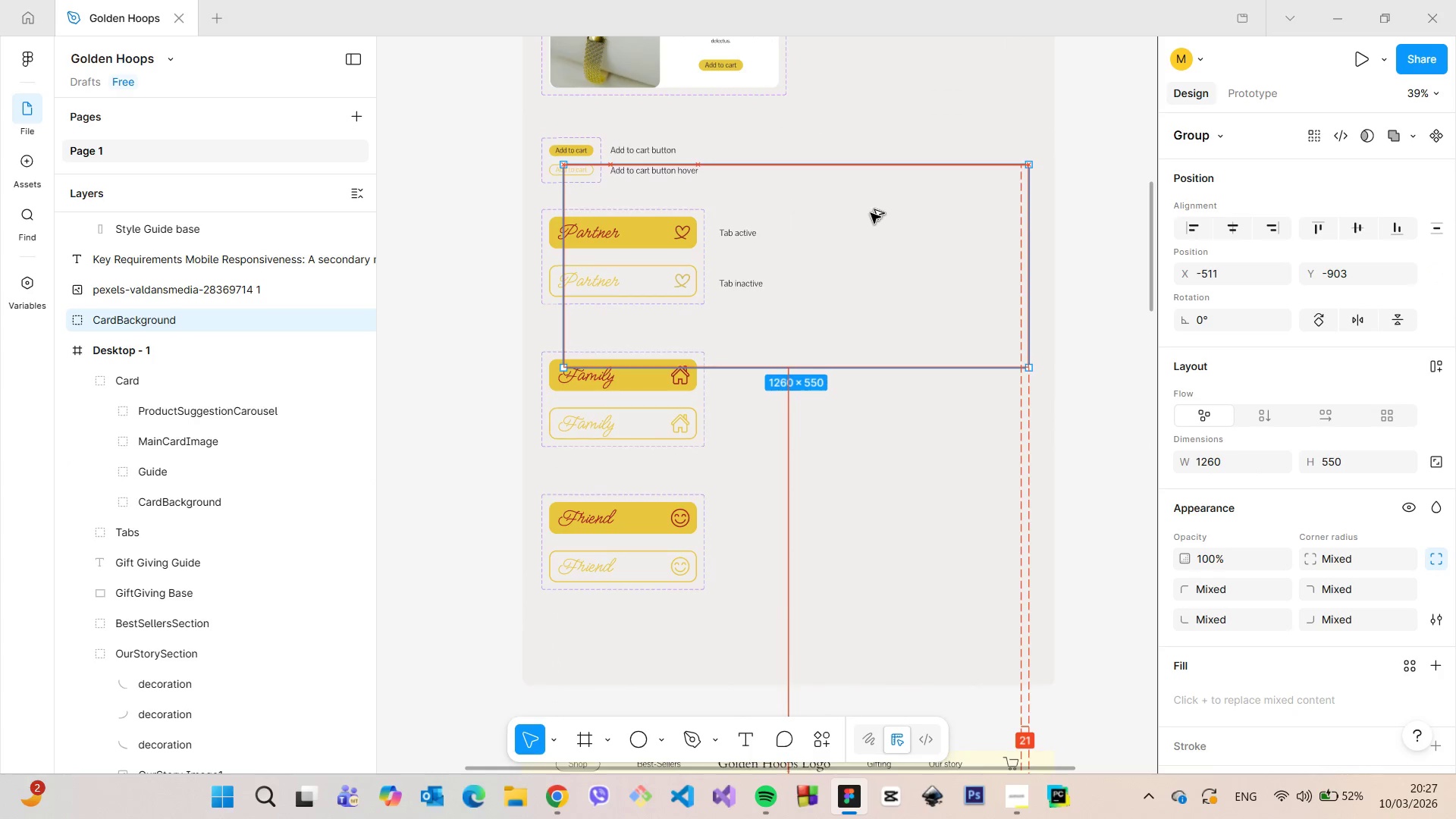 
key(Alt+AltLeft)
 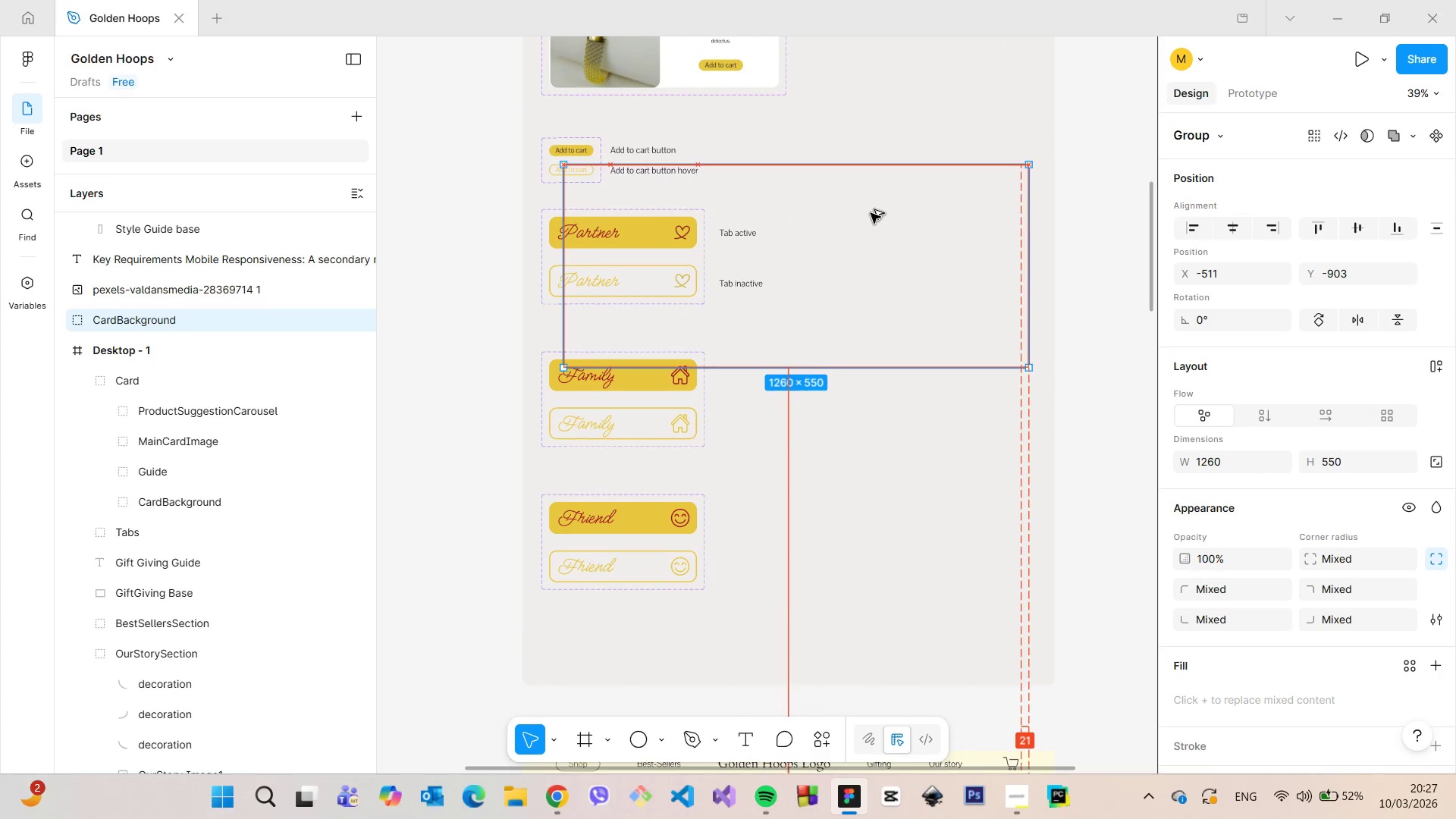 
key(Alt+AltLeft)
 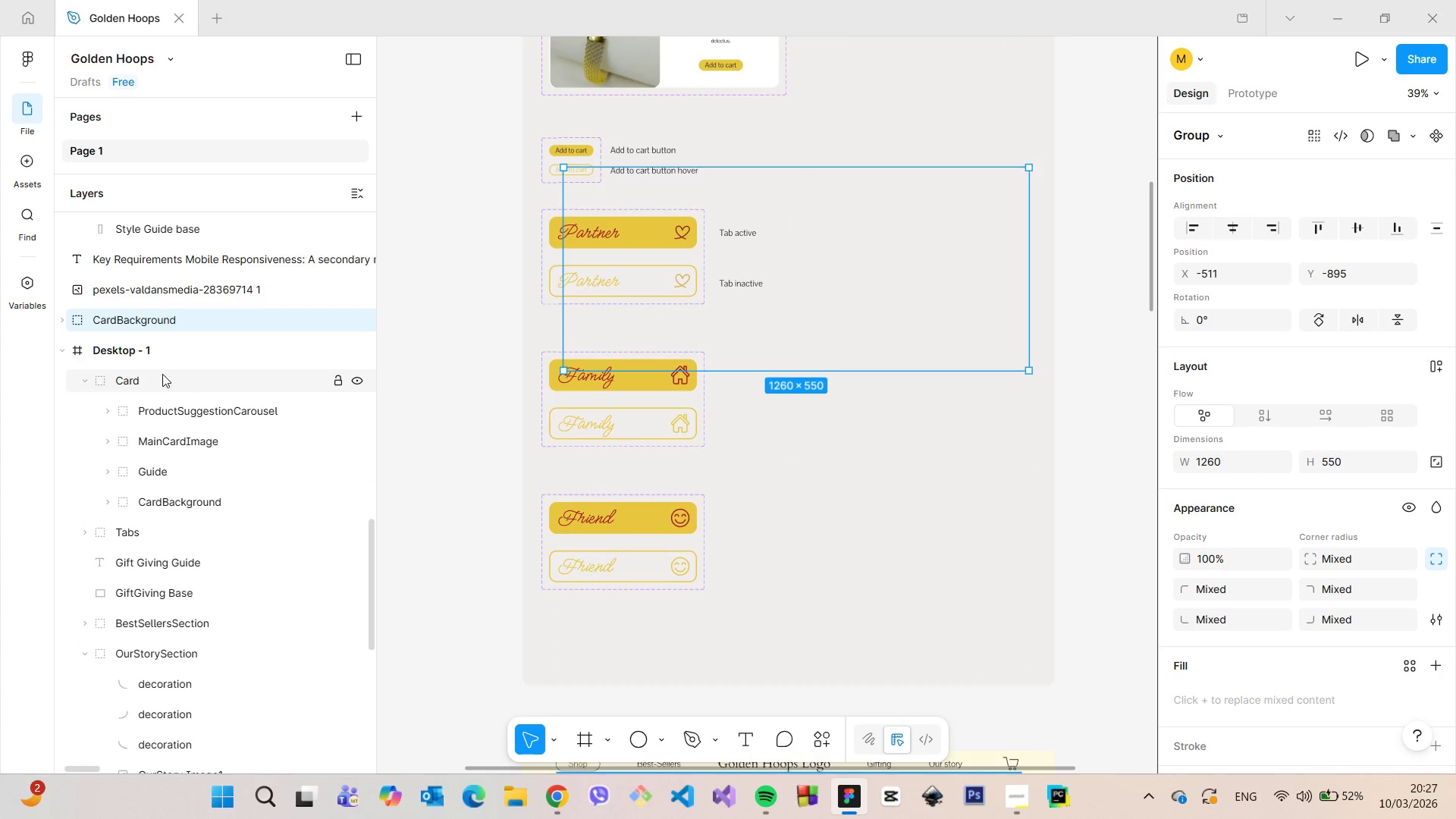 
scroll: coordinate [156, 367], scroll_direction: up, amount: 2.0
 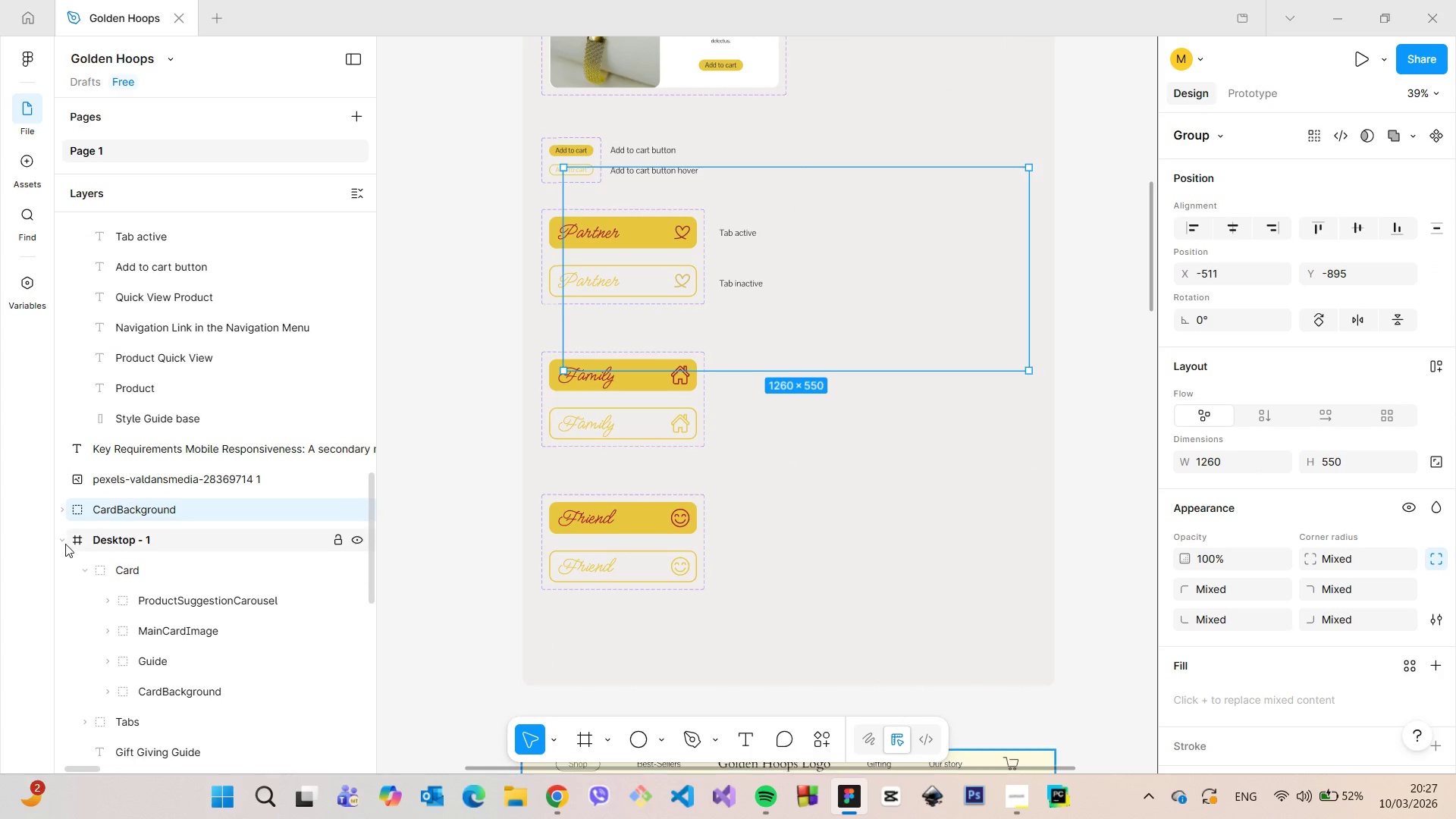 
left_click([64, 544])
 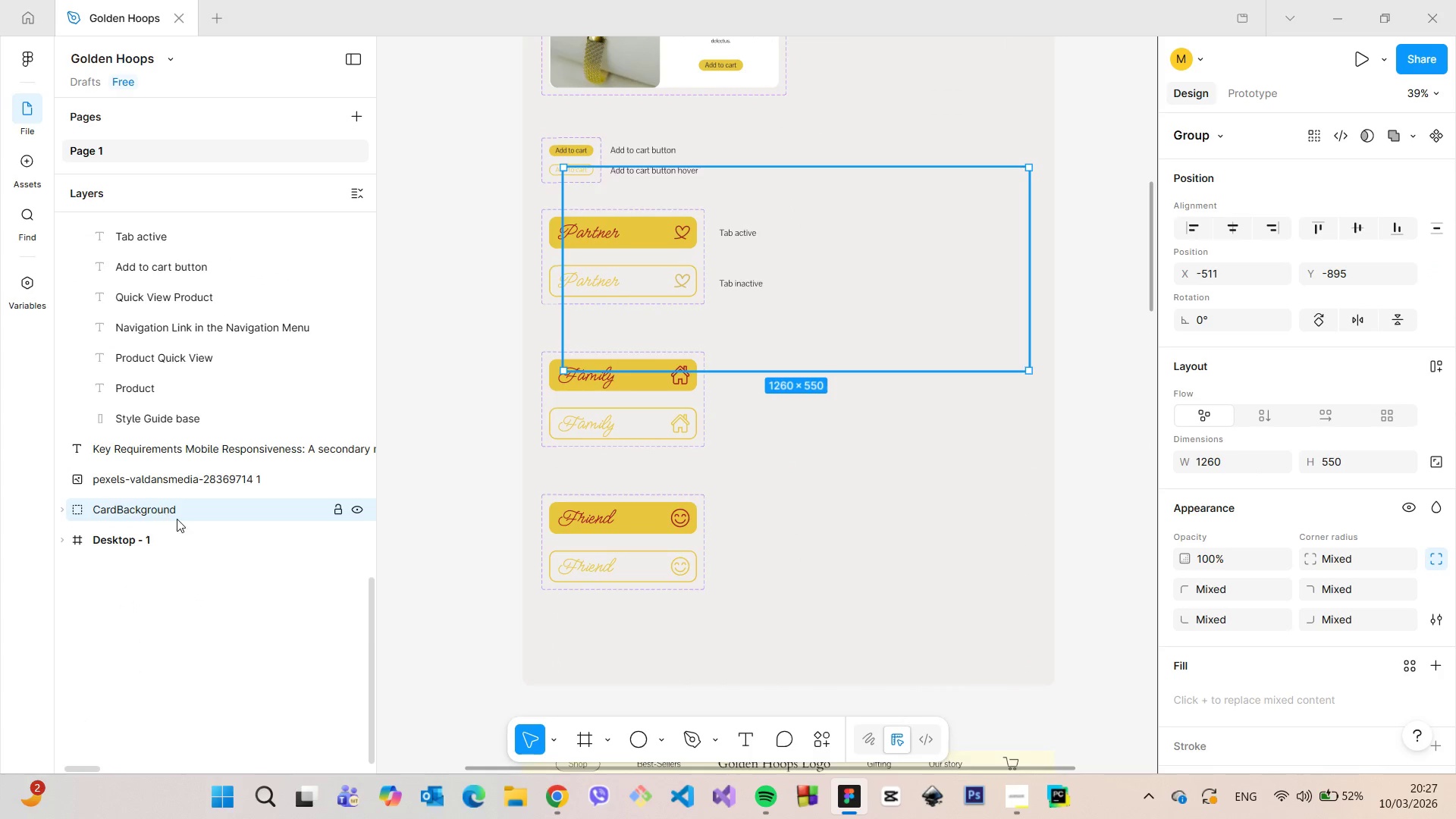 
scroll: coordinate [183, 523], scroll_direction: up, amount: 2.0
 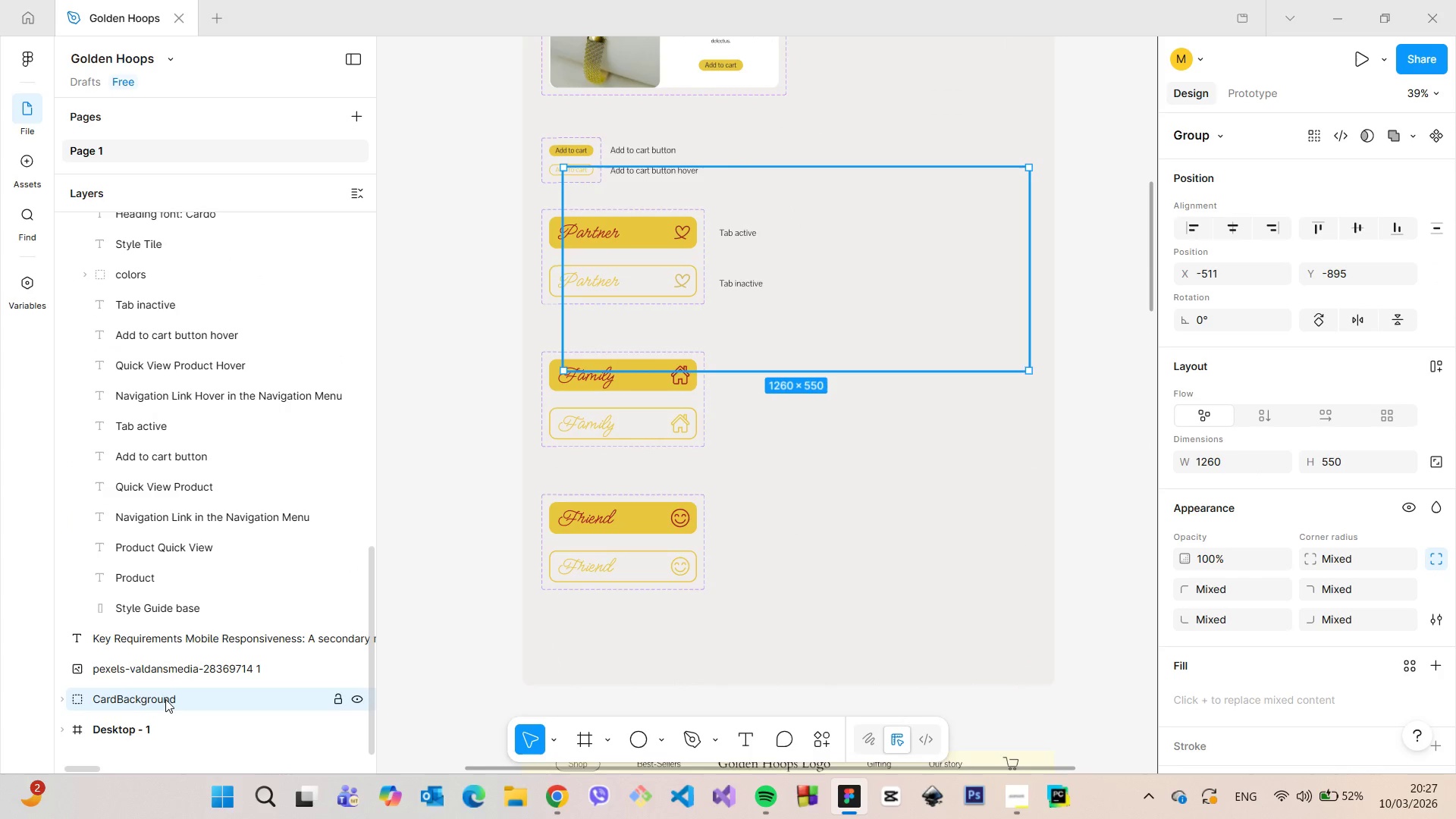 
left_click_drag(start_coordinate=[157, 700], to_coordinate=[194, 541])
 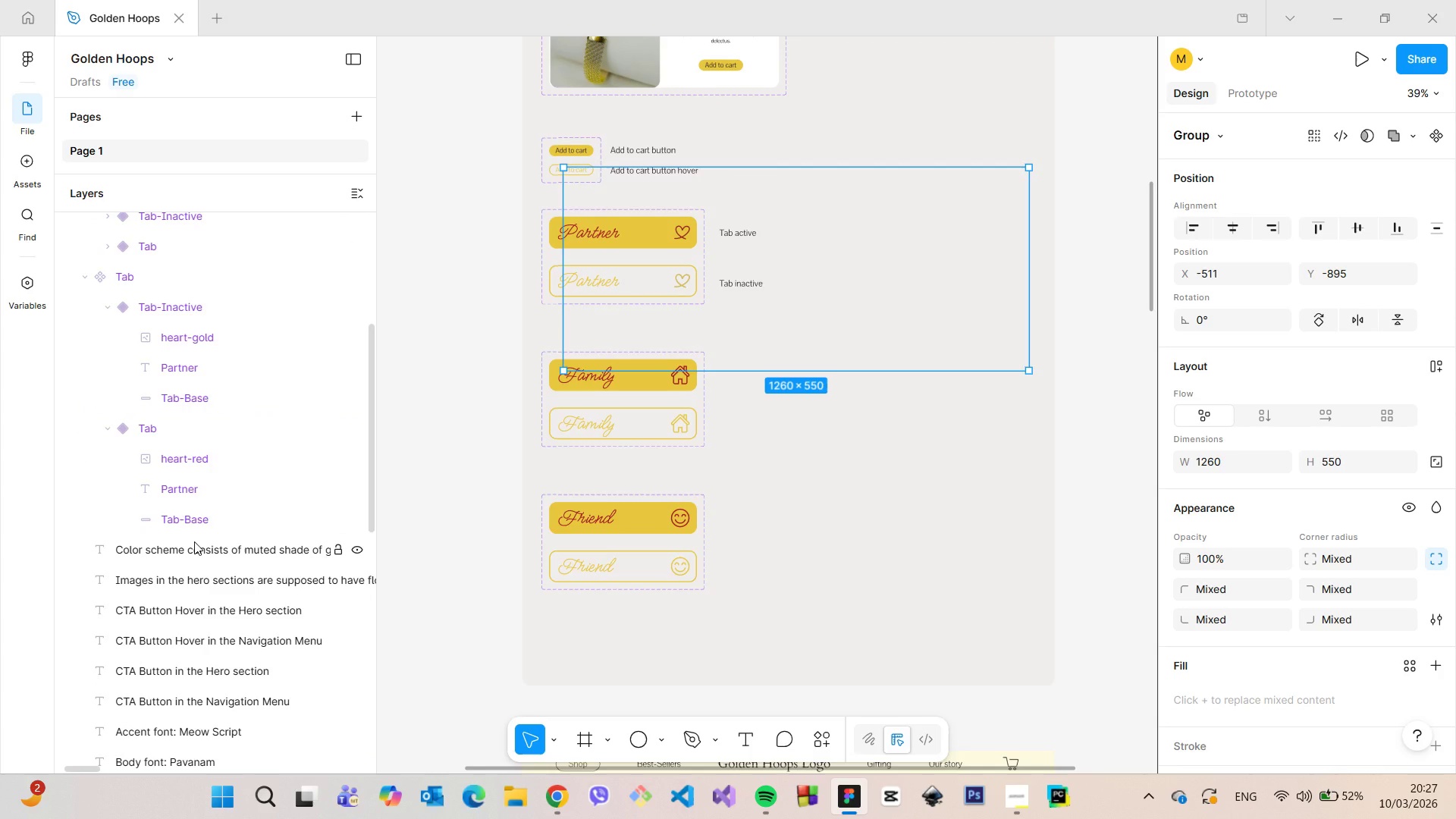 
scroll: coordinate [241, 266], scroll_direction: up, amount: 10.0
 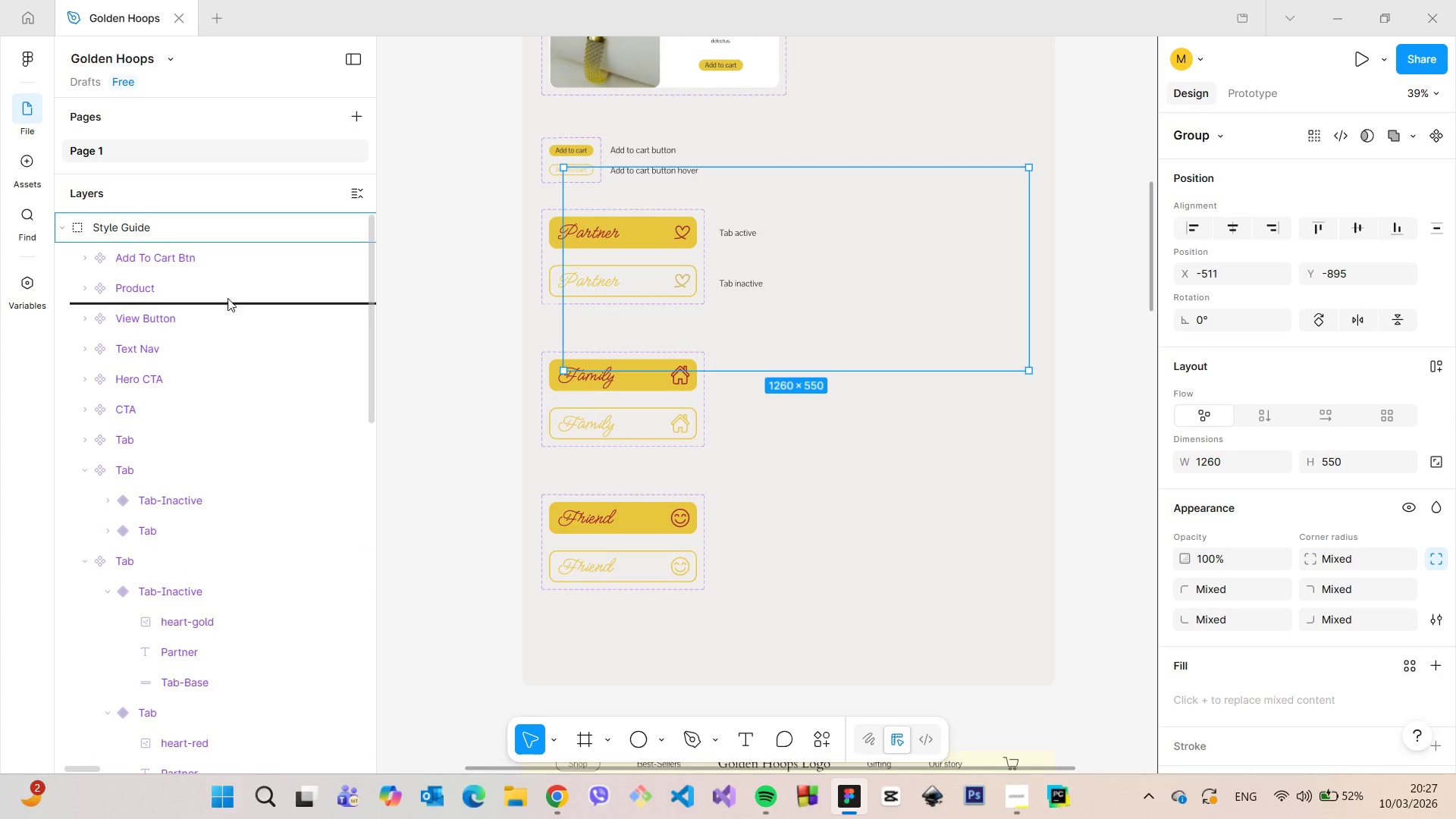 
scroll: coordinate [227, 271], scroll_direction: down, amount: 3.0
 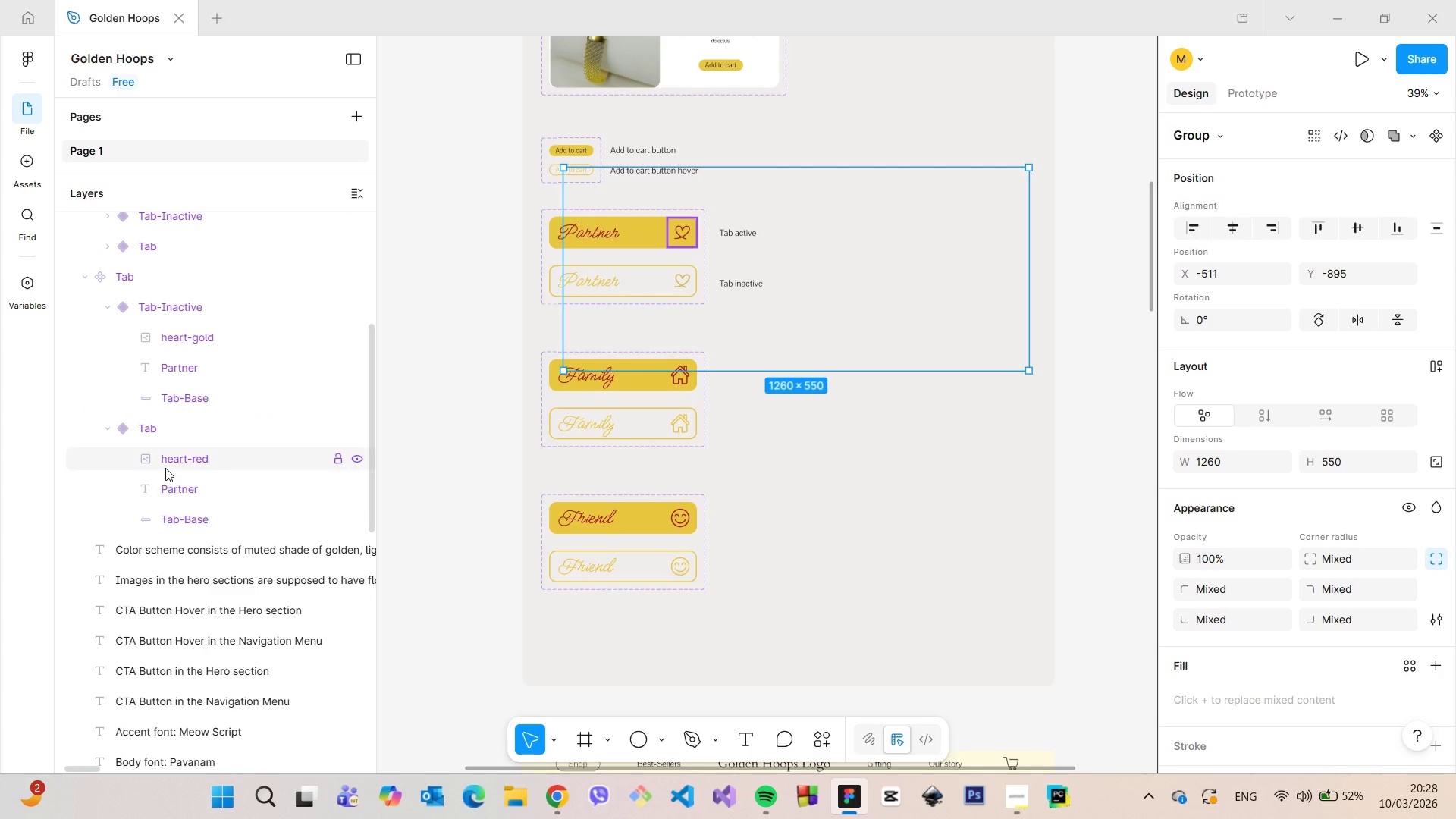 
scroll: coordinate [174, 525], scroll_direction: up, amount: 2.0
 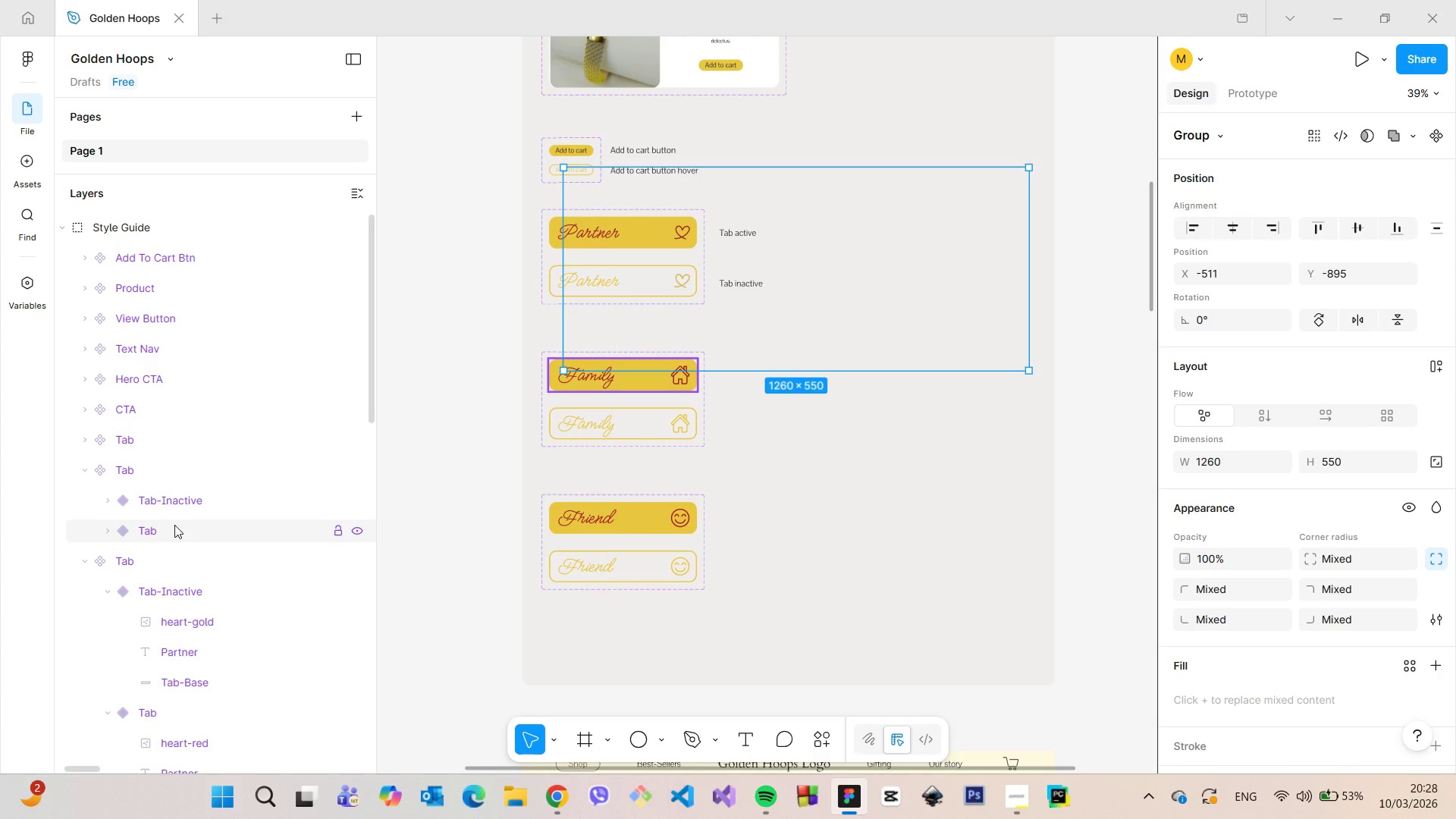 
scroll: coordinate [194, 667], scroll_direction: down, amount: 10.0
 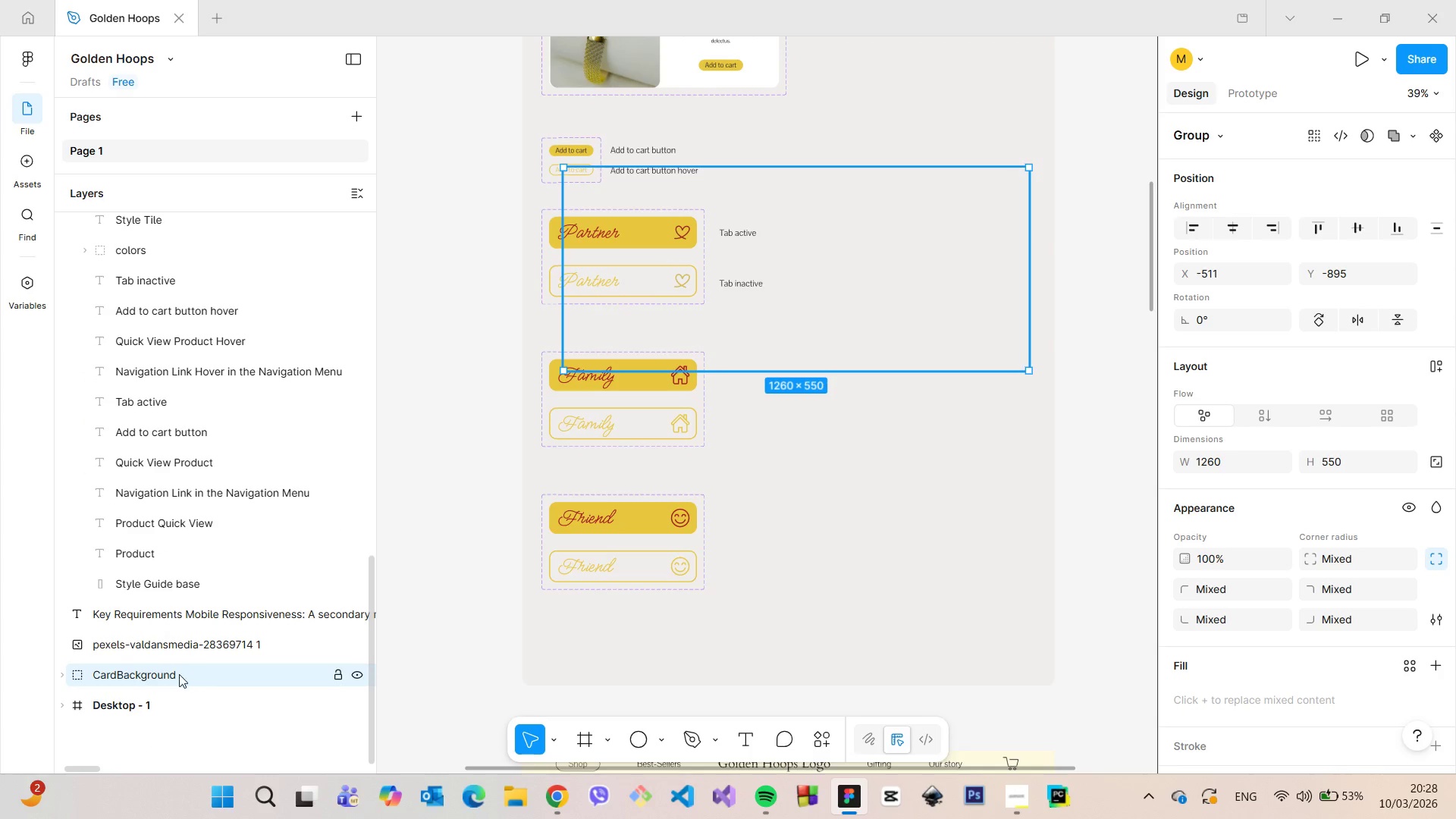 
left_click_drag(start_coordinate=[171, 676], to_coordinate=[177, 305])
 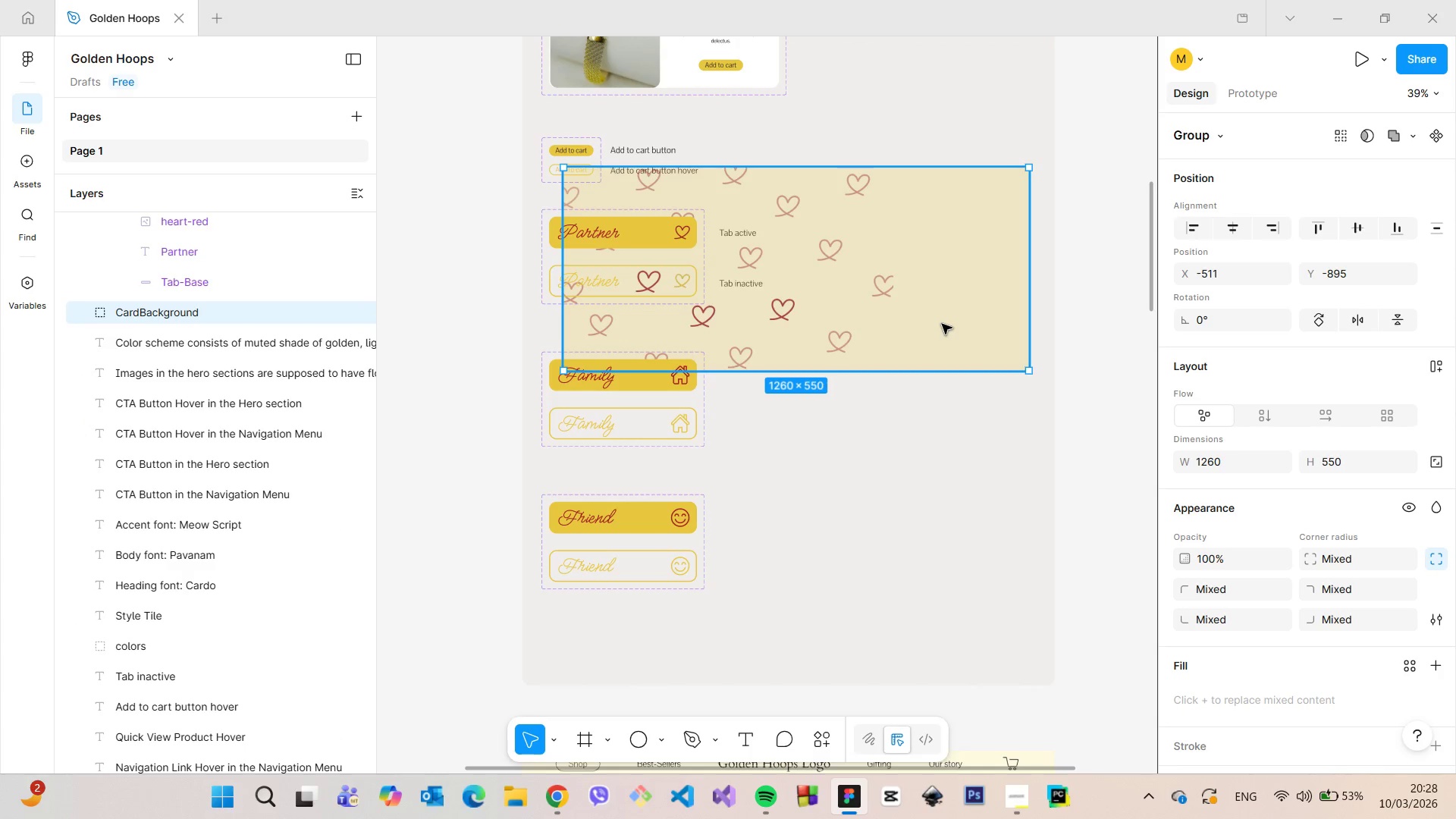 
left_click_drag(start_coordinate=[864, 287], to_coordinate=[1083, 295])
 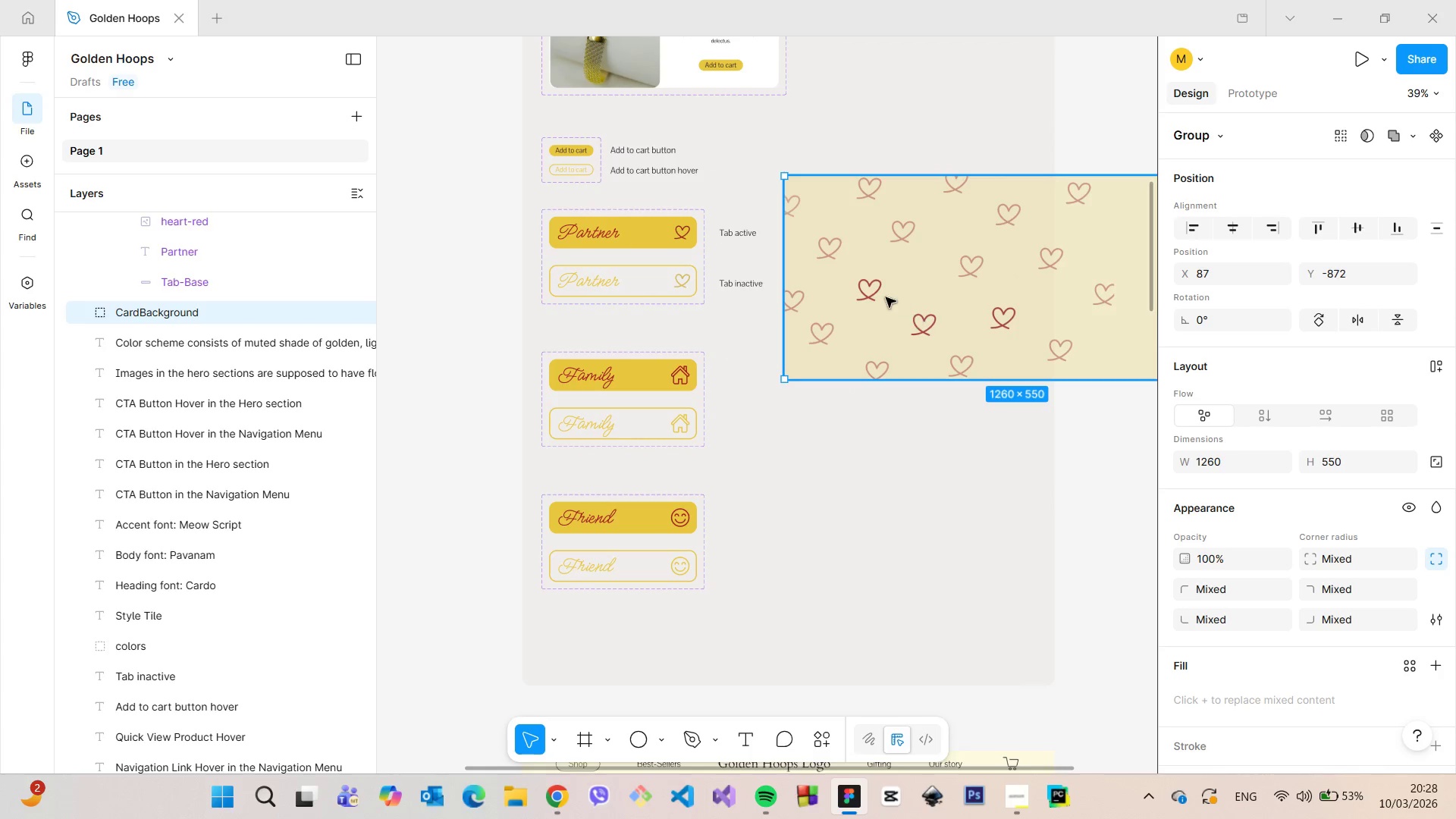 
double_click([874, 292])
 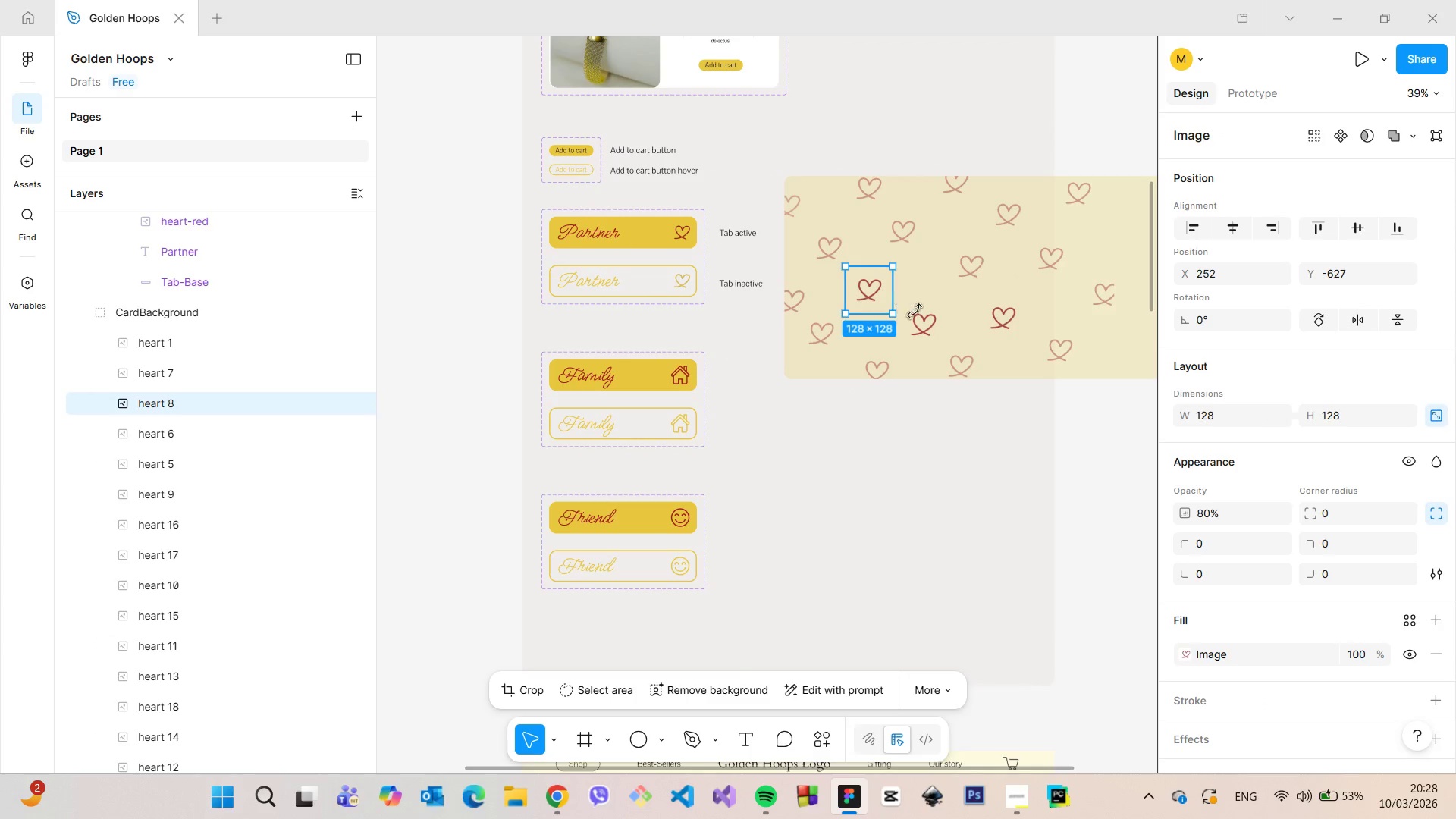 
hold_key(key=ShiftLeft, duration=1.19)
left_click([927, 318])
 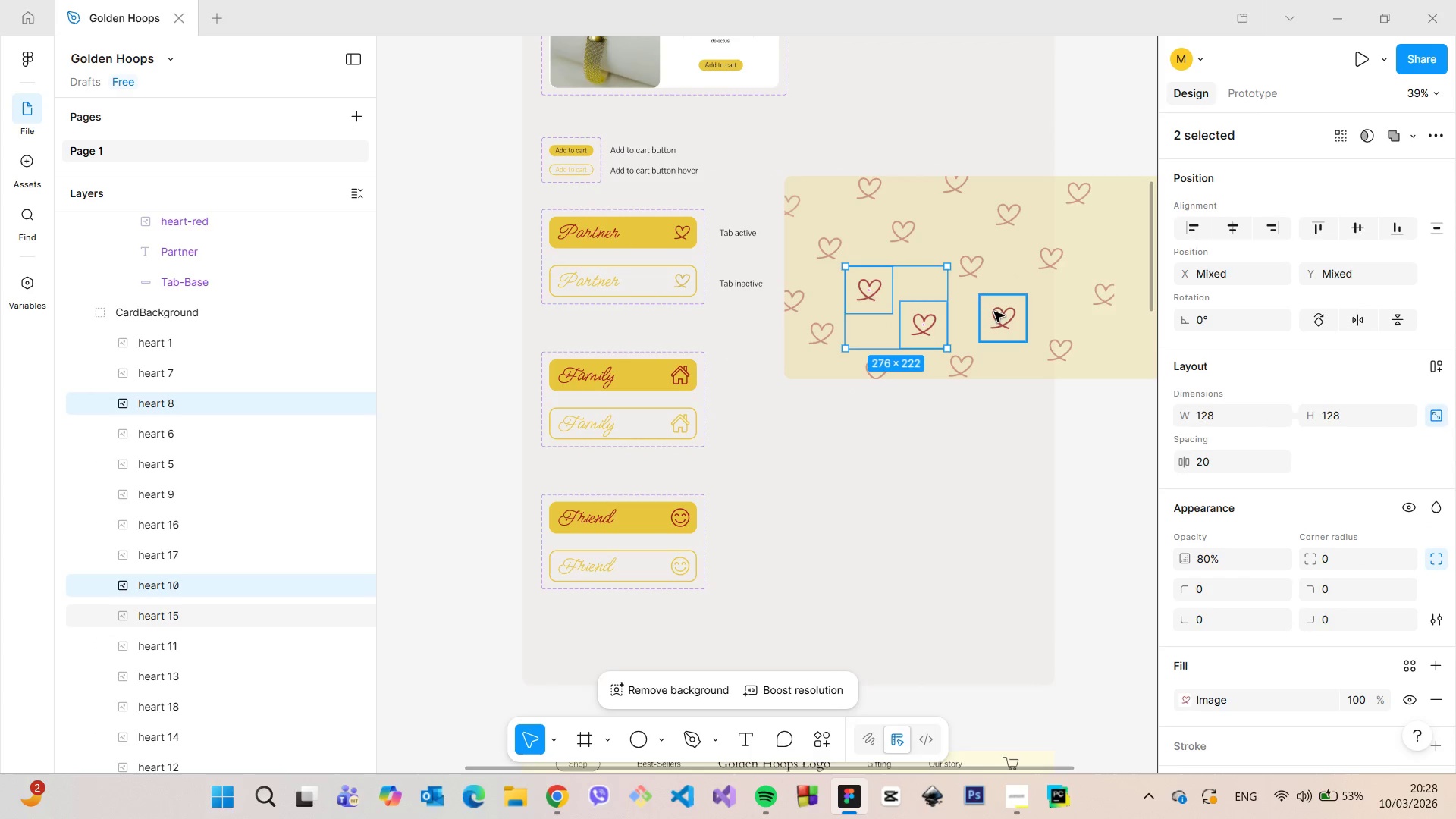 
left_click([996, 312])
 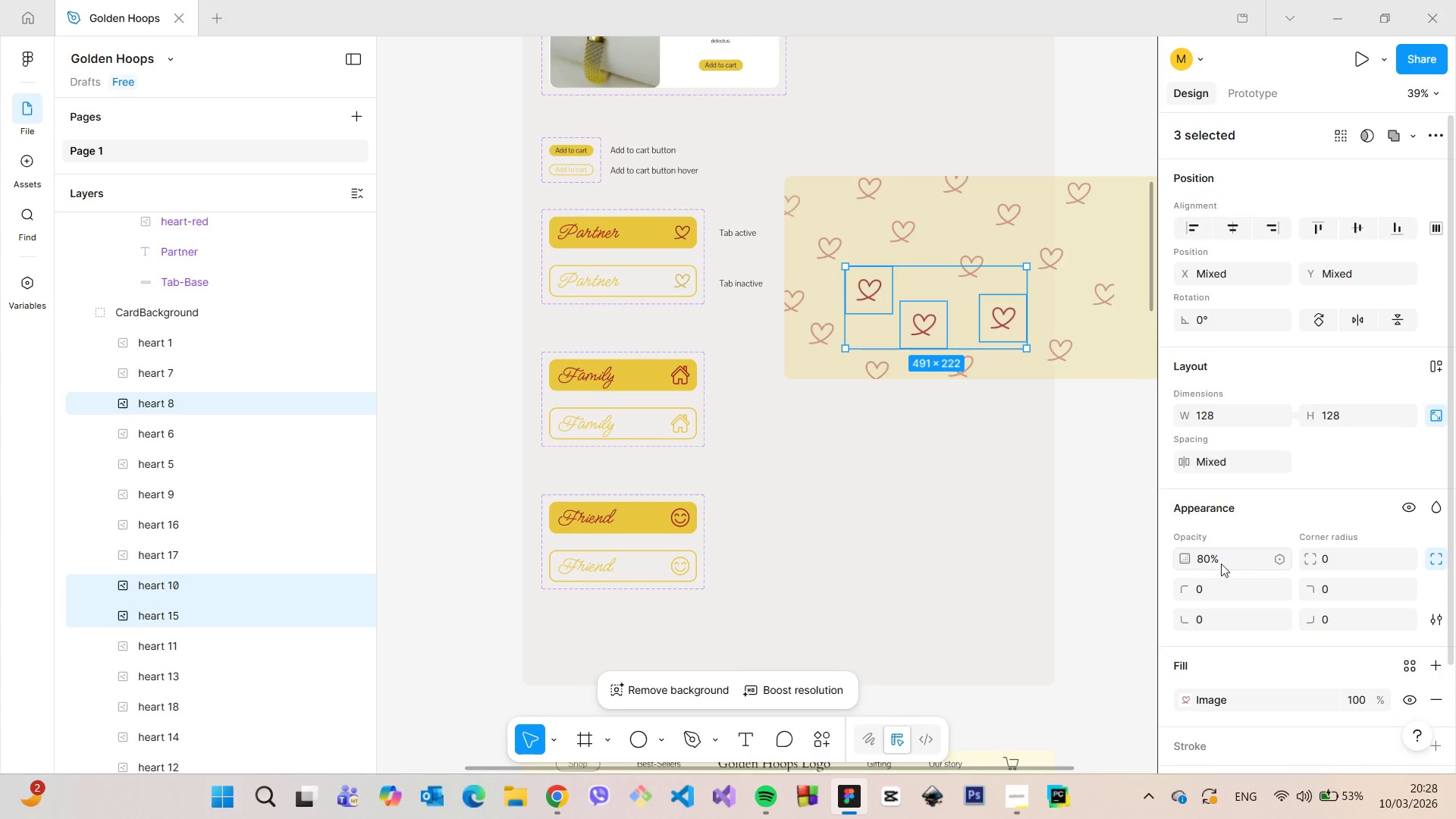 
left_click([1220, 564])
 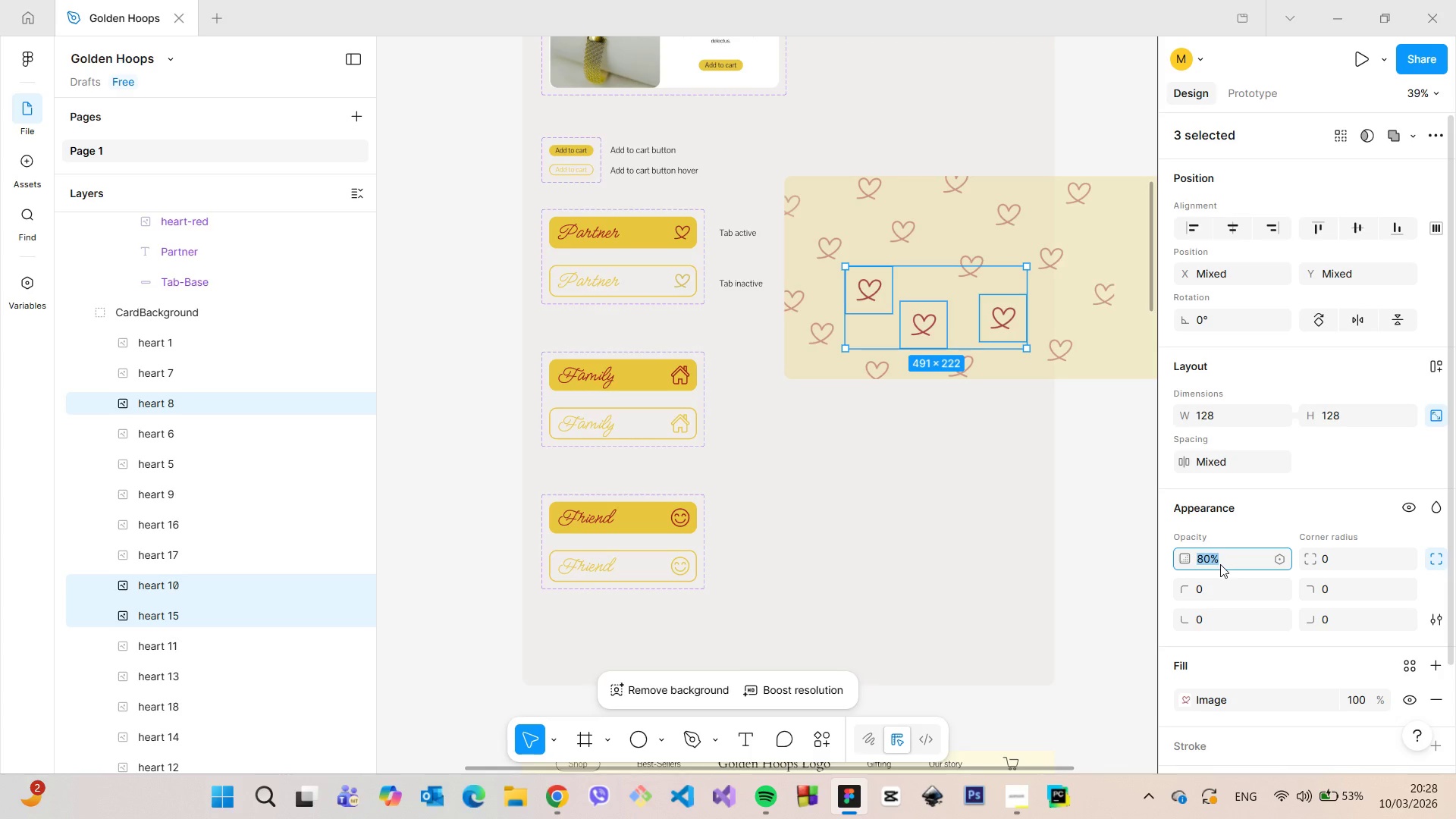 
type(40)
 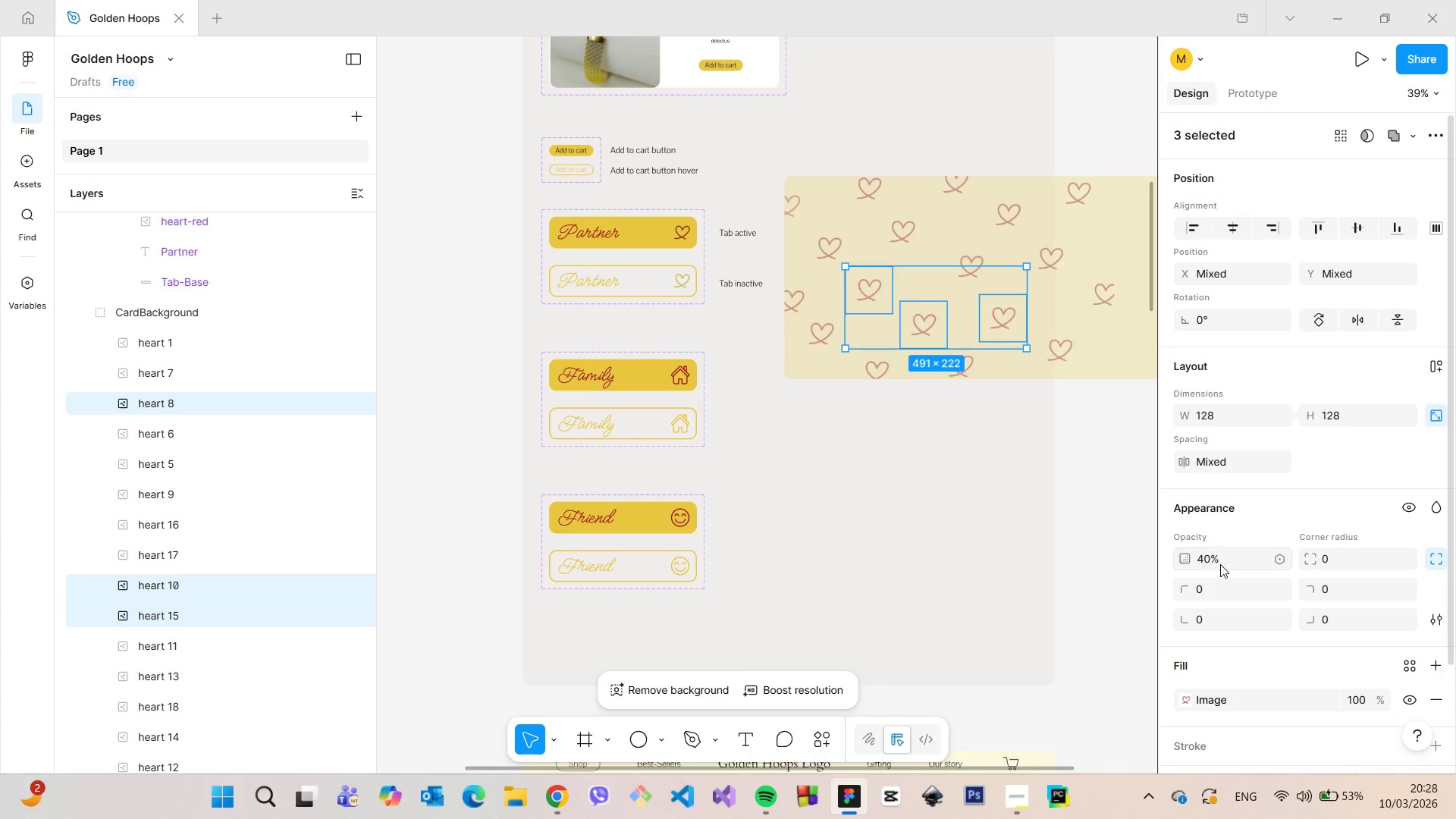 
key(Enter)
 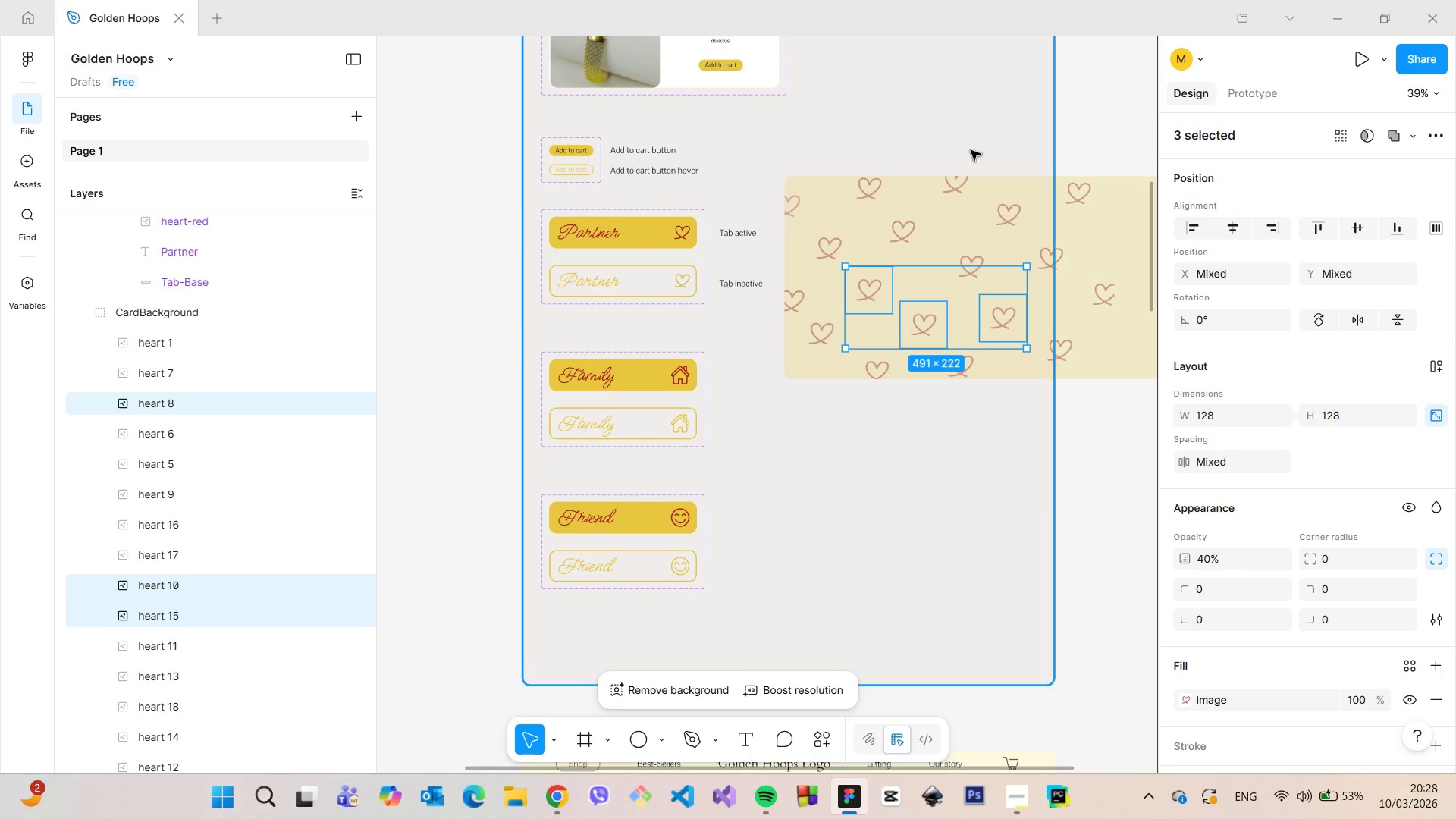 
left_click([1079, 140])
 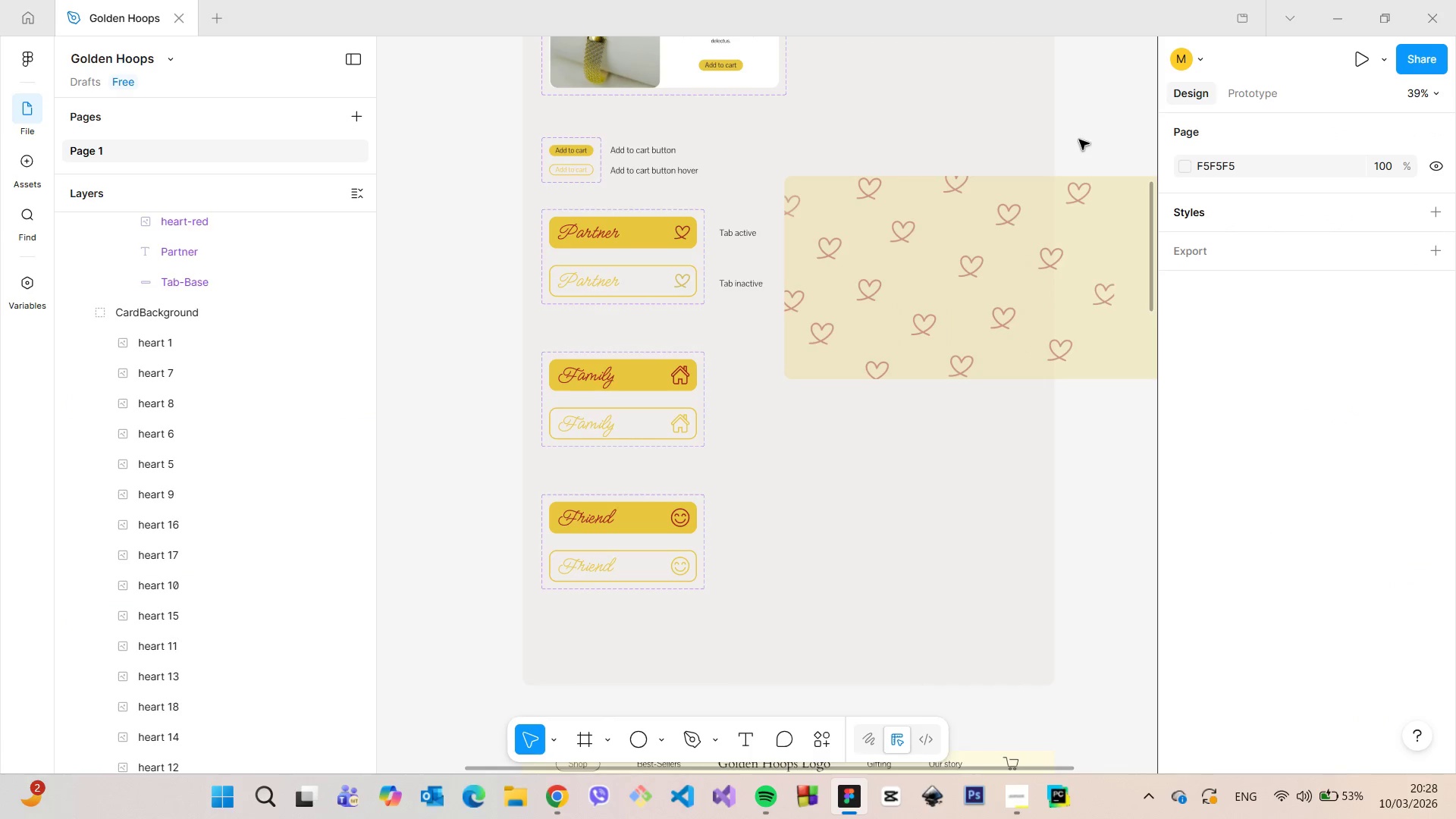 
scroll: coordinate [1079, 140], scroll_direction: down, amount: 5.0
 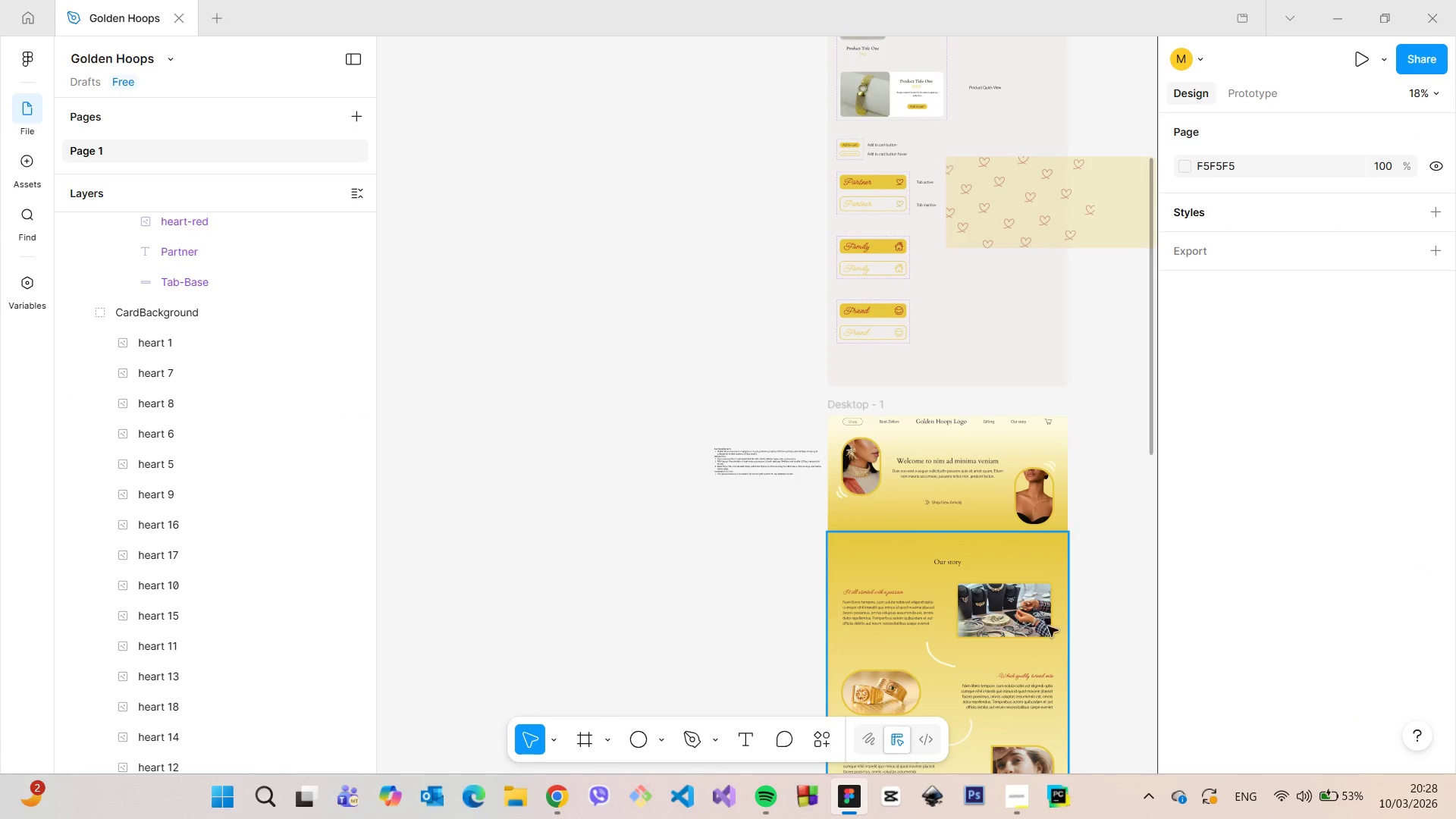 
scroll: coordinate [1108, 267], scroll_direction: up, amount: 5.0
 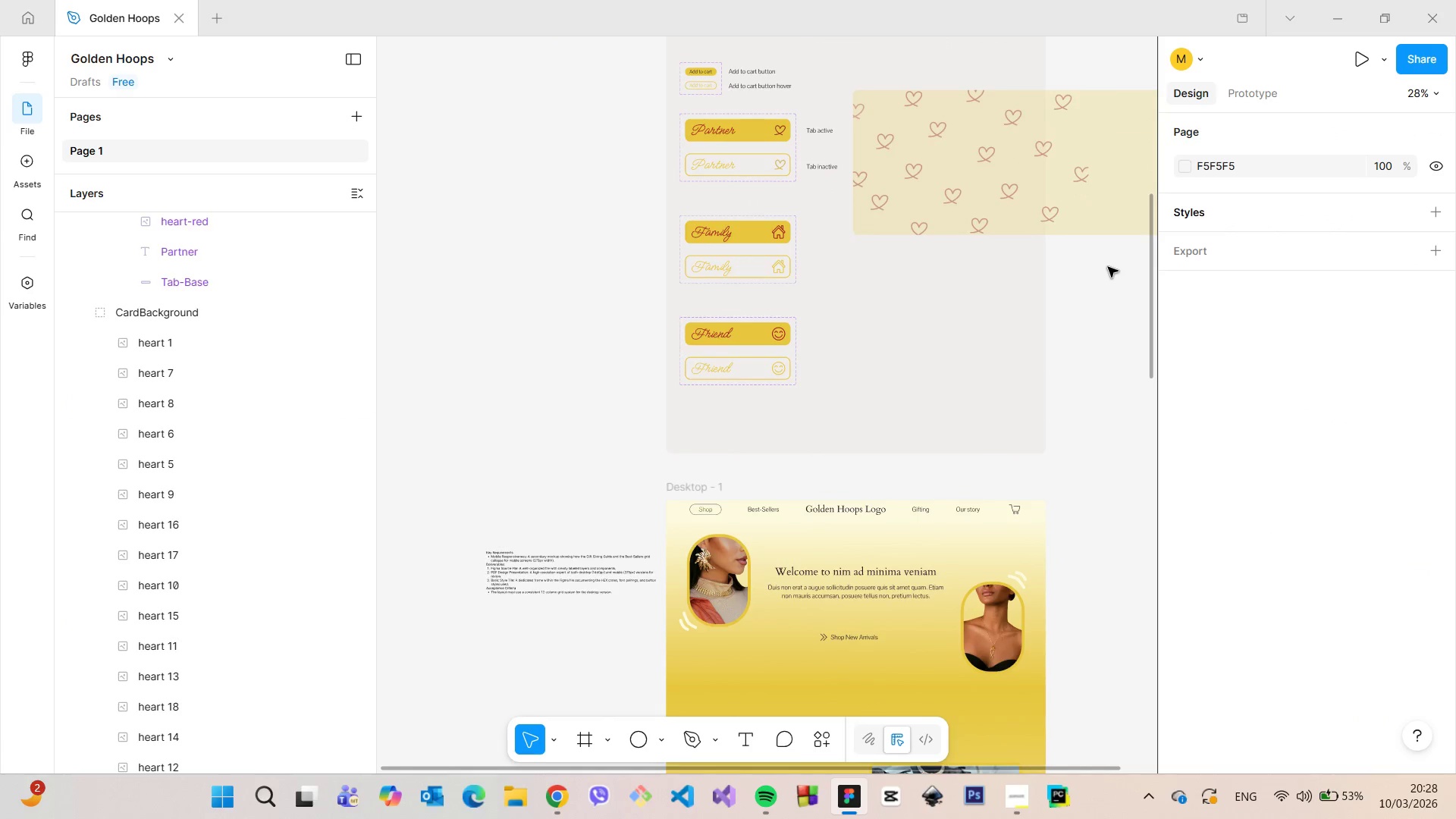 
scroll: coordinate [1108, 267], scroll_direction: down, amount: 5.0
 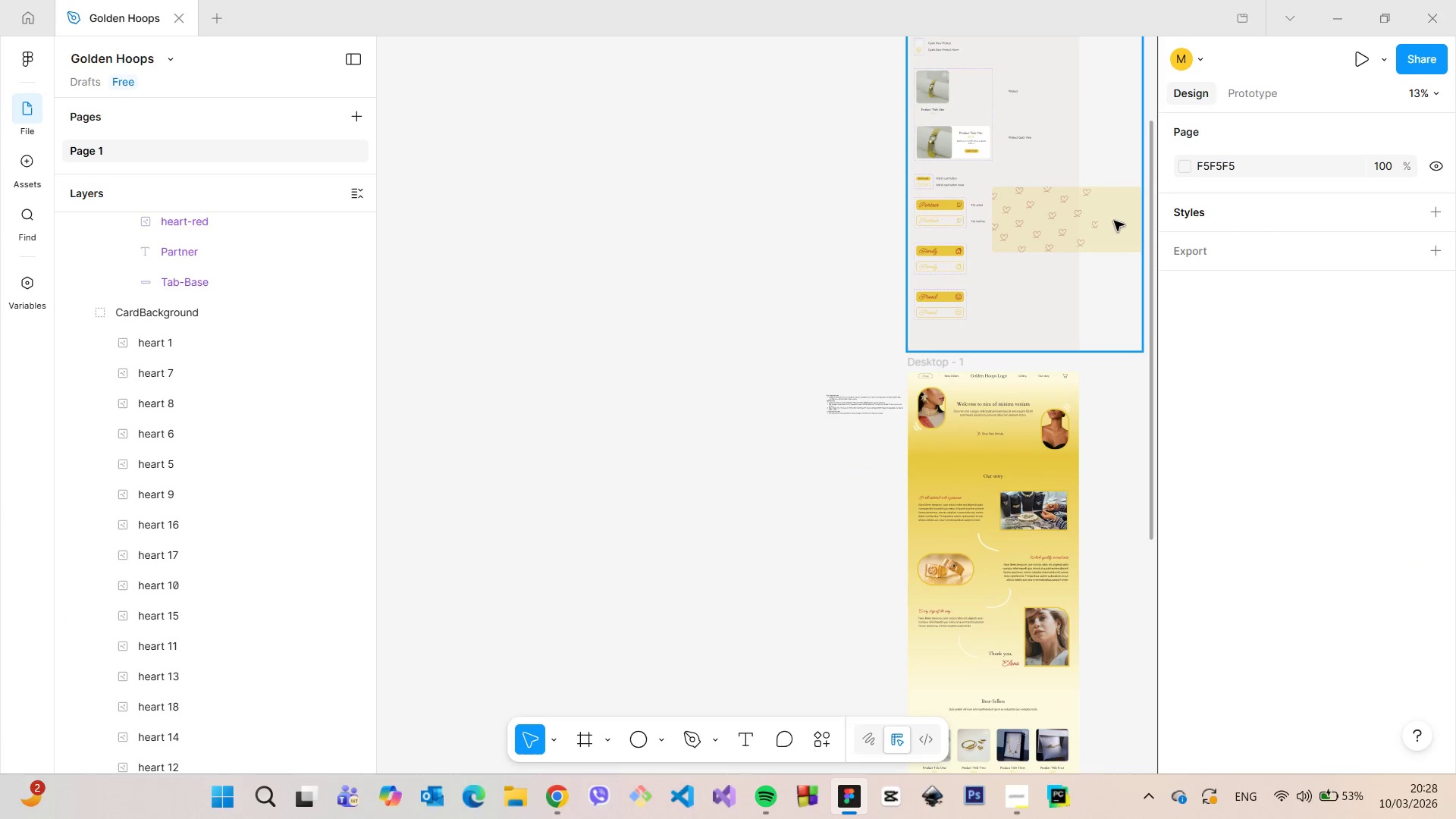 
double_click([1115, 221])
 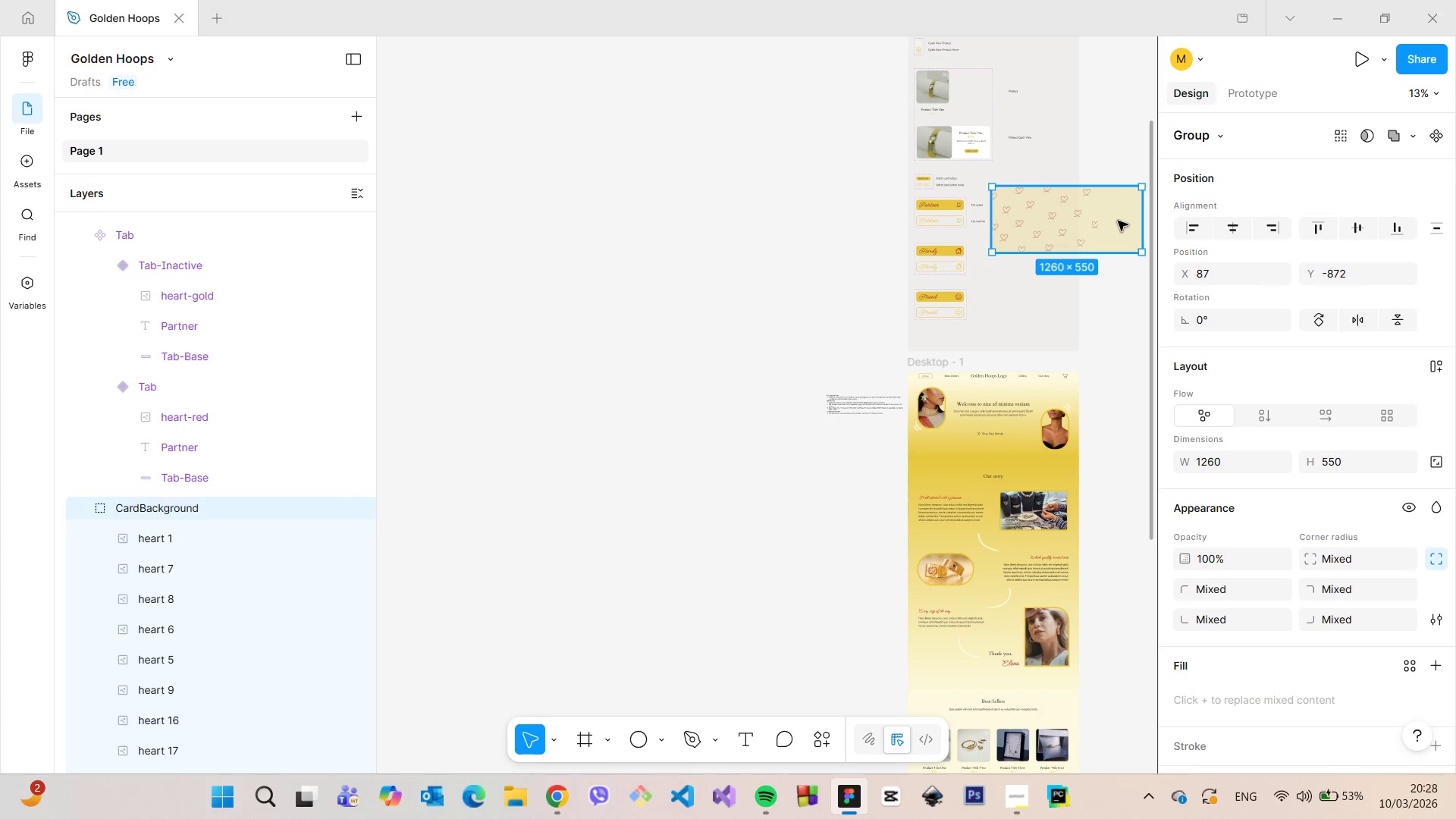 
scroll: coordinate [1120, 221], scroll_direction: up, amount: 7.0
 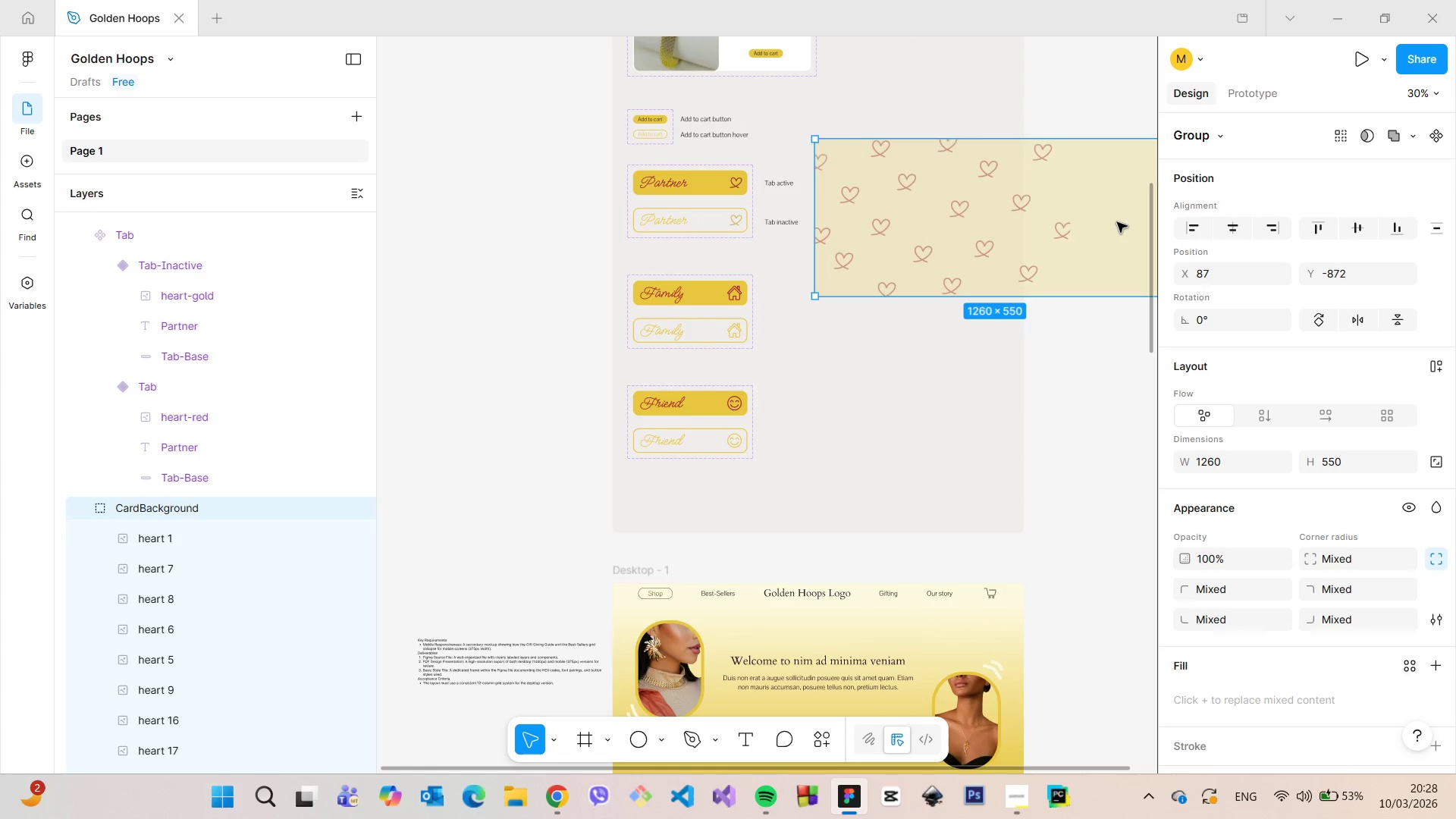 
left_click_drag(start_coordinate=[1113, 222], to_coordinate=[1048, 227])
 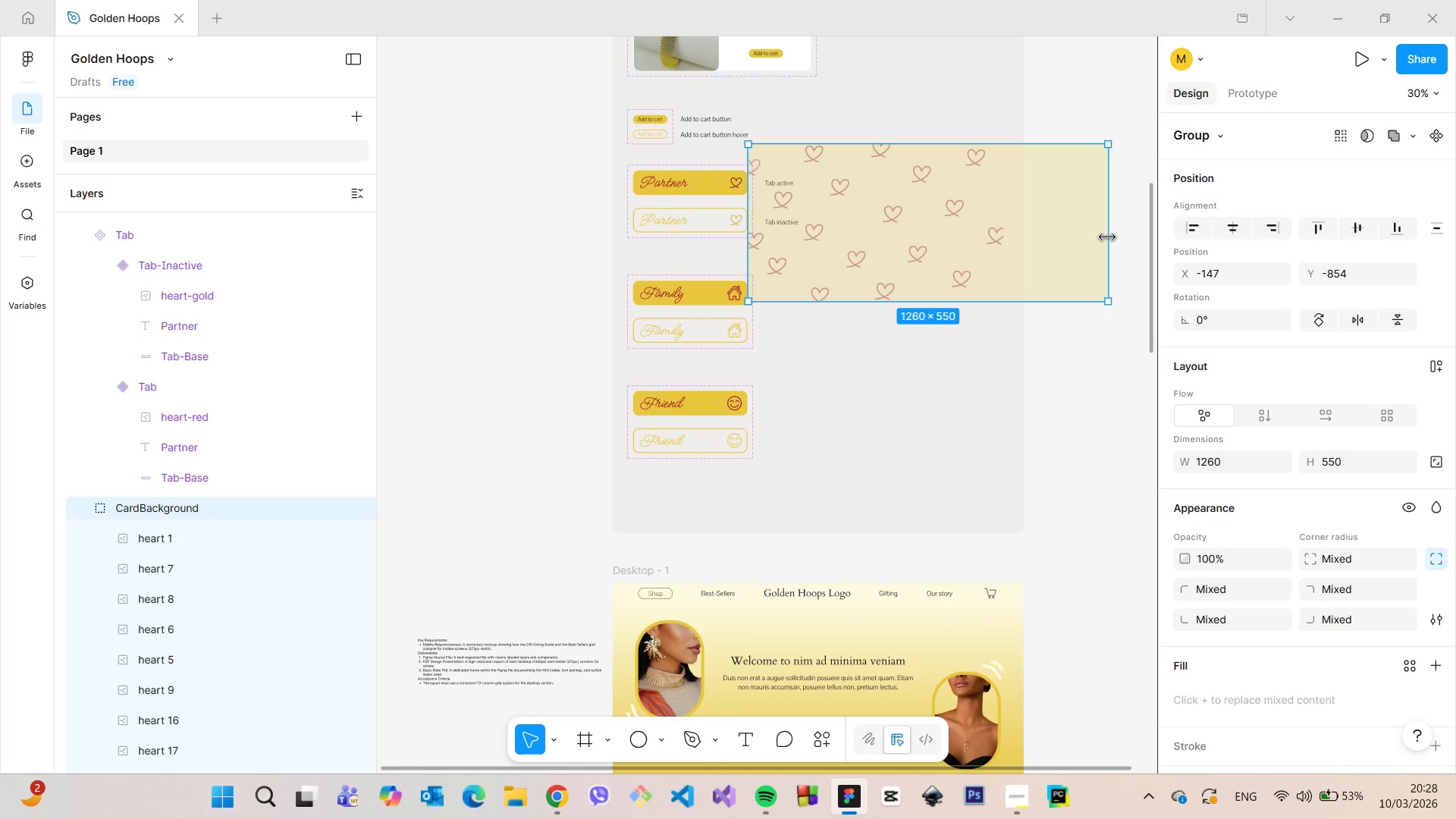 
hold_key(key=ControlLeft, duration=1.5)
left_click_drag(start_coordinate=[1107, 237], to_coordinate=[1125, 239])
 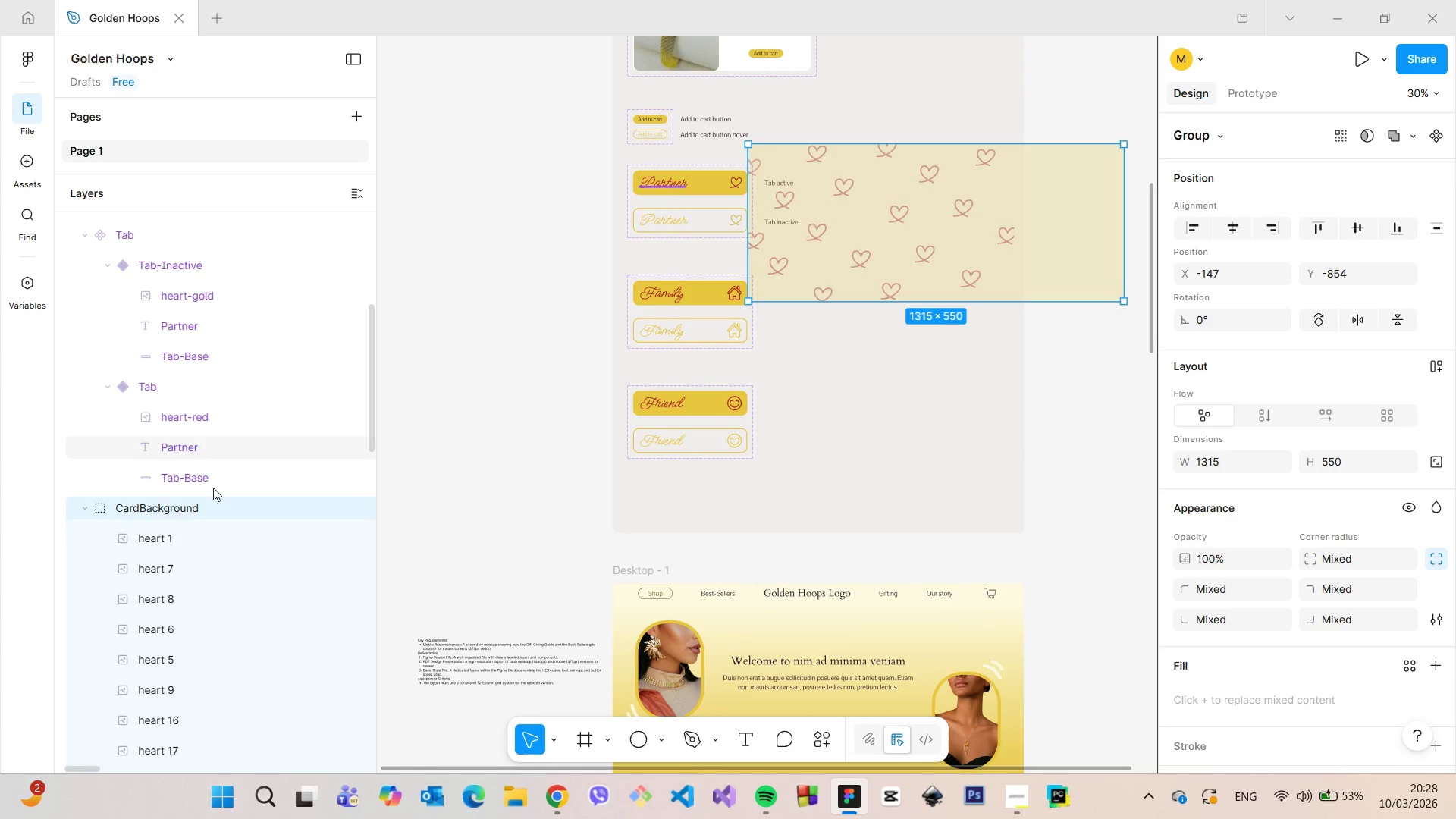 
hold_key(key=ControlLeft, duration=1.22)
 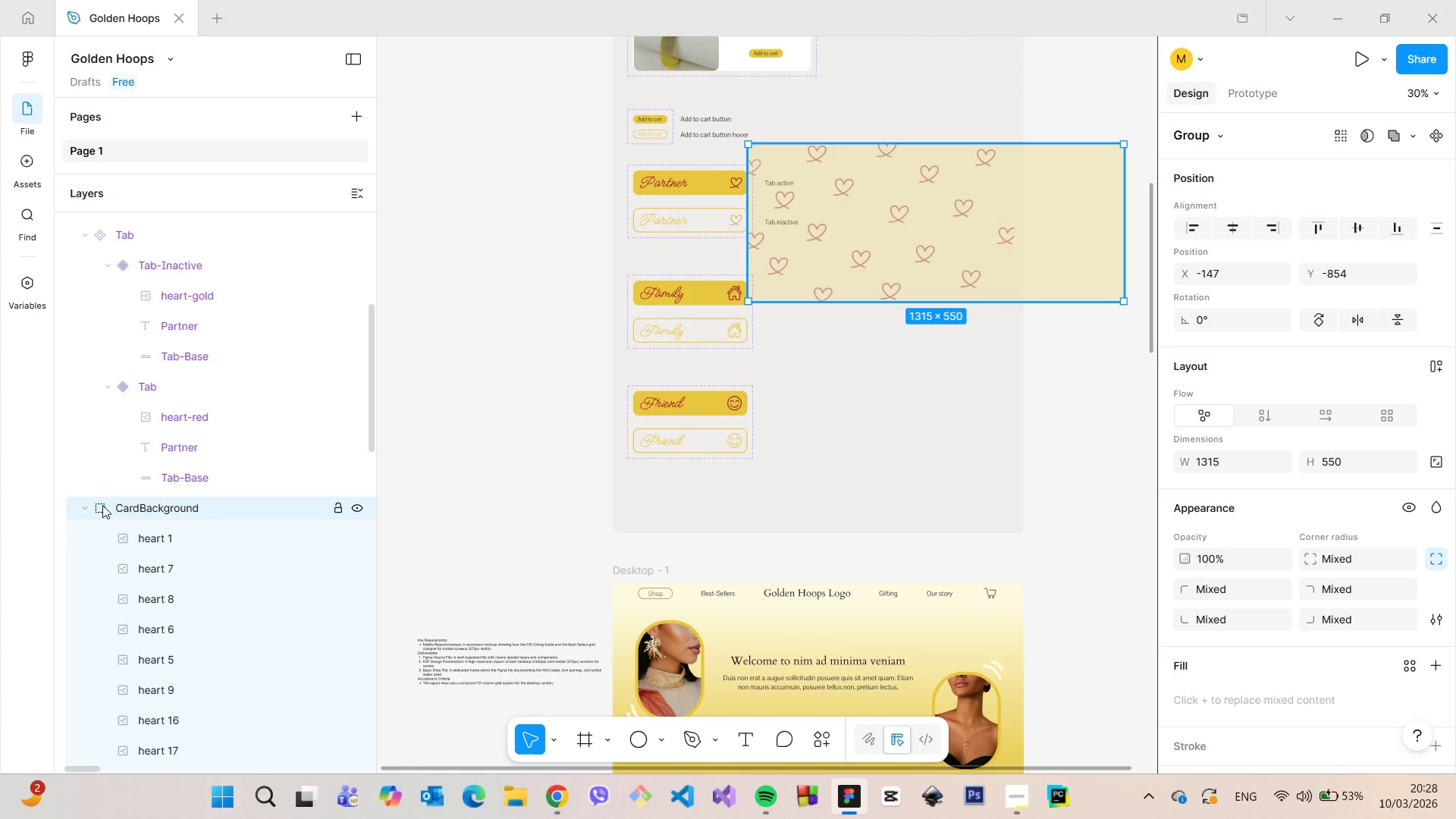 
scroll: coordinate [143, 530], scroll_direction: down, amount: 9.0
 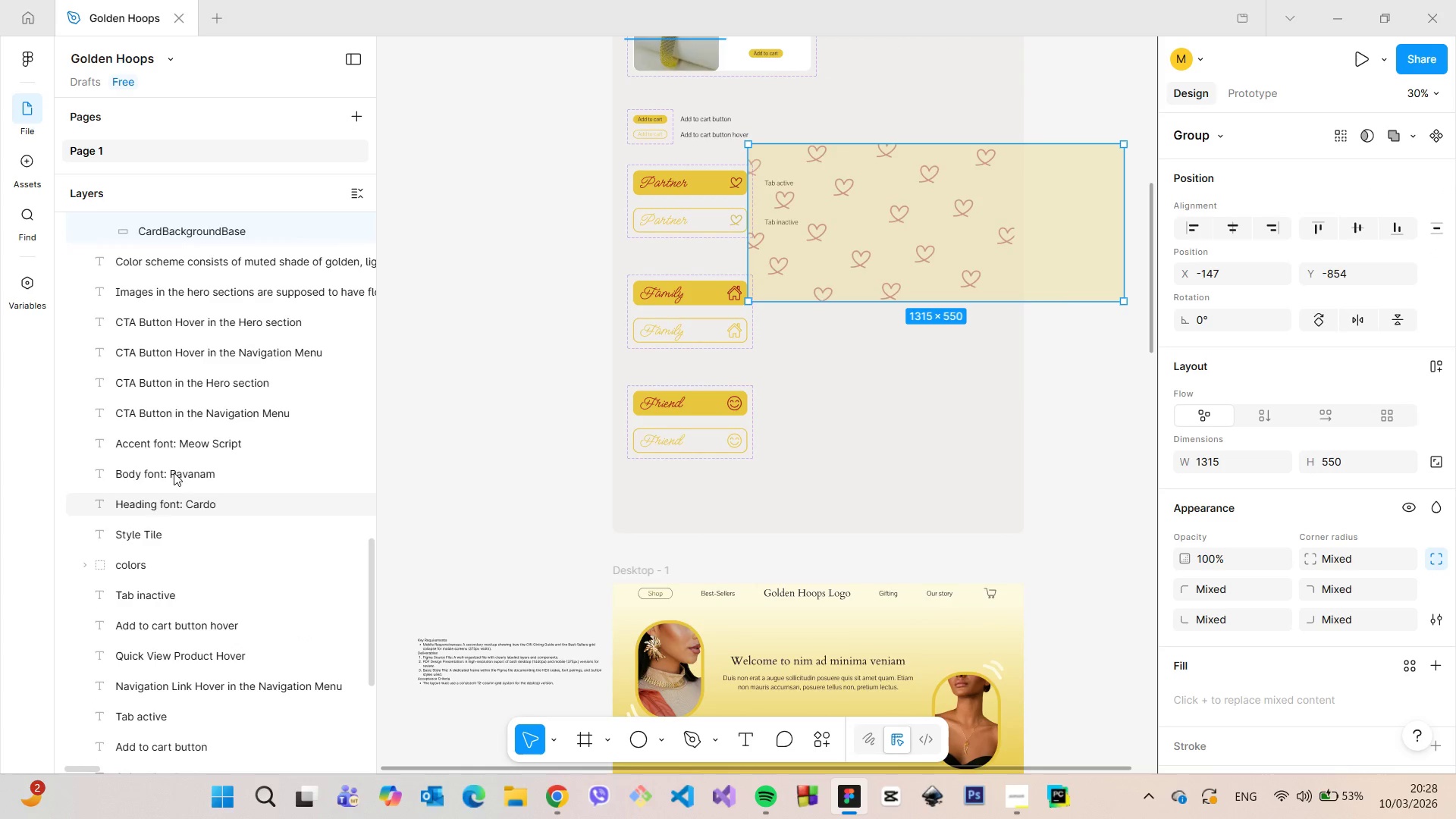 
scroll: coordinate [183, 449], scroll_direction: up, amount: 2.0
 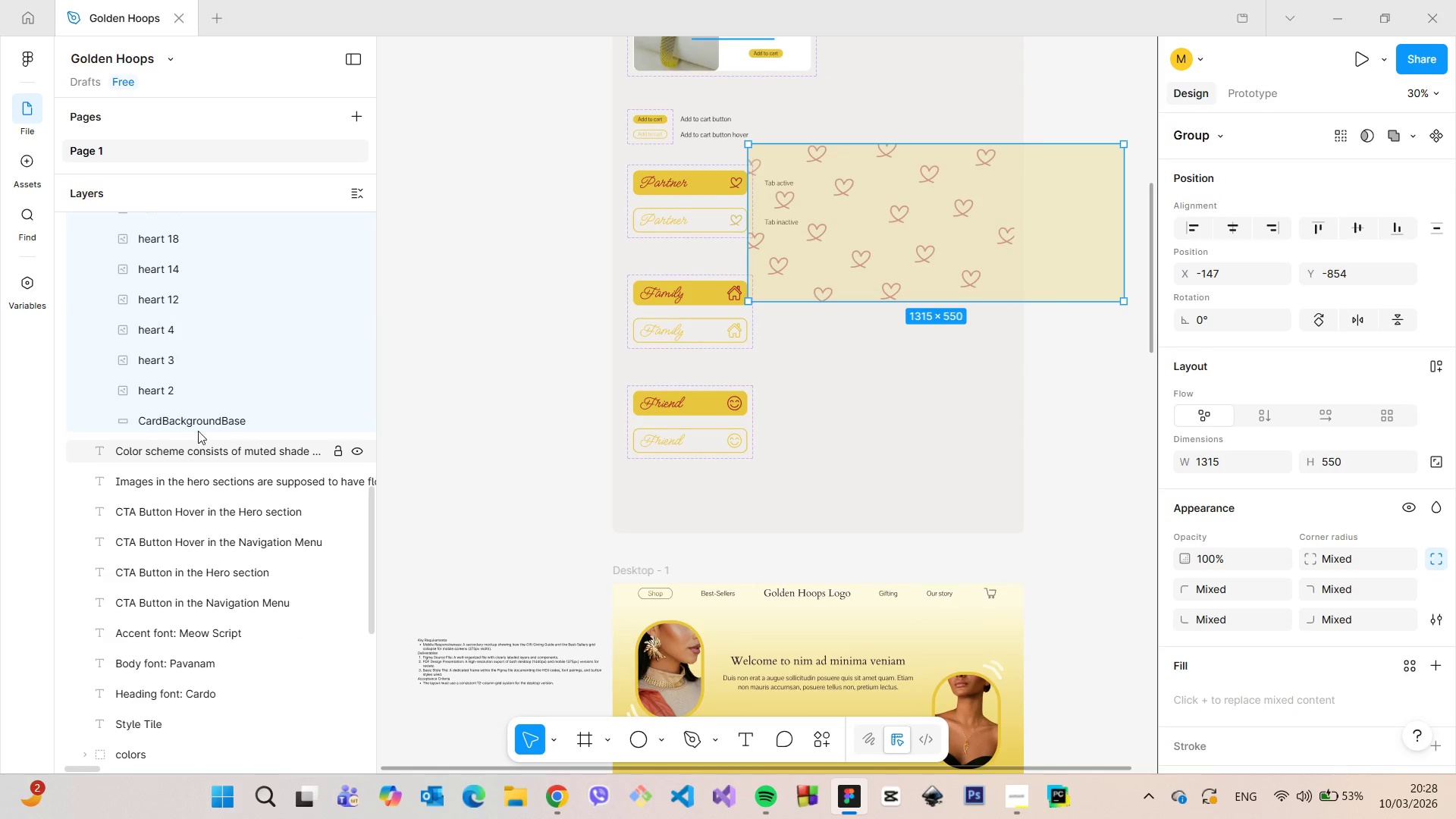 
left_click([198, 425])
 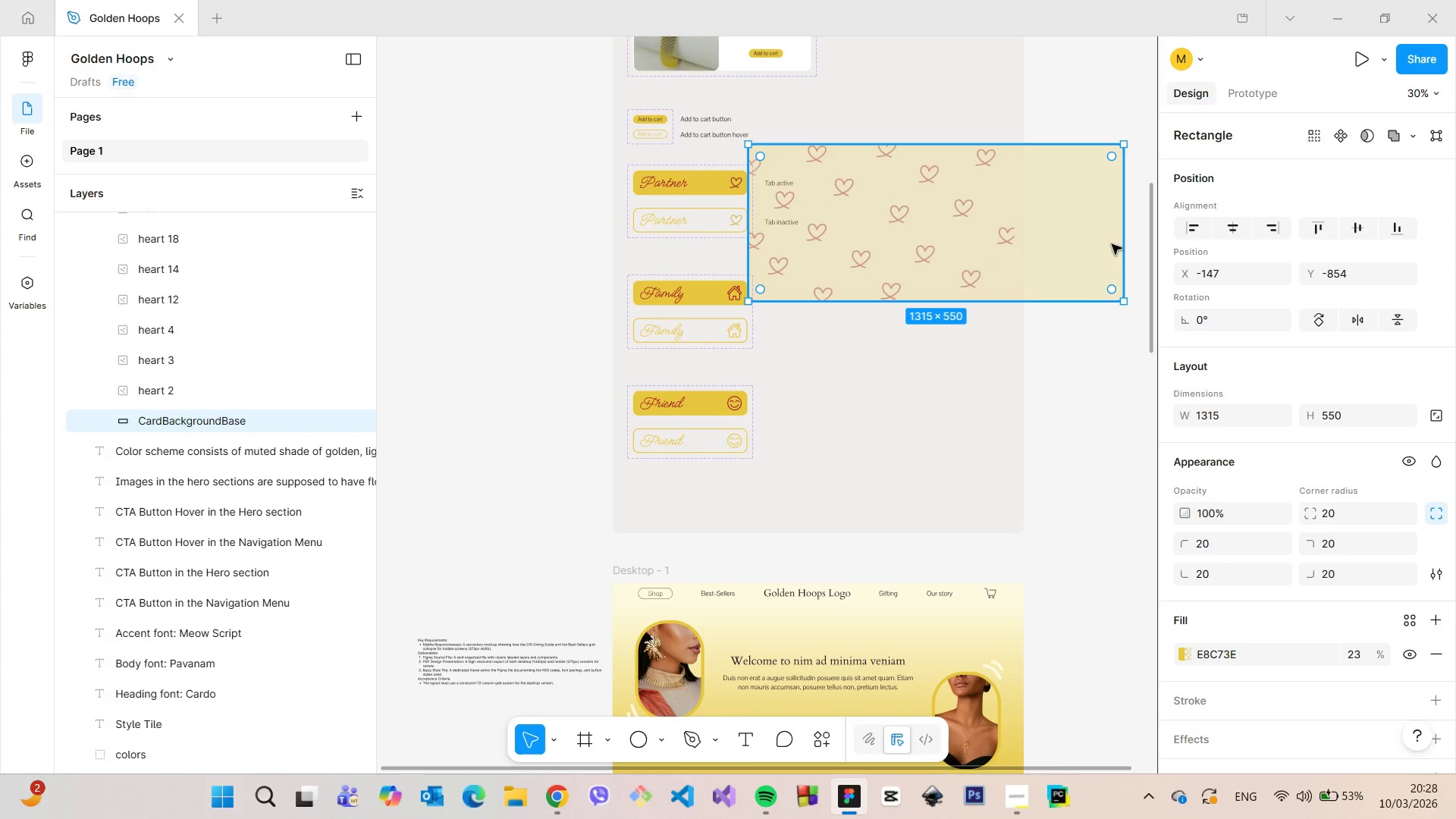 
hold_key(key=ControlLeft, duration=1.5)
left_click_drag(start_coordinate=[1122, 244], to_coordinate=[1018, 246])
 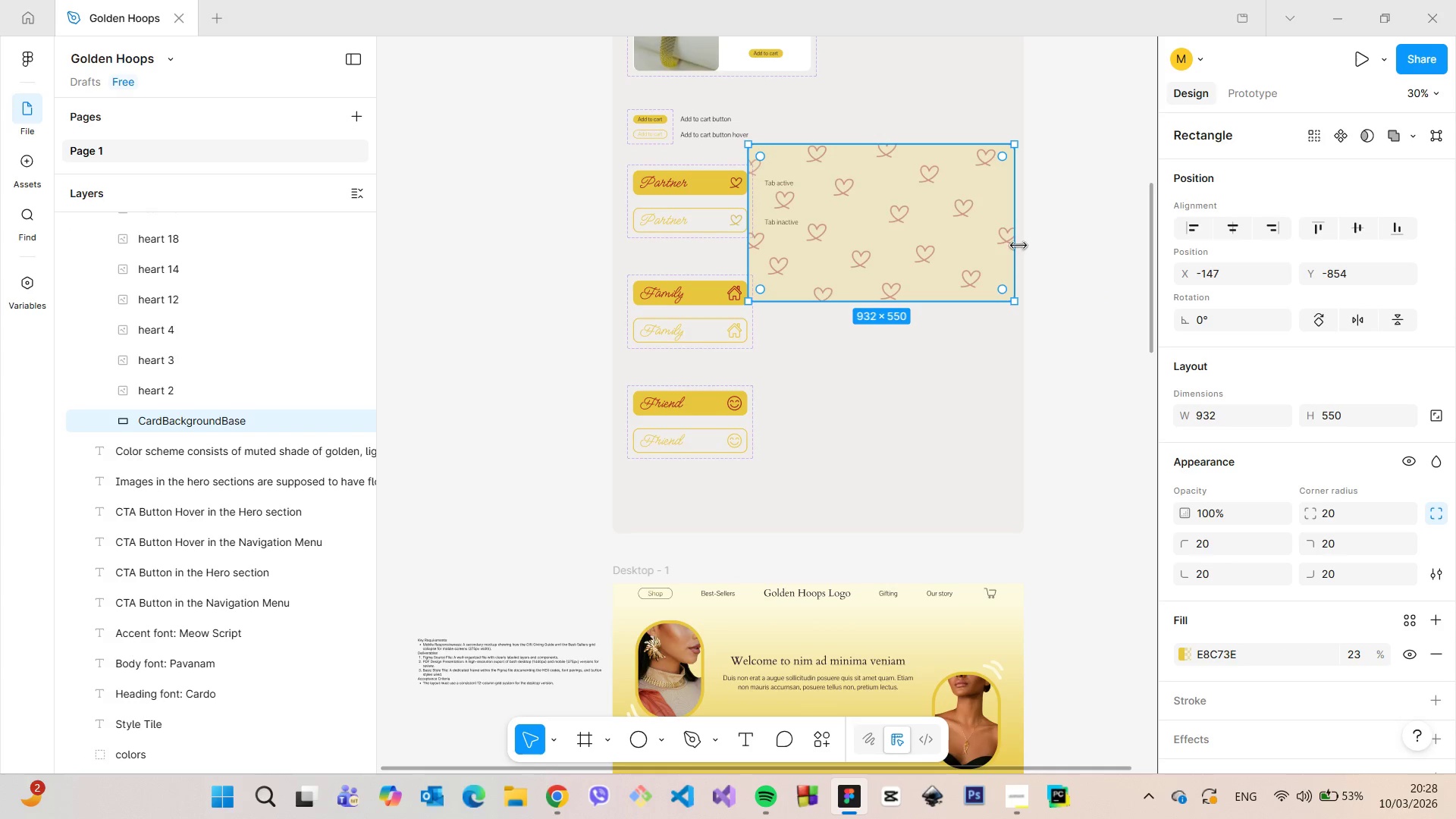 
key(Control+ControlLeft)
 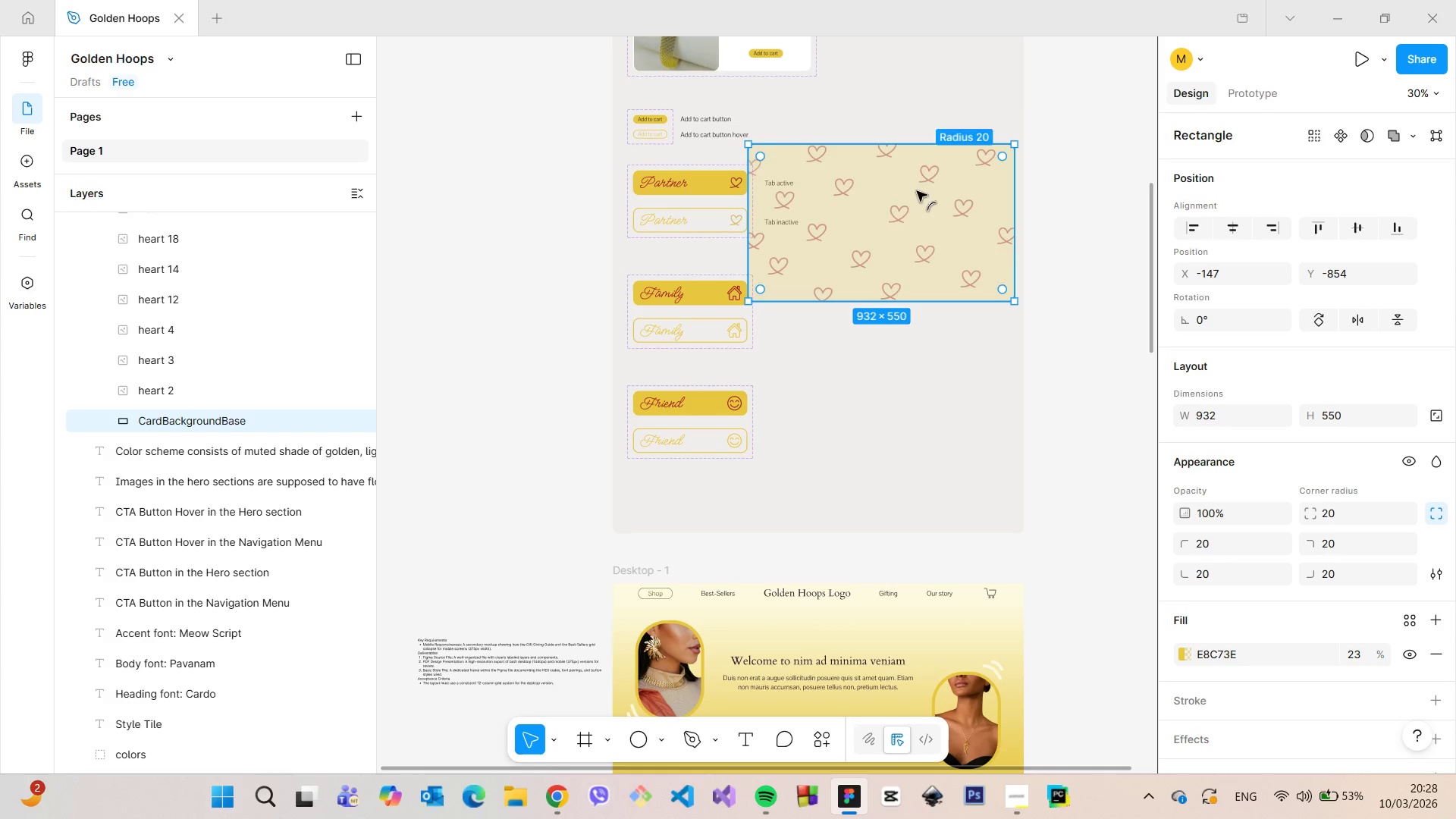 
scroll: coordinate [221, 381], scroll_direction: up, amount: 5.0
 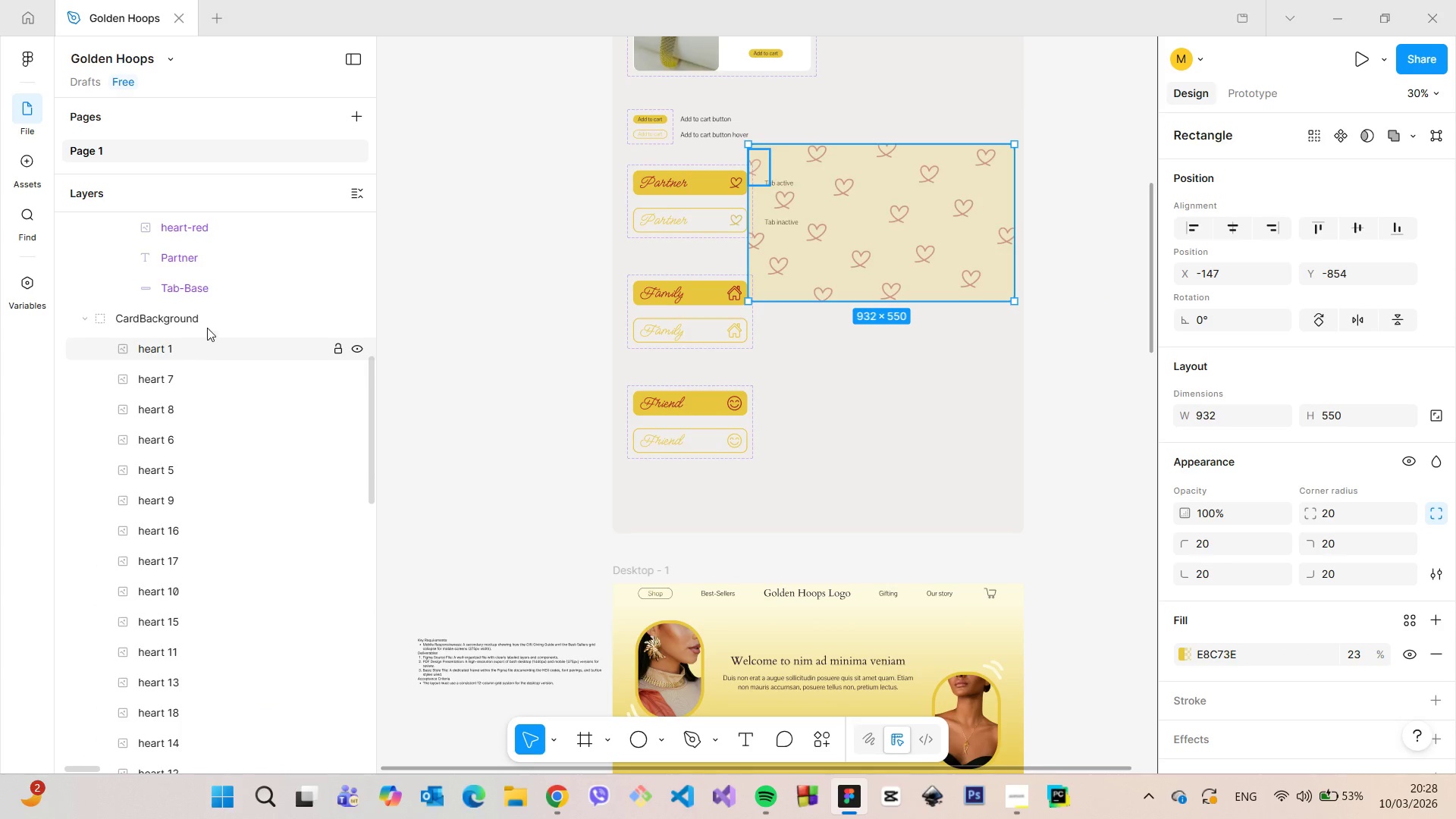 
left_click([206, 325])
 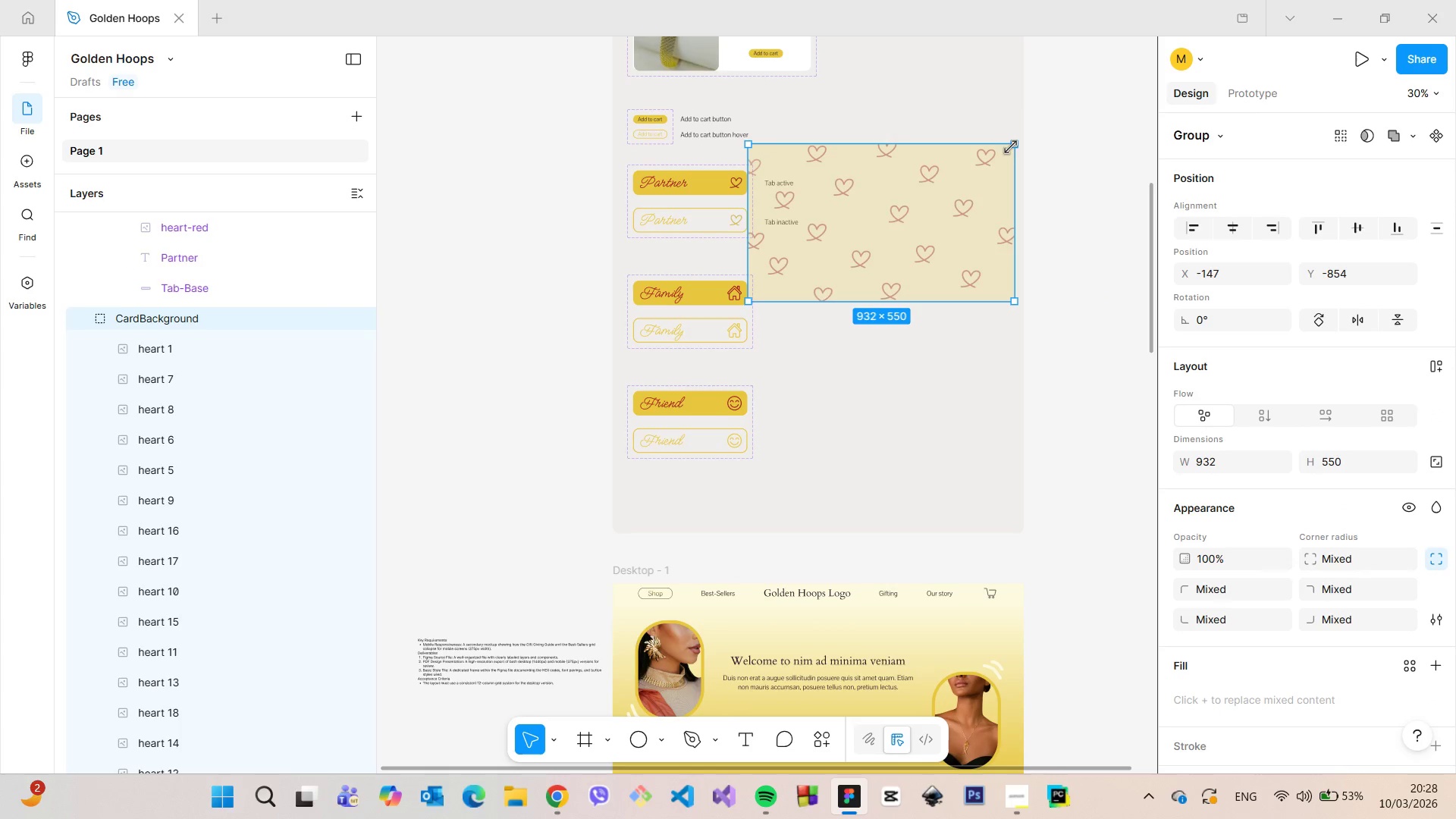 
left_click_drag(start_coordinate=[1012, 147], to_coordinate=[937, 206])
 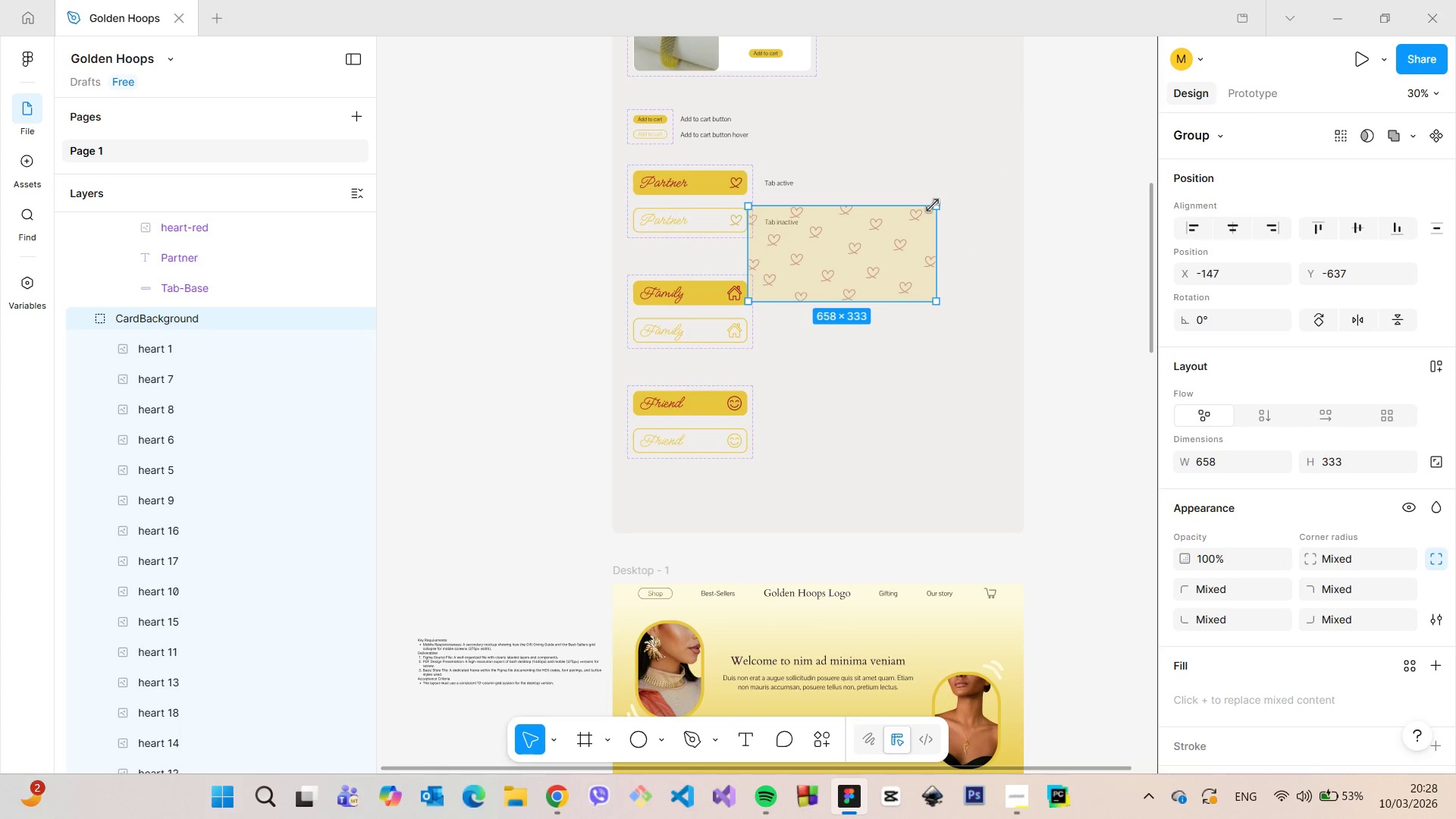 
left_click_drag(start_coordinate=[933, 206], to_coordinate=[934, 196])
 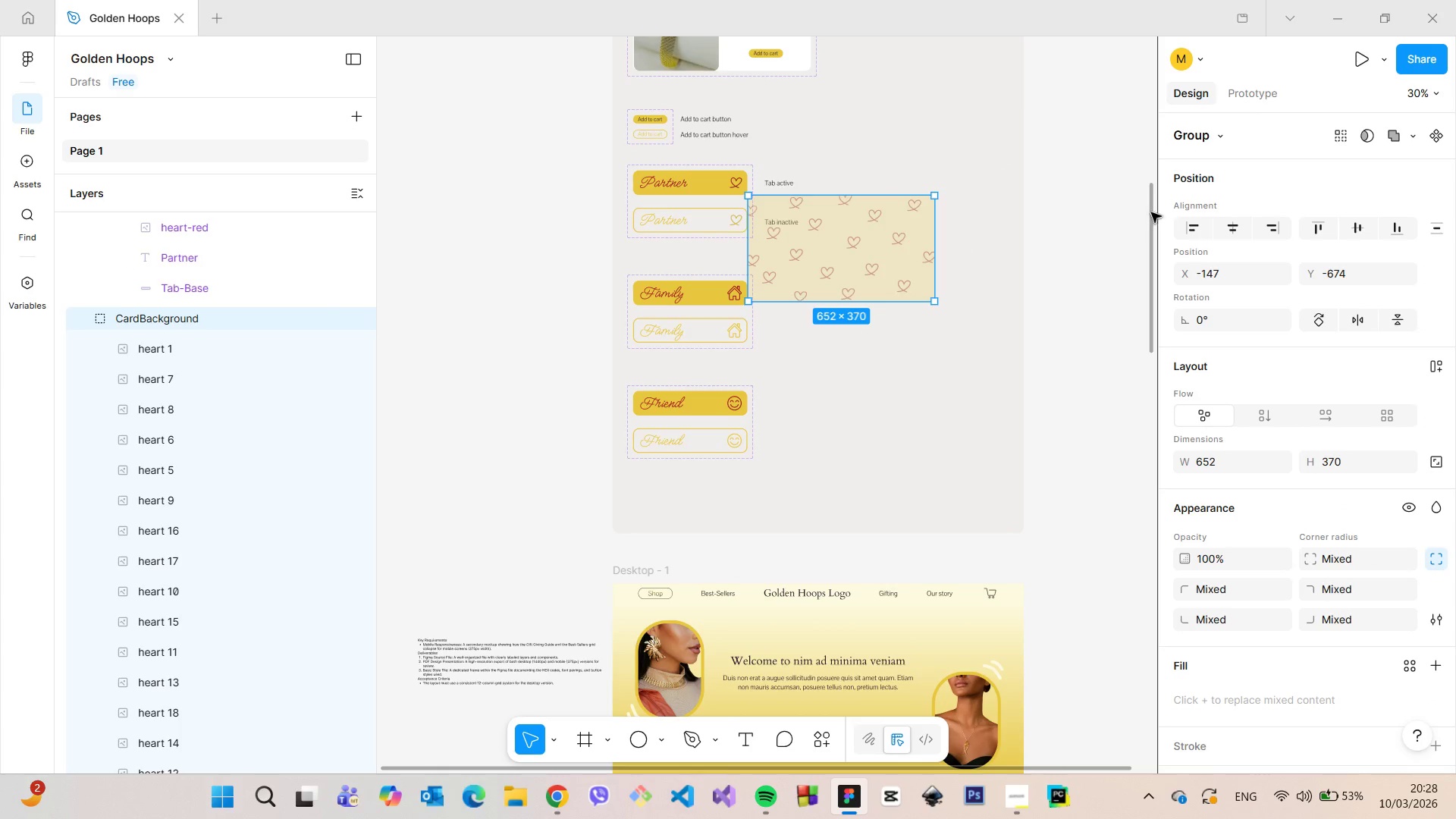 
left_click_drag(start_coordinate=[1151, 212], to_coordinate=[1151, 202])
 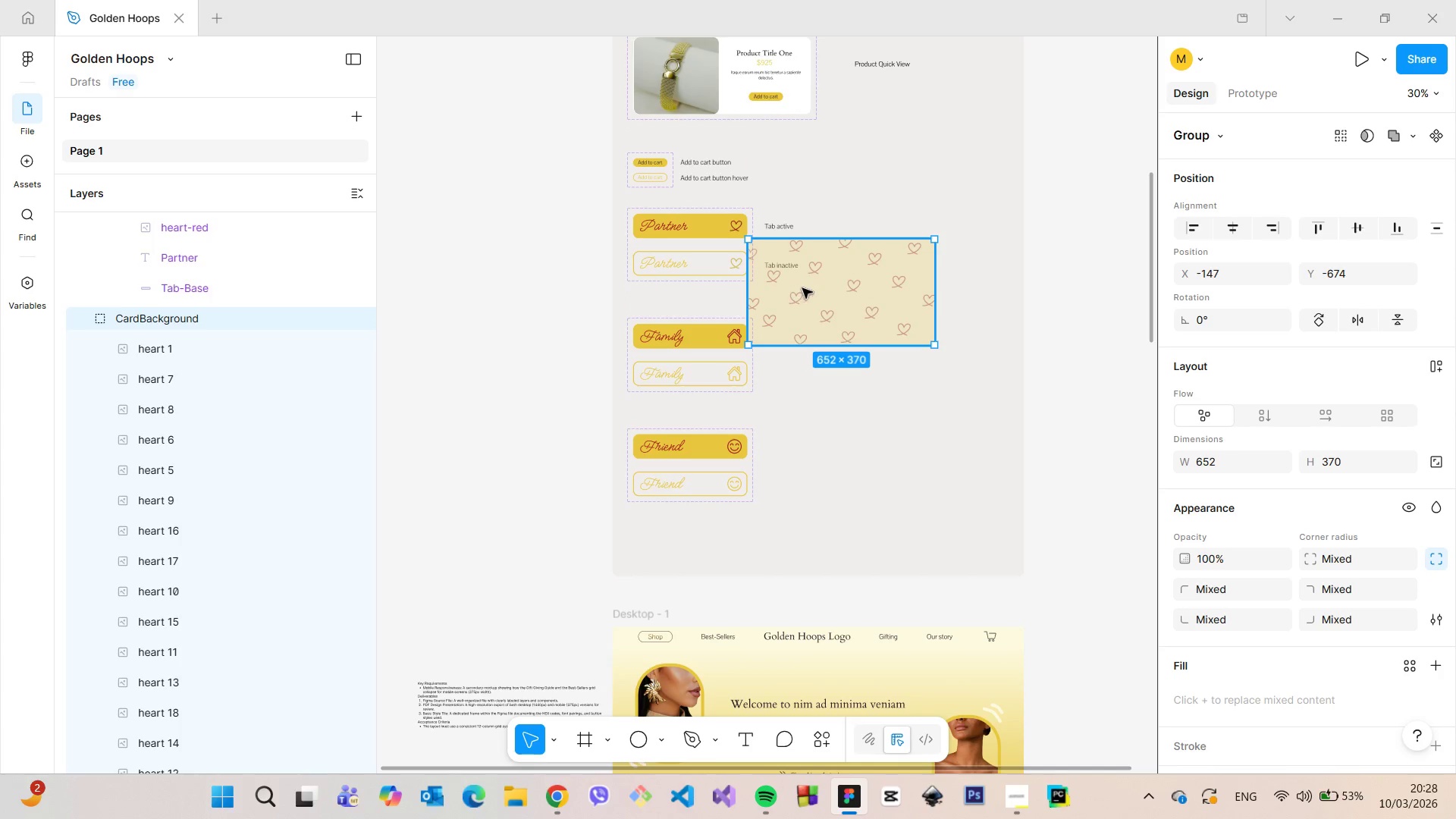 
left_click_drag(start_coordinate=[817, 287], to_coordinate=[891, 290])
 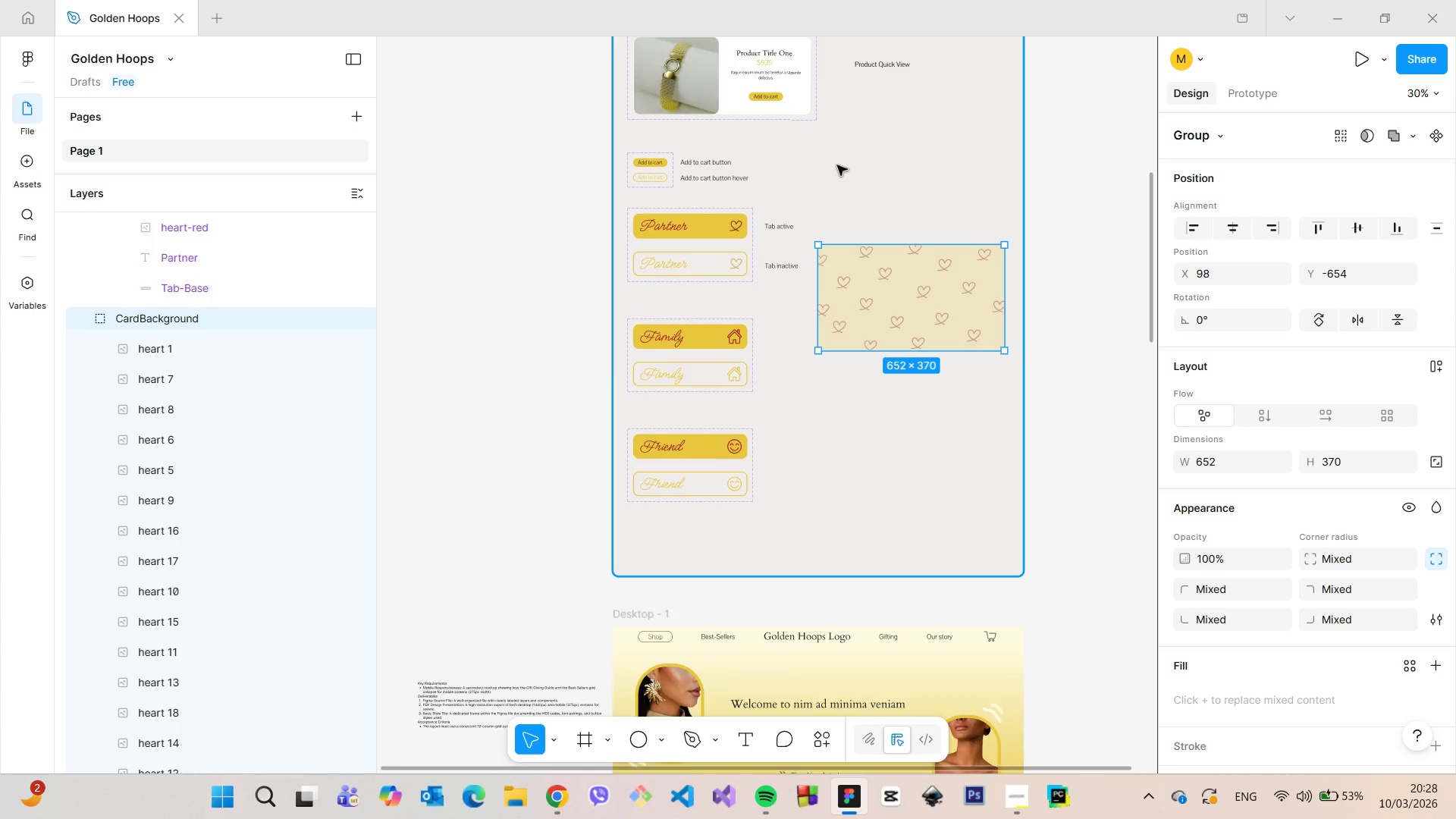 
scroll: coordinate [837, 165], scroll_direction: up, amount: 4.0
 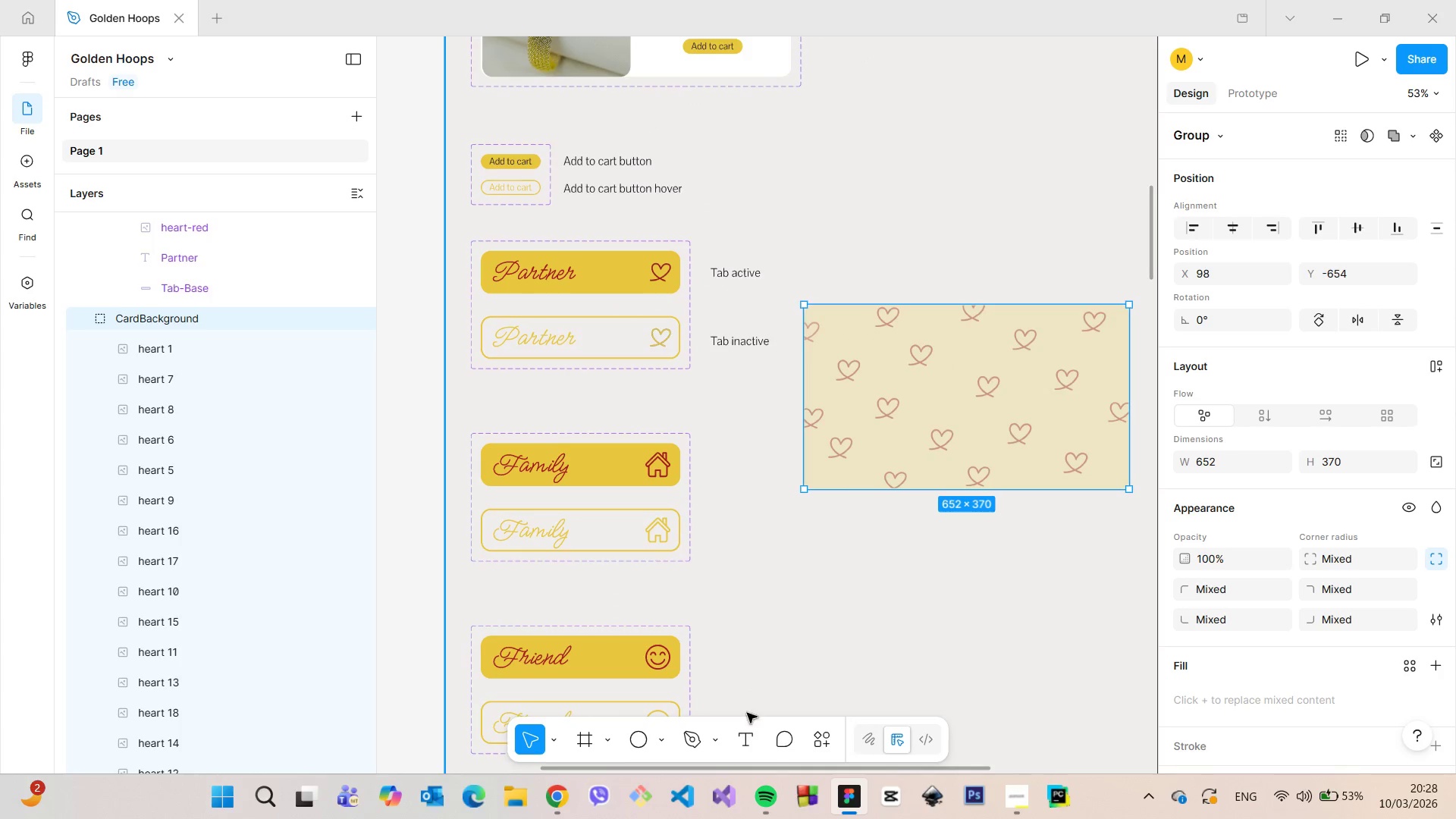 
left_click([746, 726])
 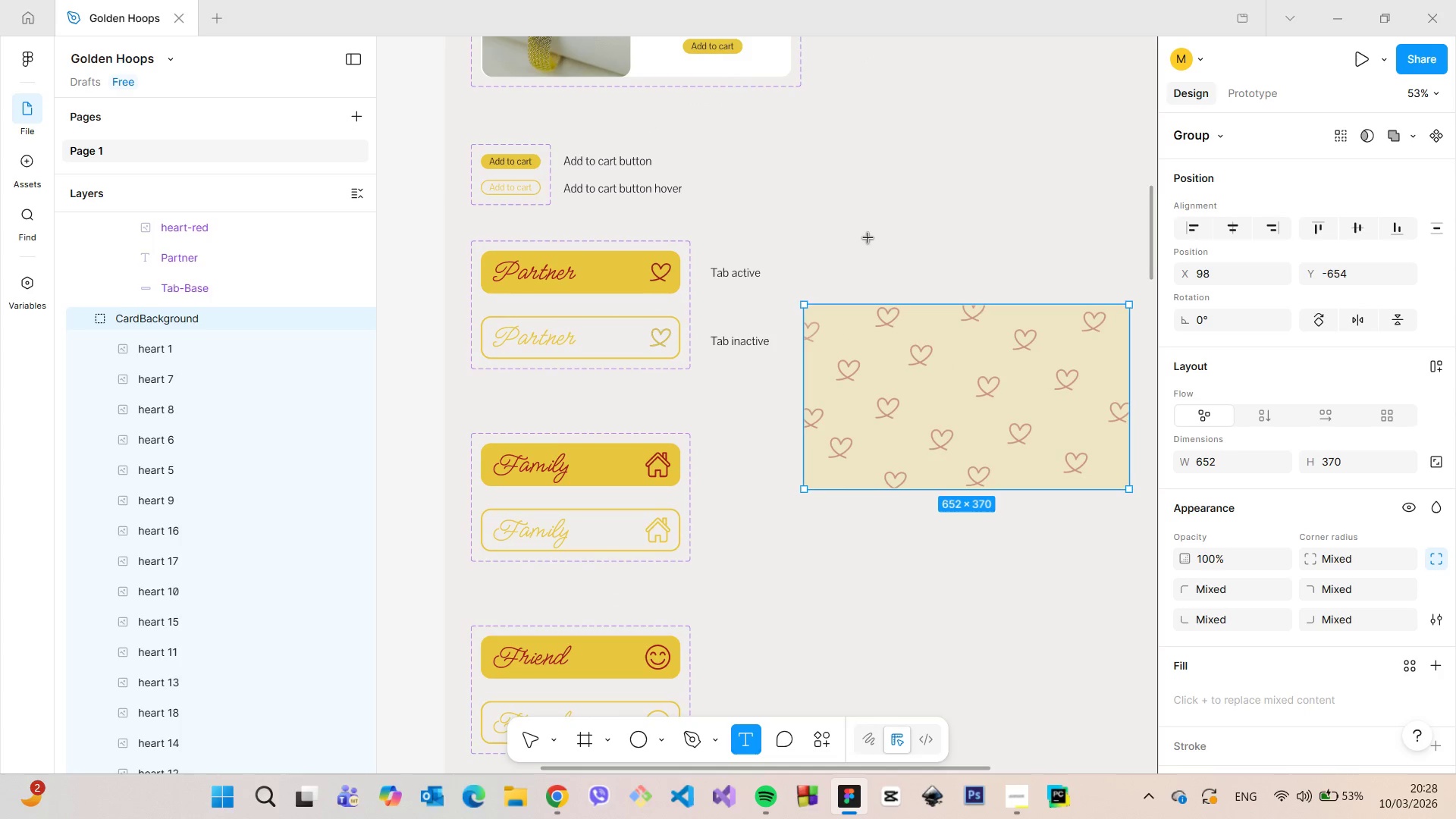 
left_click([867, 238])
 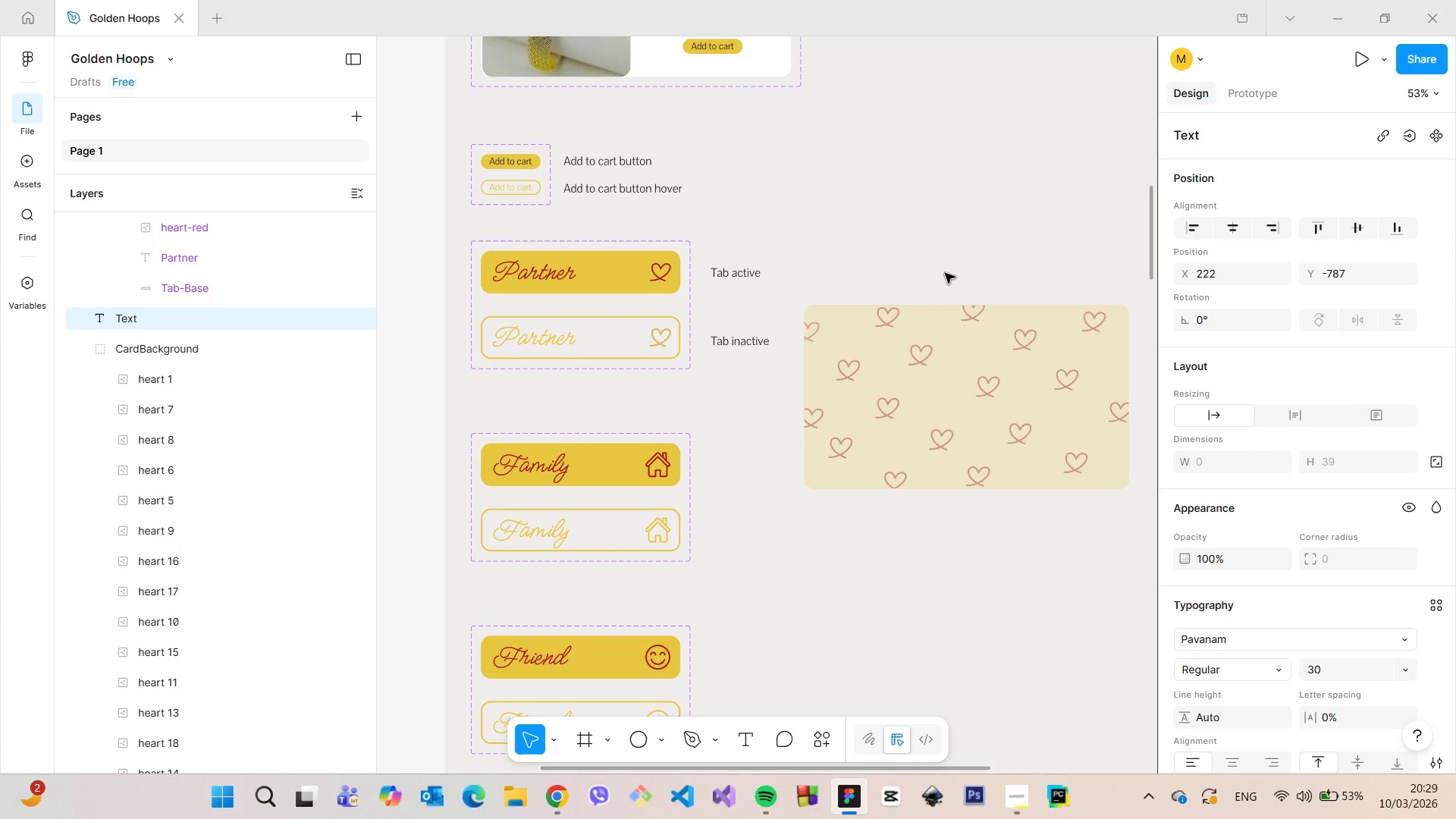 
type(Each card has its unique card background that is coresponding with the icon)
 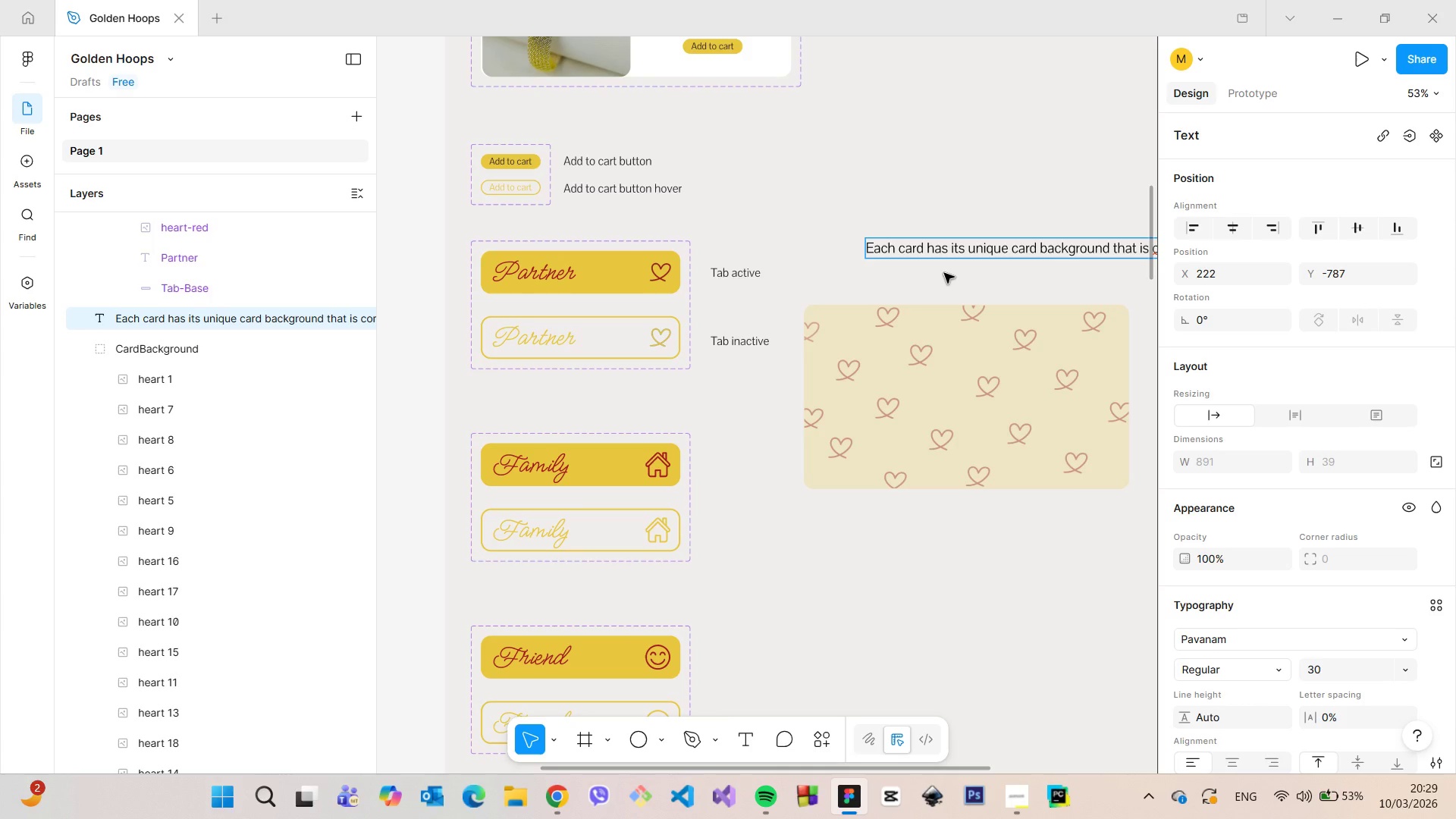 
left_click([944, 273])
 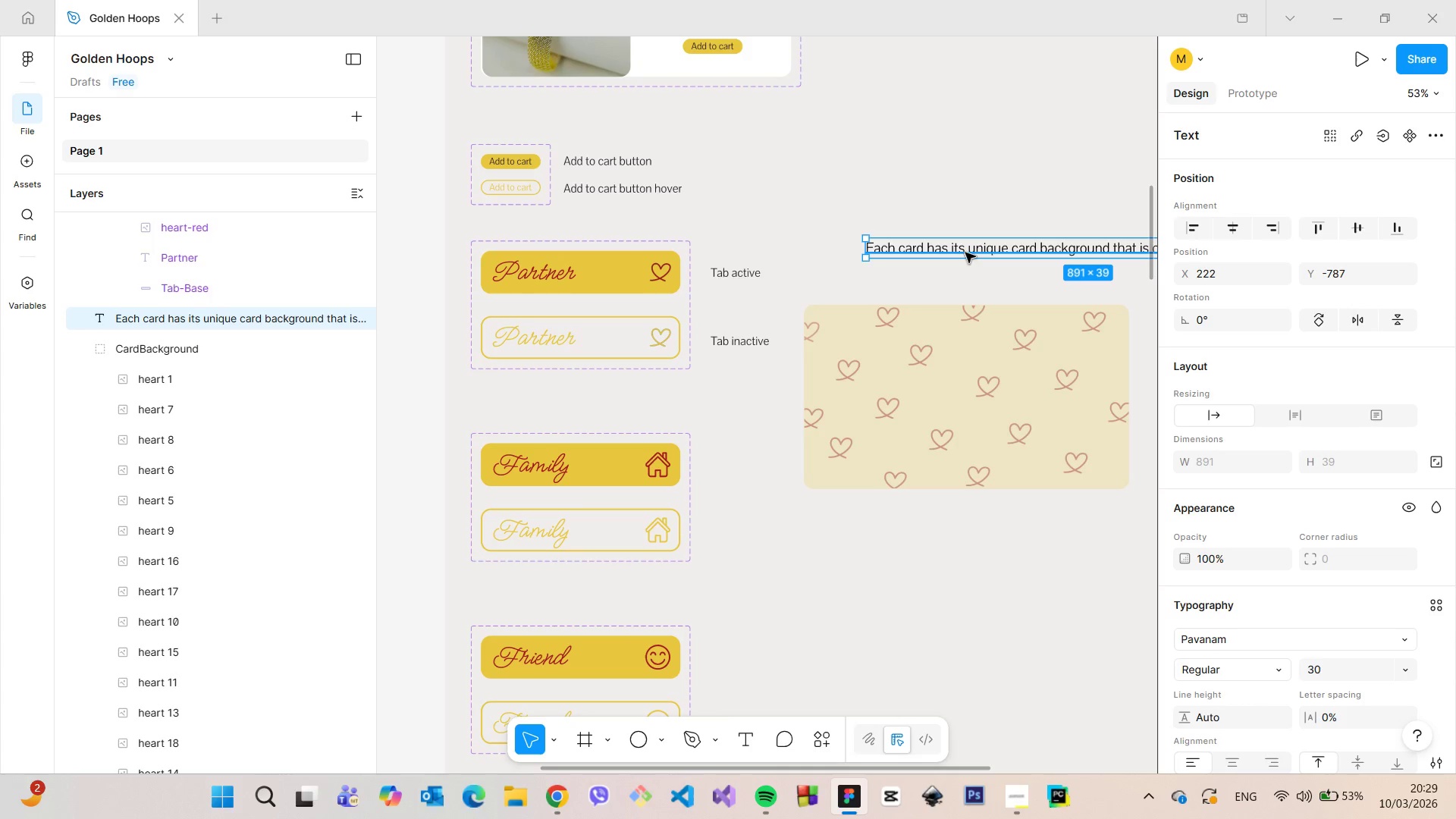 
left_click_drag(start_coordinate=[965, 253], to_coordinate=[799, 247])
 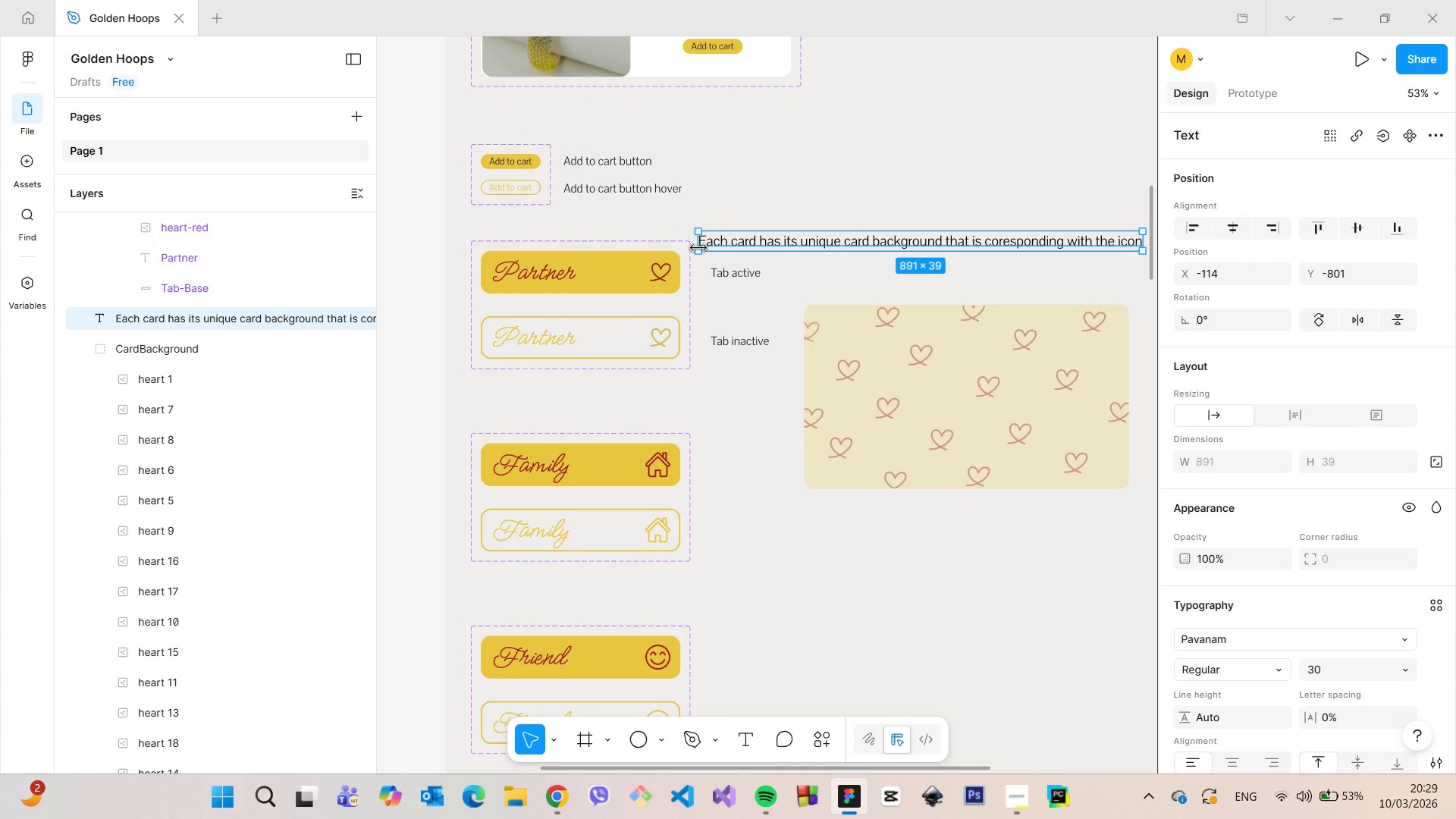 
left_click_drag(start_coordinate=[698, 247], to_coordinate=[843, 256])
 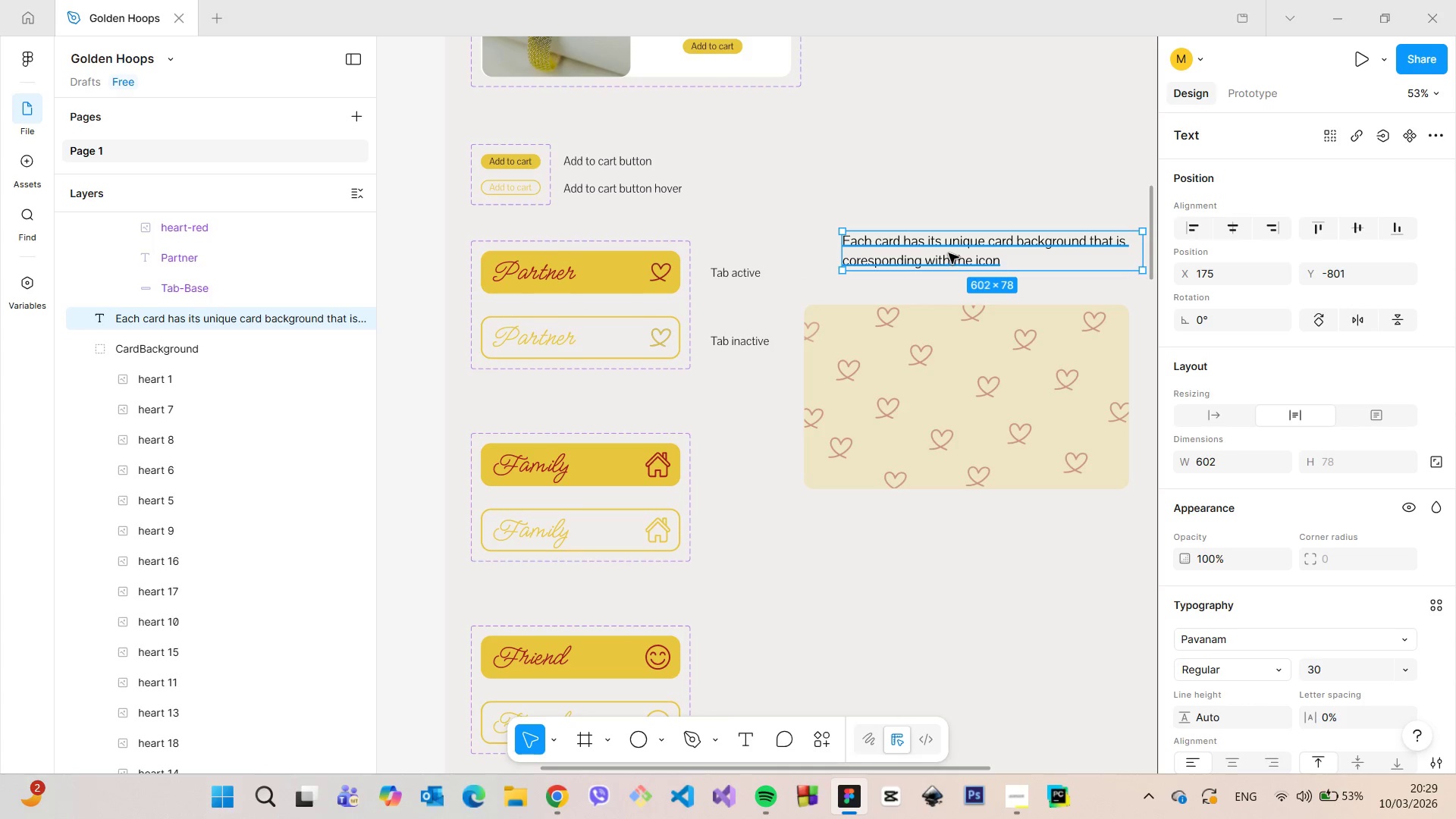 
left_click_drag(start_coordinate=[949, 253], to_coordinate=[927, 253])
 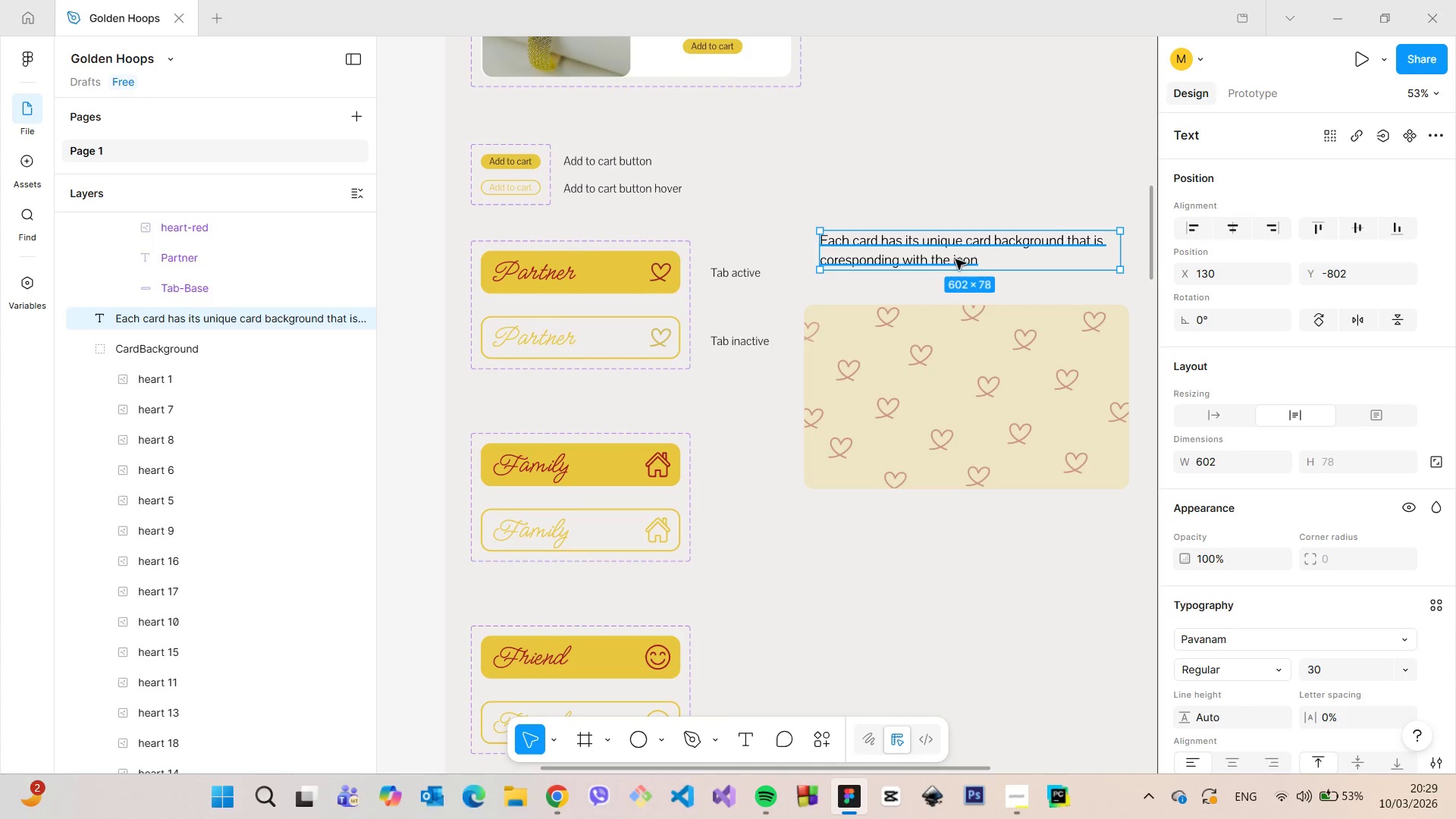 
double_click([956, 259])
 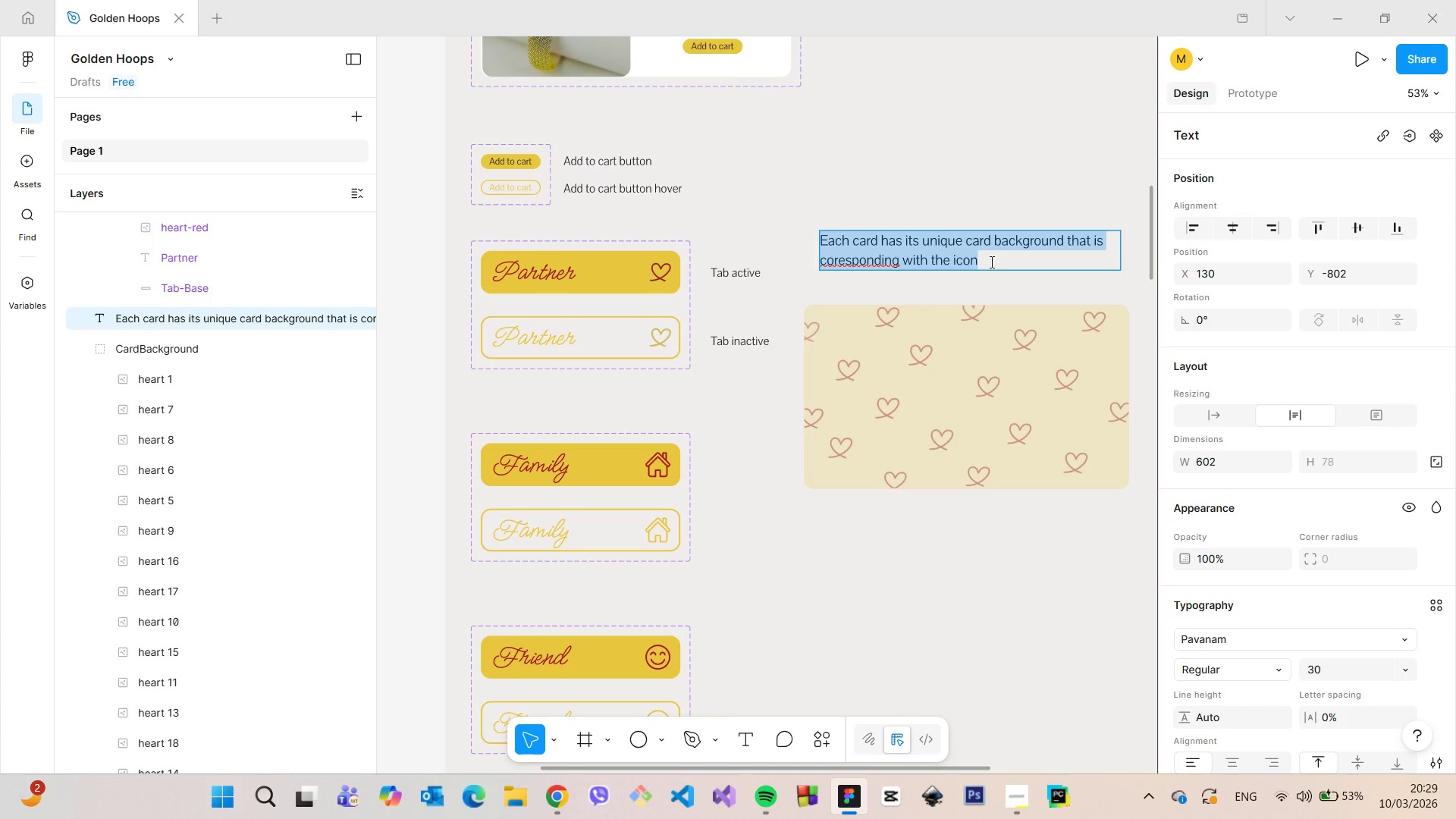 
left_click([988, 259])
 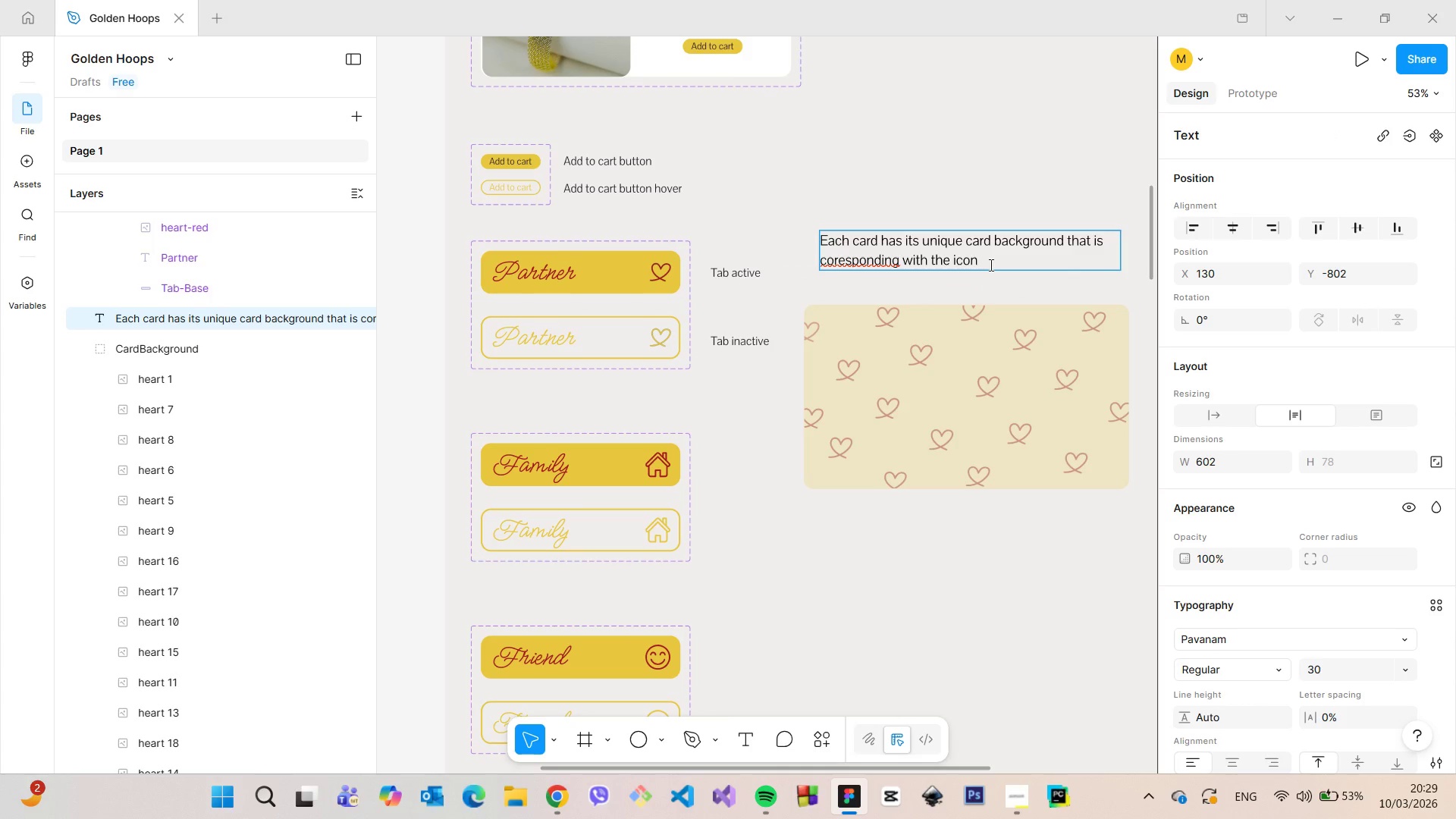 
type( matched with partnw)
key(Backspace)
type(er )
key(Backspace)
type(, family or friend.)
 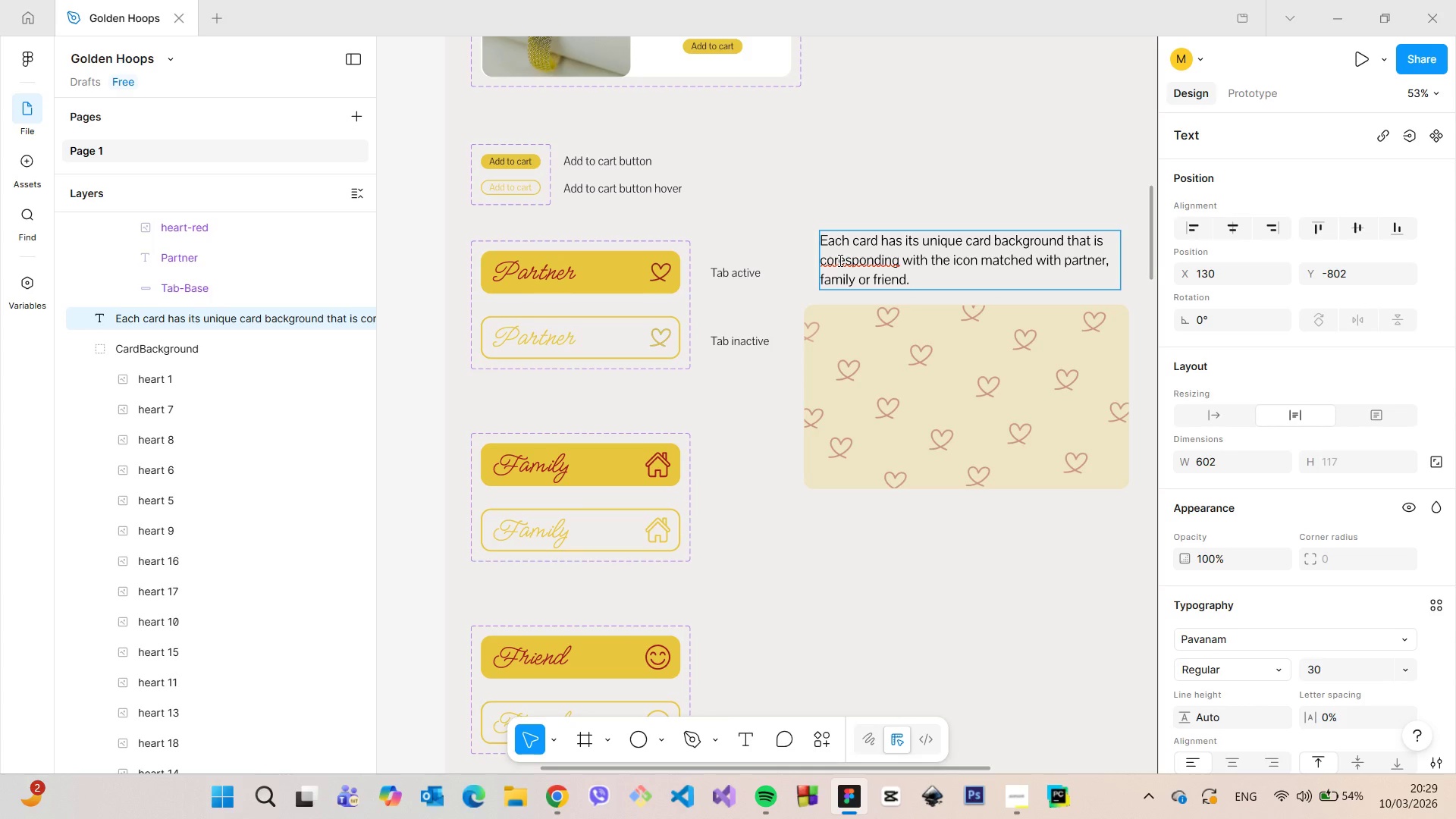 
left_click([838, 260])
 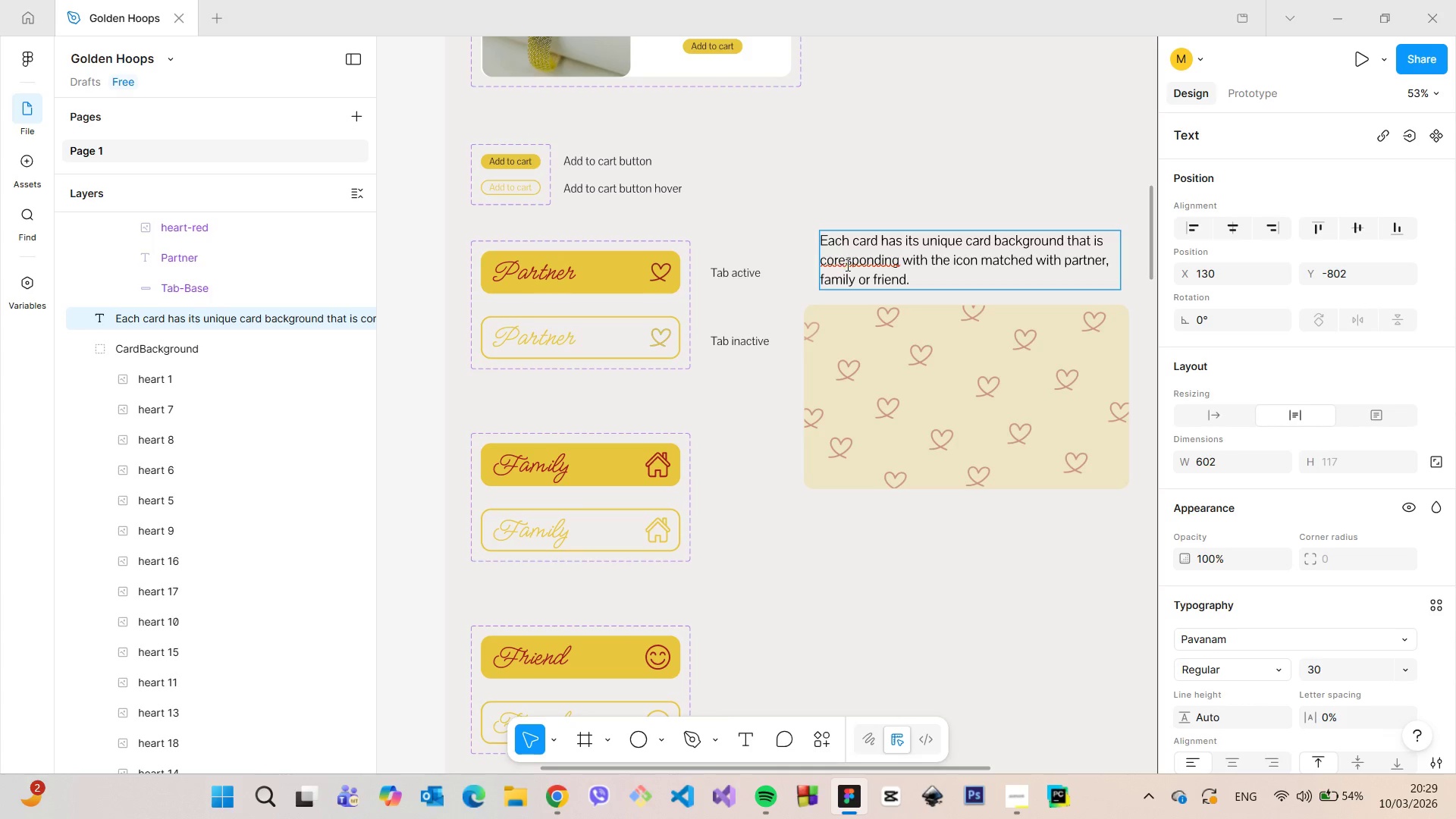 
key(R)
 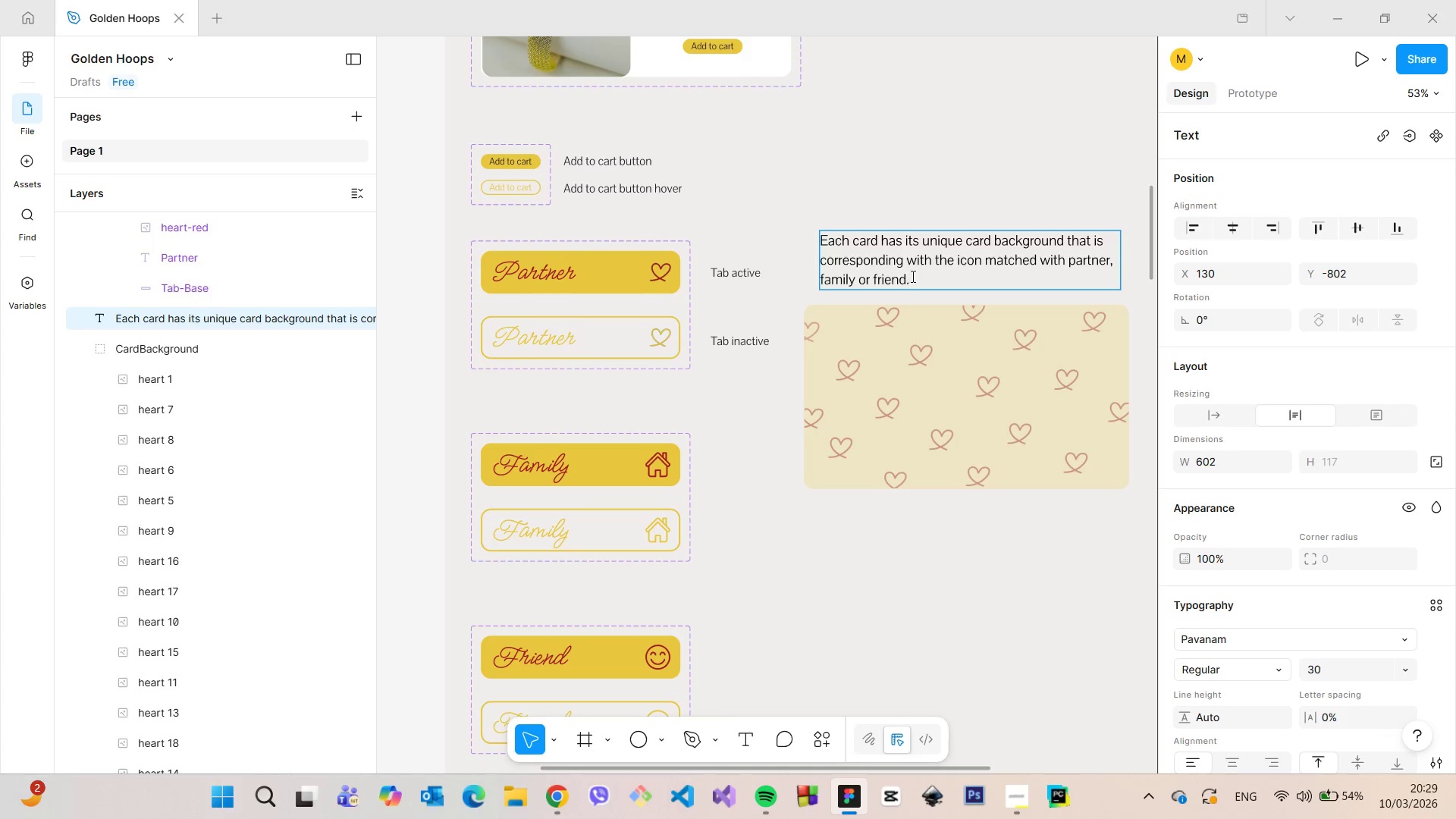 
left_click([916, 275])
 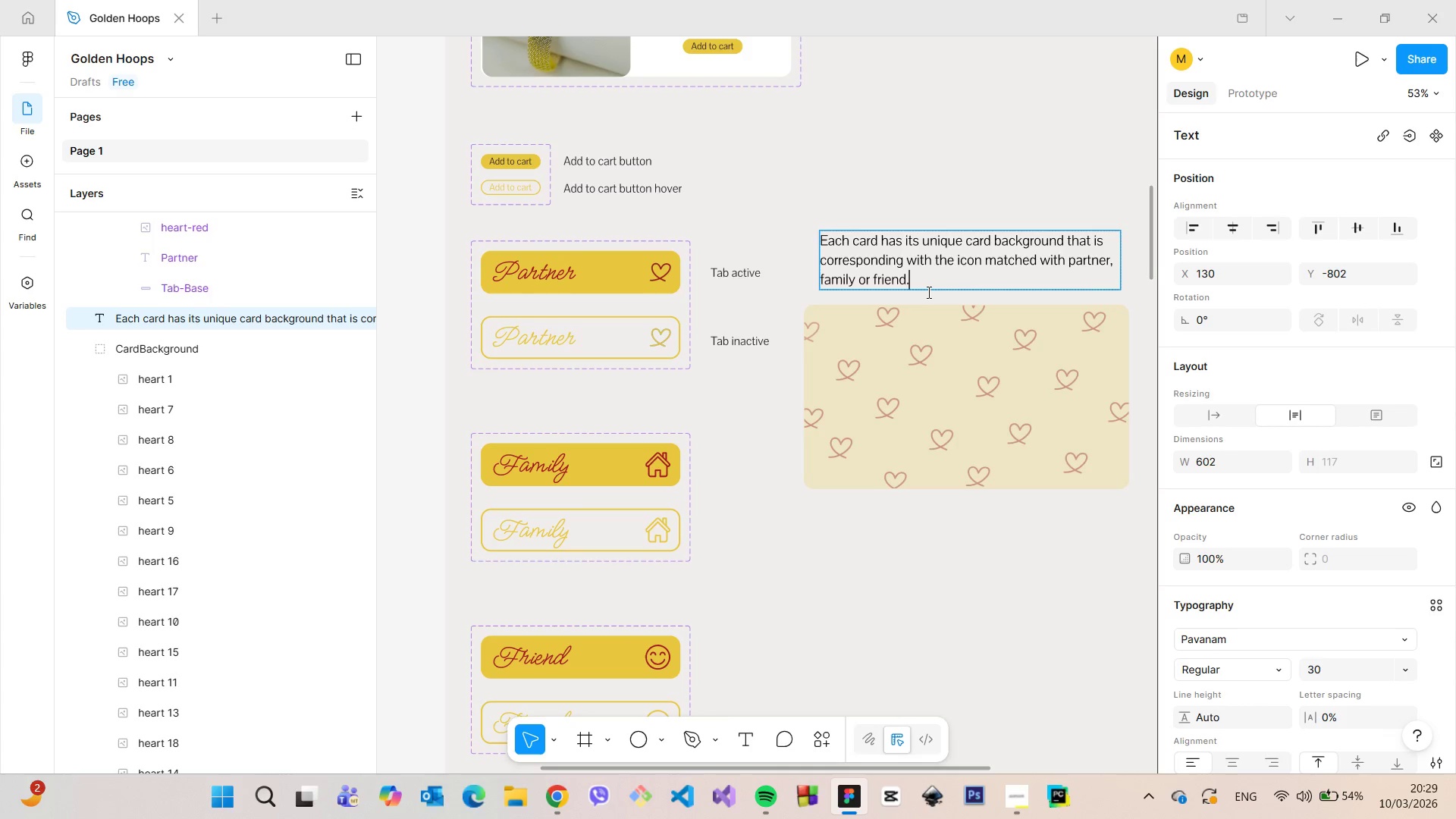 
type( Each card has its unique main image and coursel th)
key(Backspace)
key(Backspace)
key(Backspace)
key(Backspace)
key(Backspace)
key(Backspace)
key(Backspace)
key(Backspace)
key(Backspace)
type(aurosel that)
 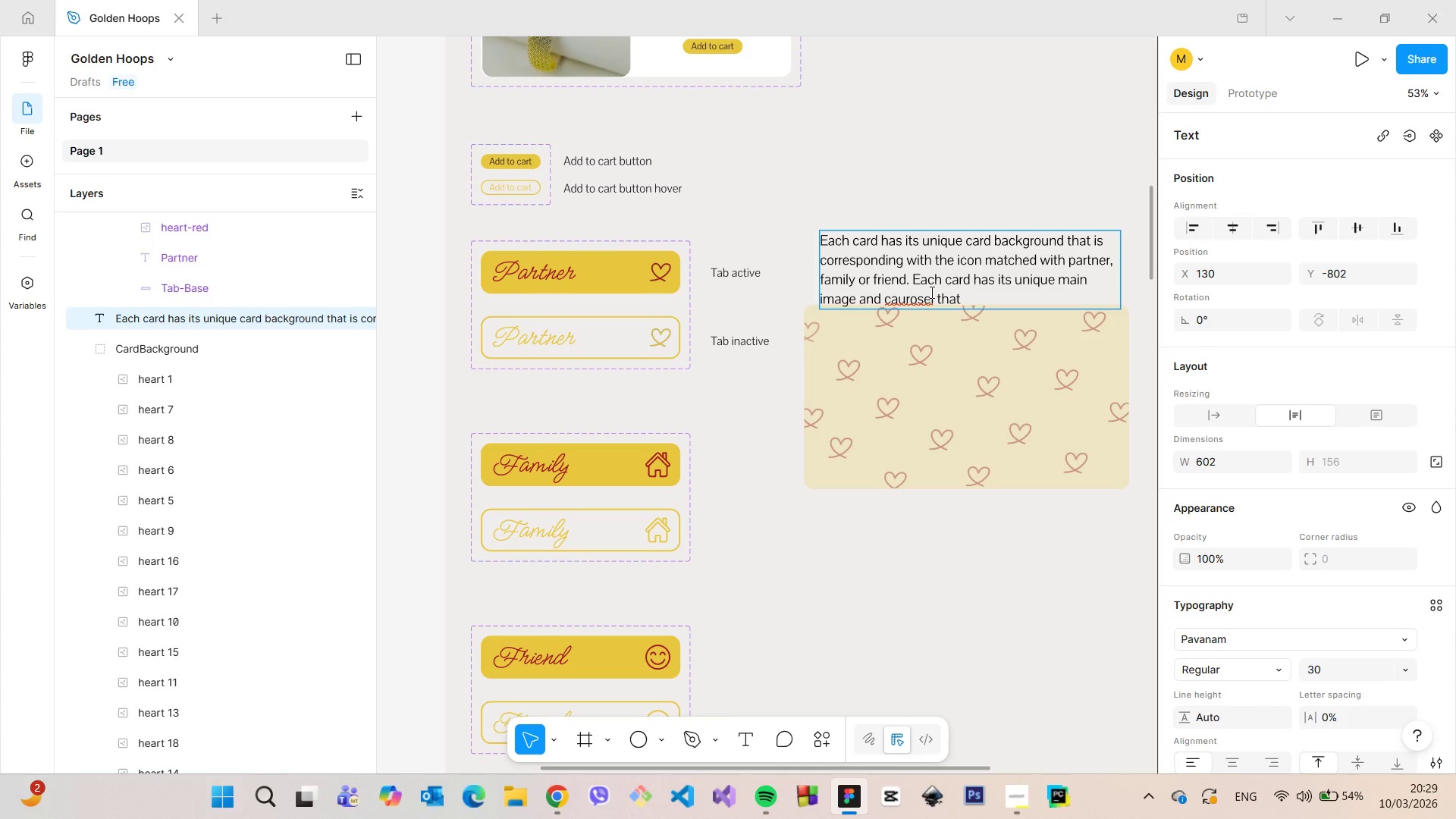 
left_click([904, 300])
 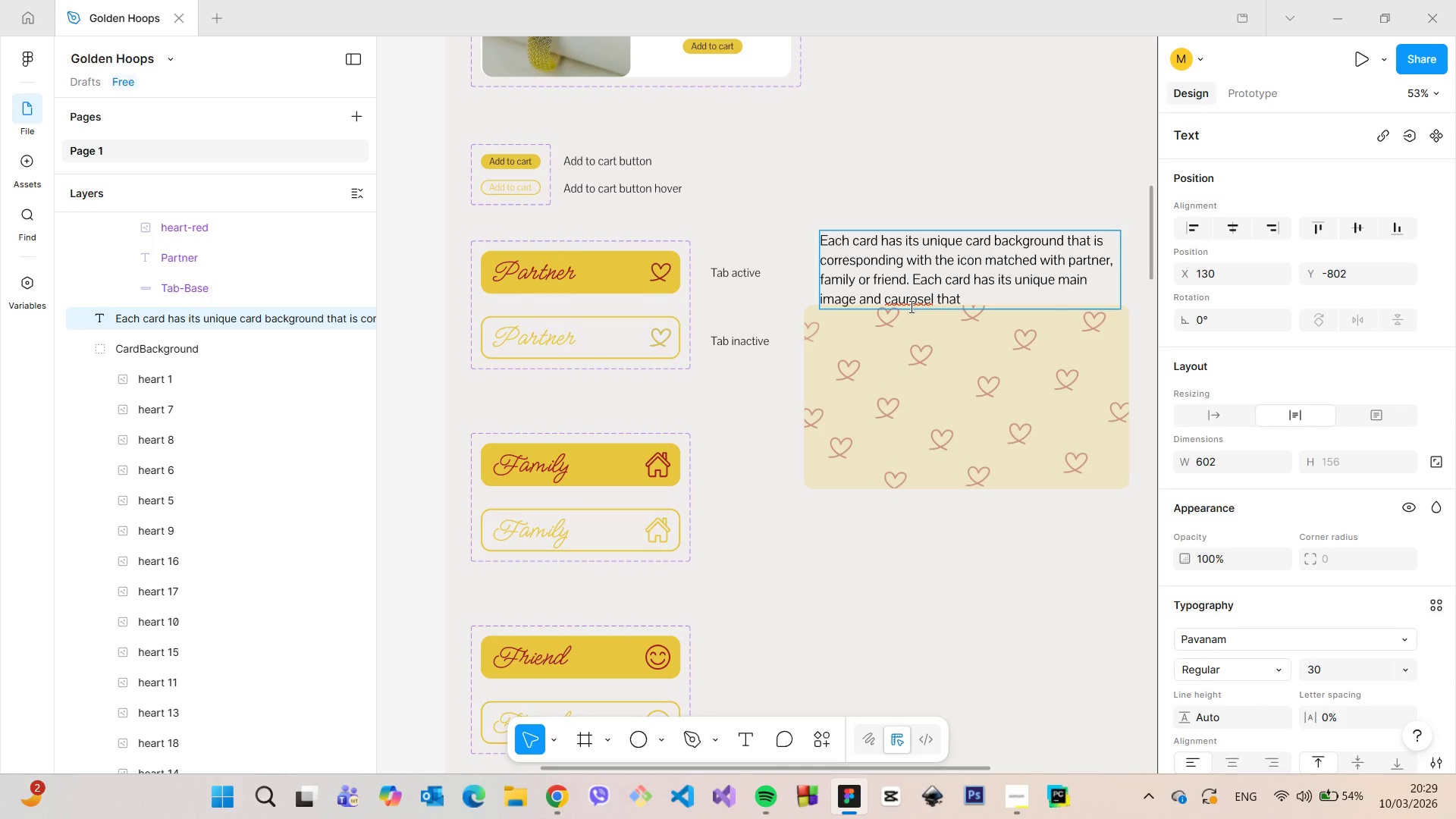 
key(Backspace)
 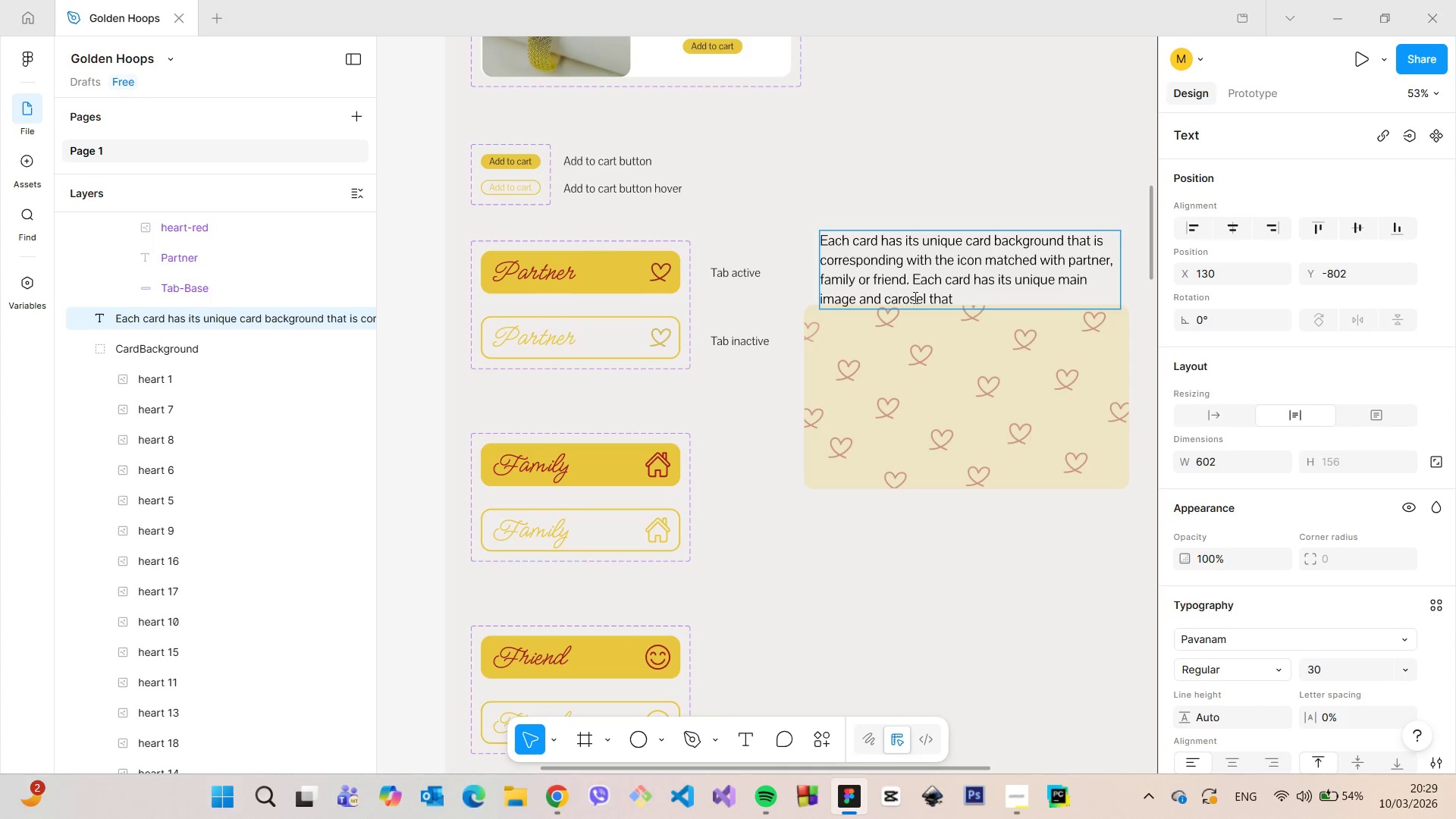 
left_click([912, 296])
 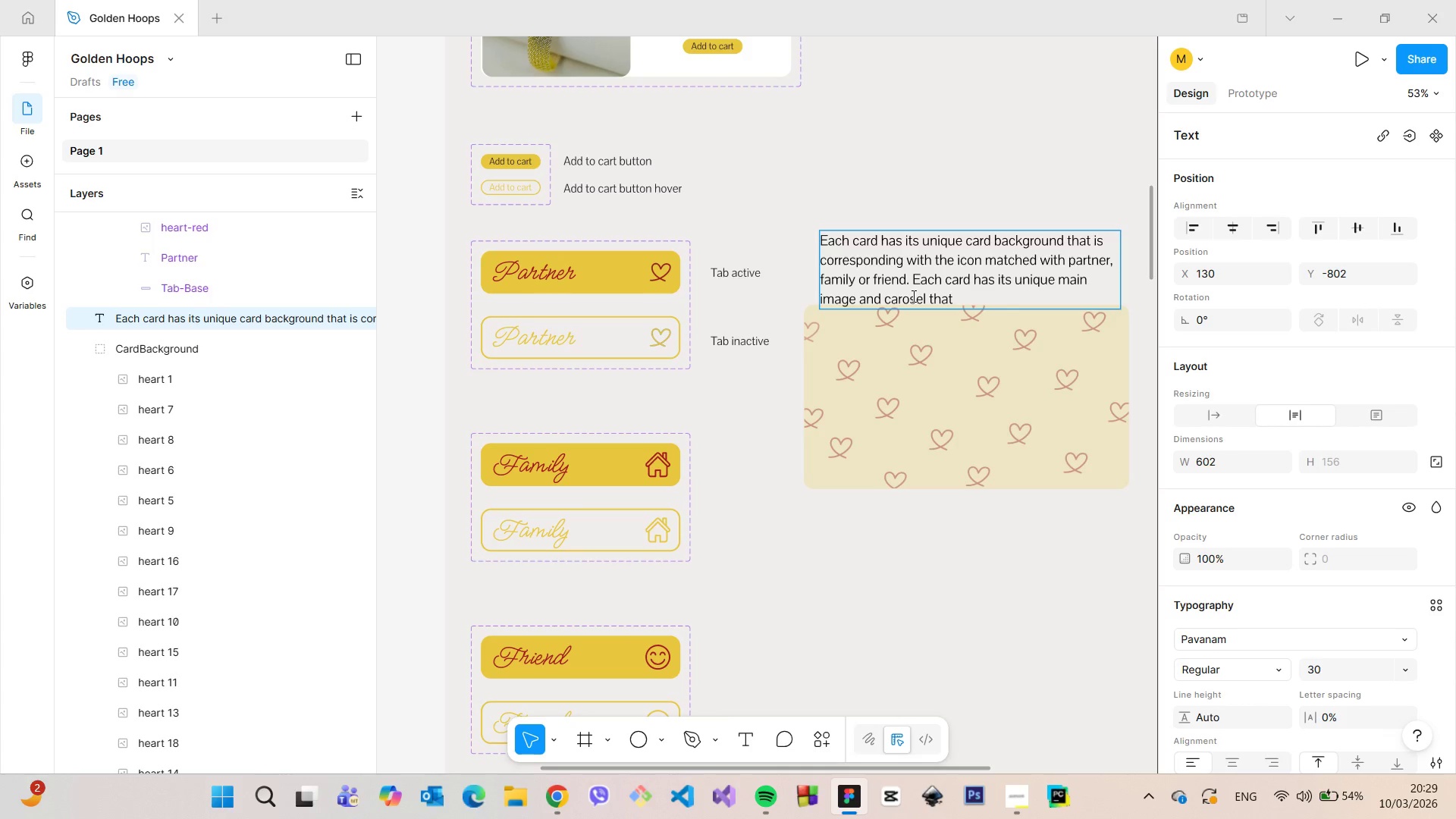 
key(U)
 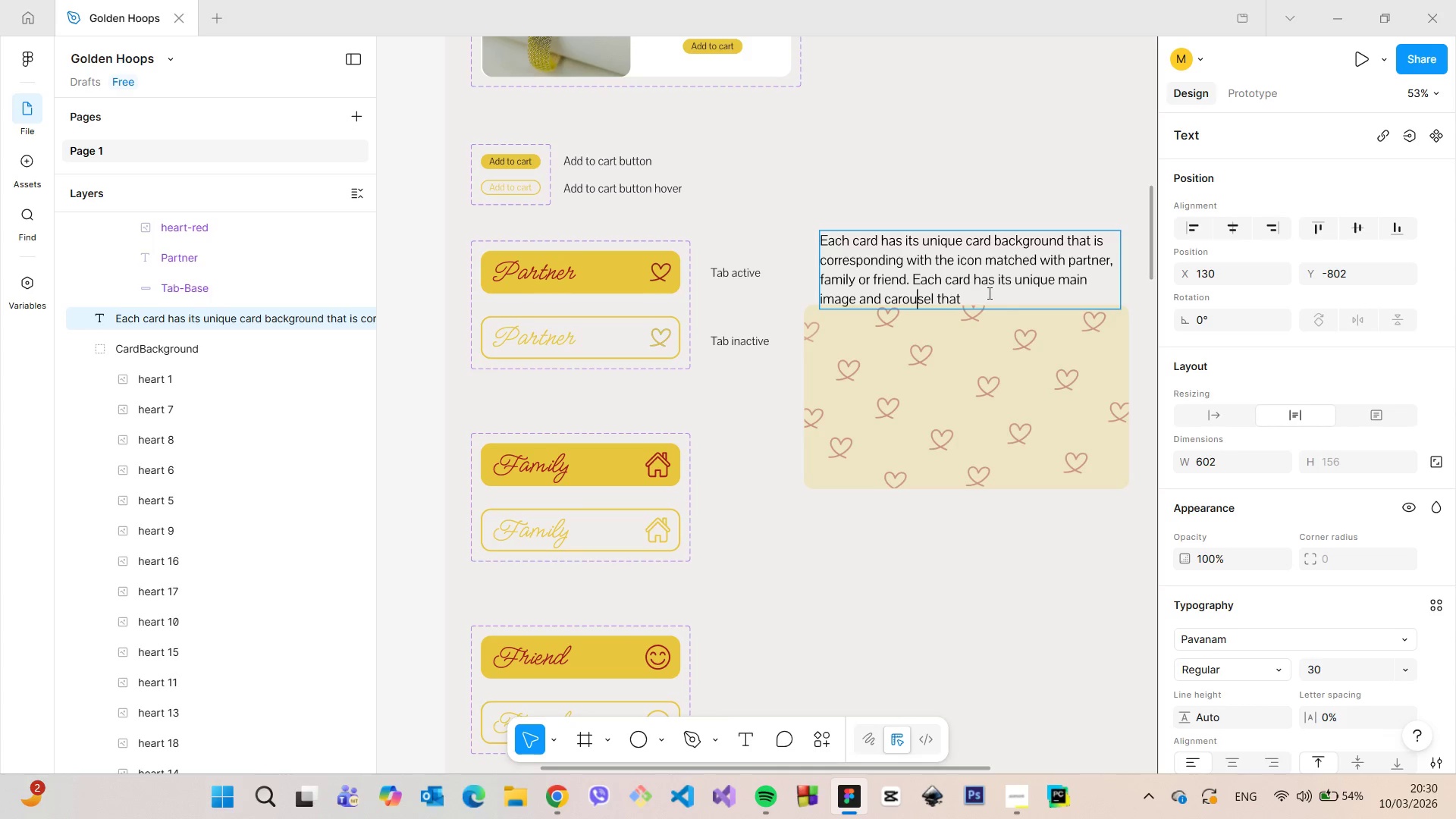 
left_click([988, 293])
 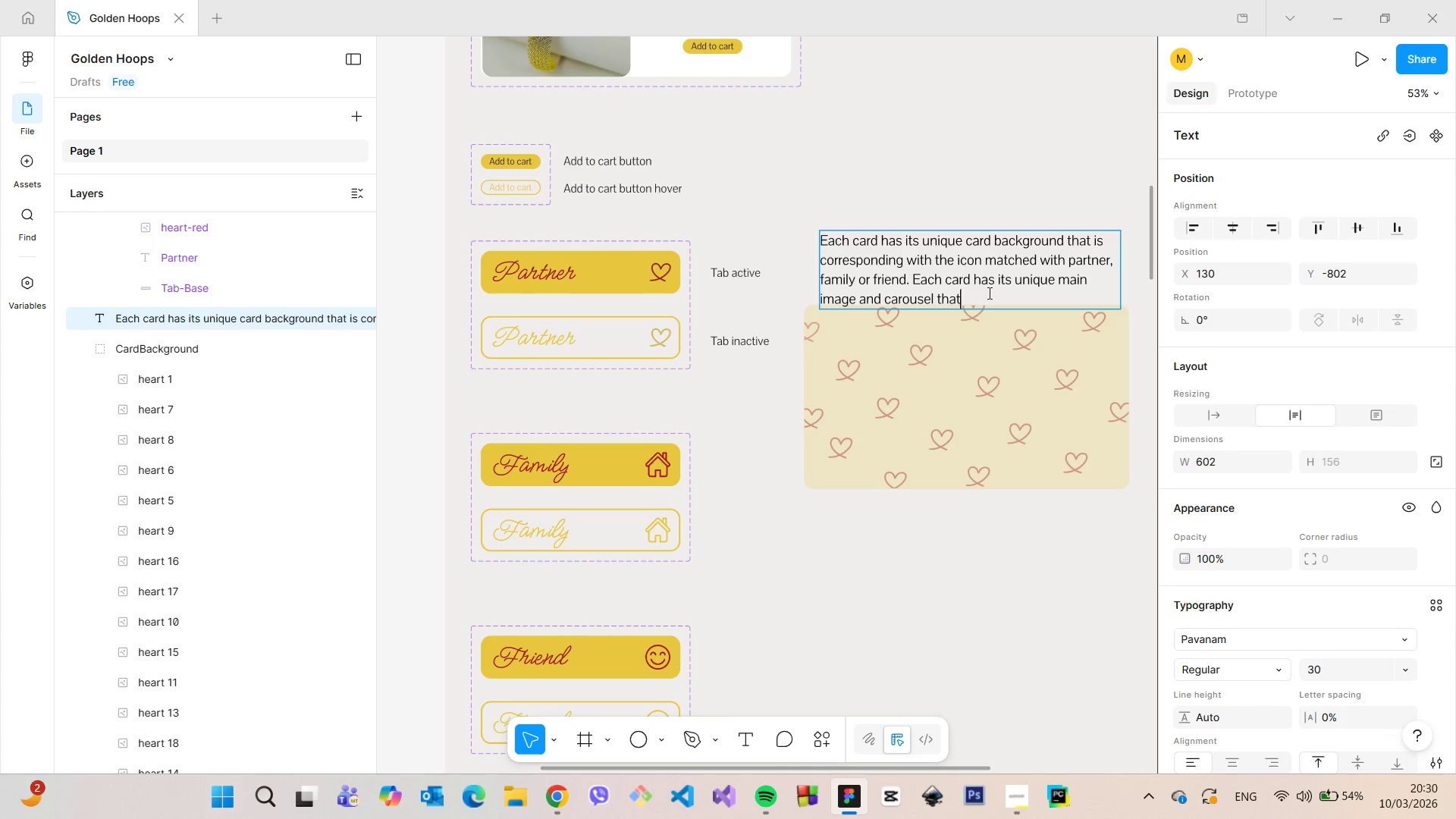 
type( will display the suggested gifts.)
 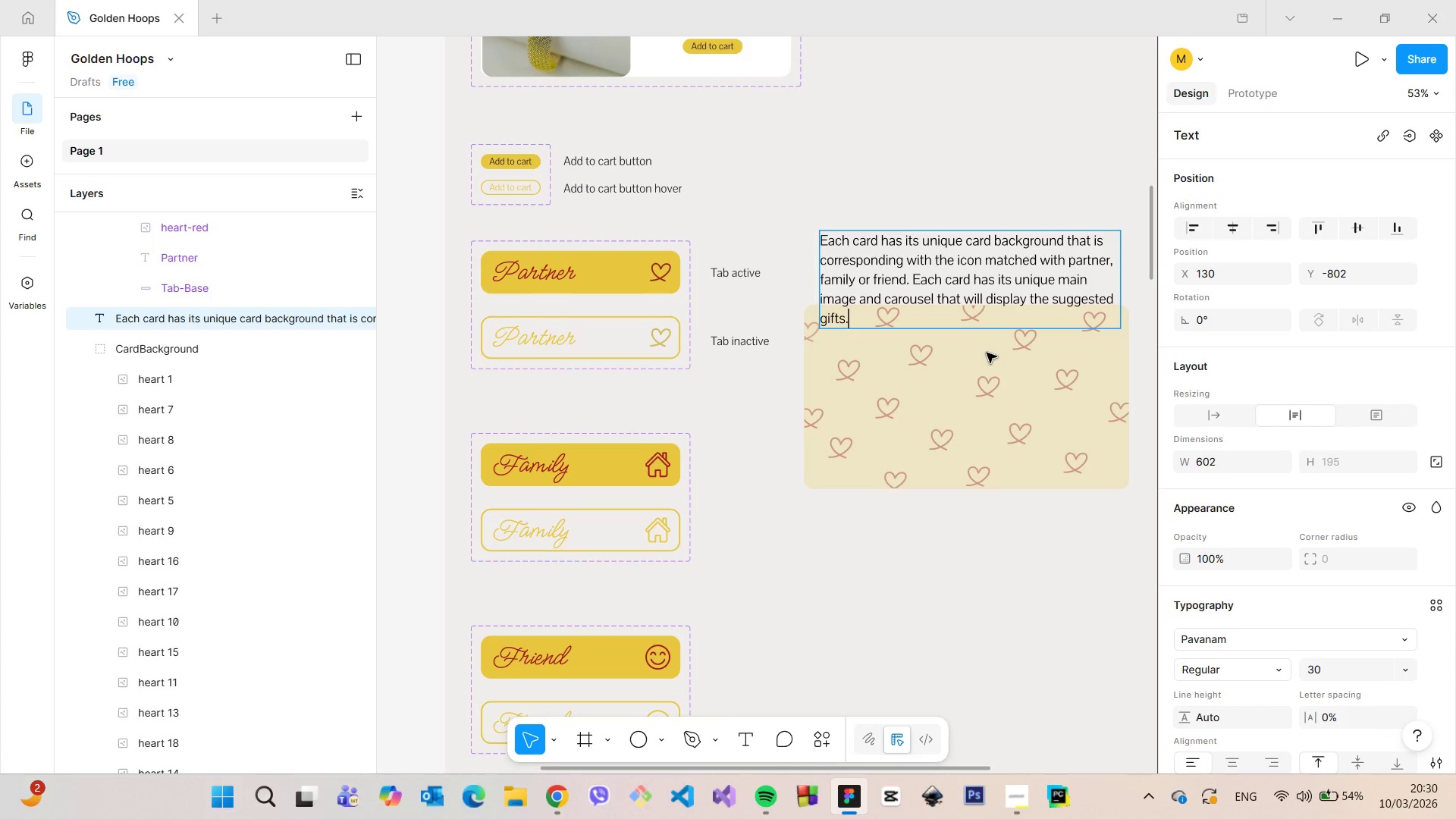 
left_click([987, 353])
 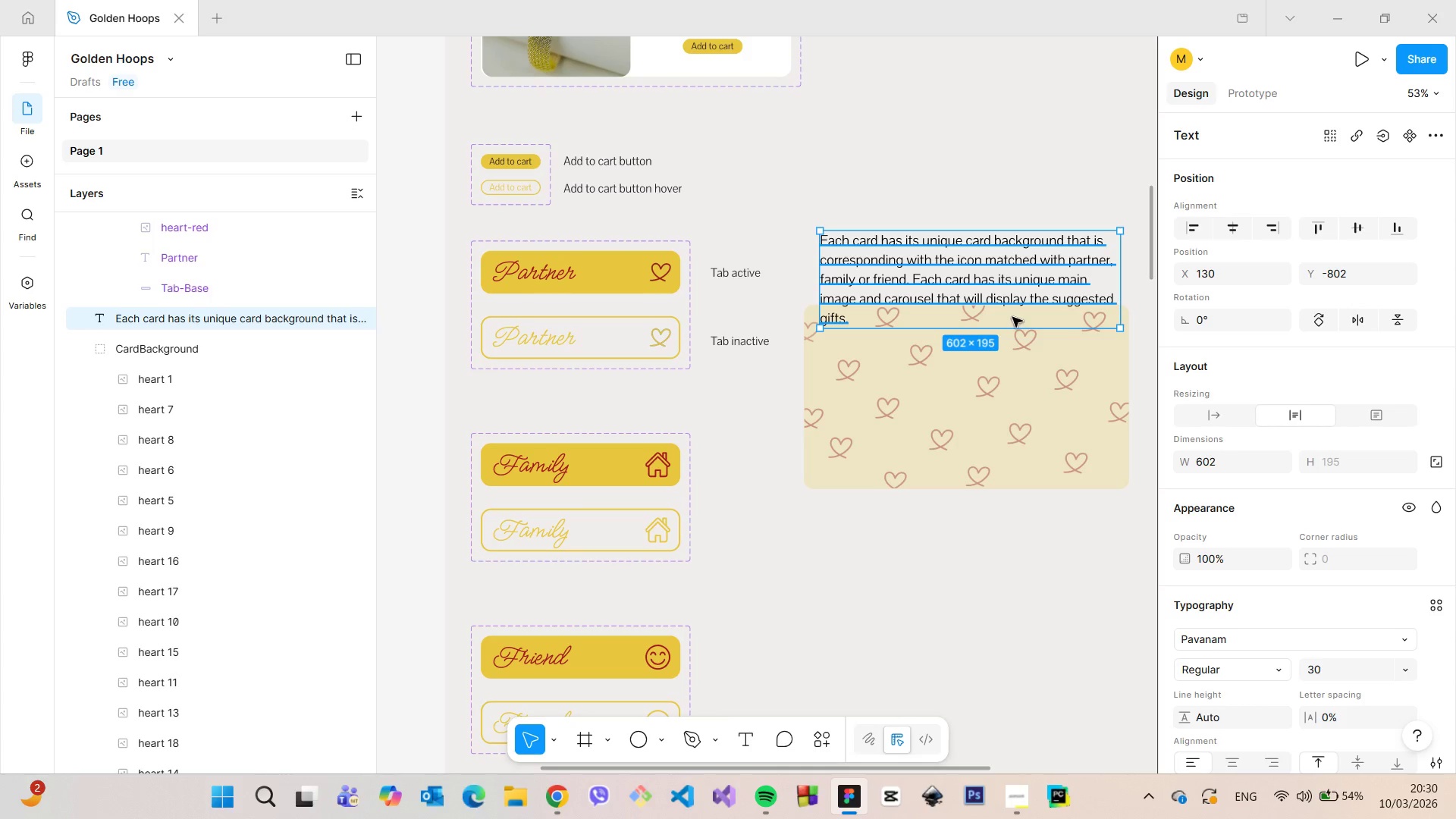 
left_click_drag(start_coordinate=[994, 391], to_coordinate=[994, 395])
 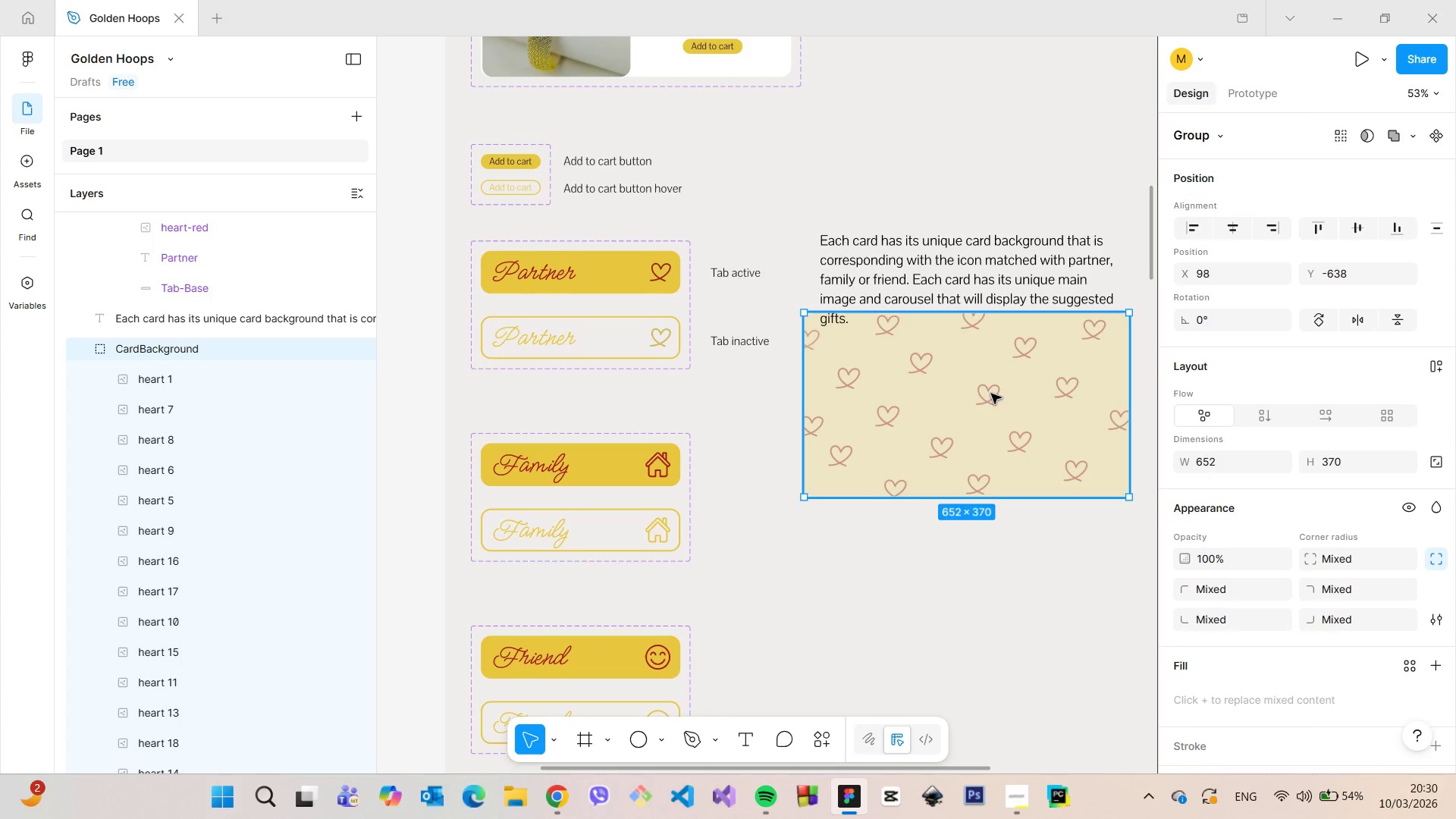 
left_click_drag(start_coordinate=[991, 394], to_coordinate=[993, 419])
 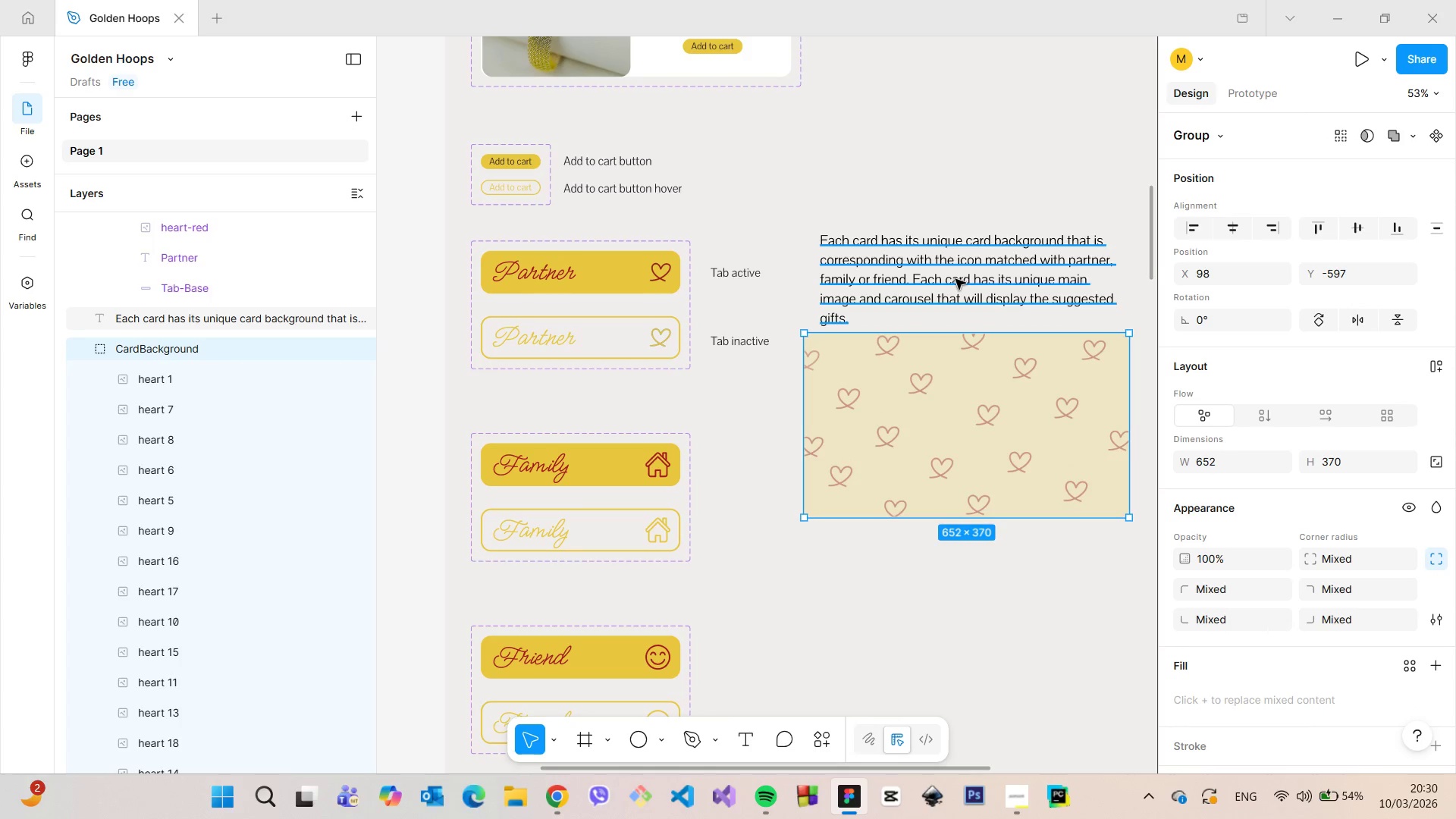 
left_click([956, 279])
 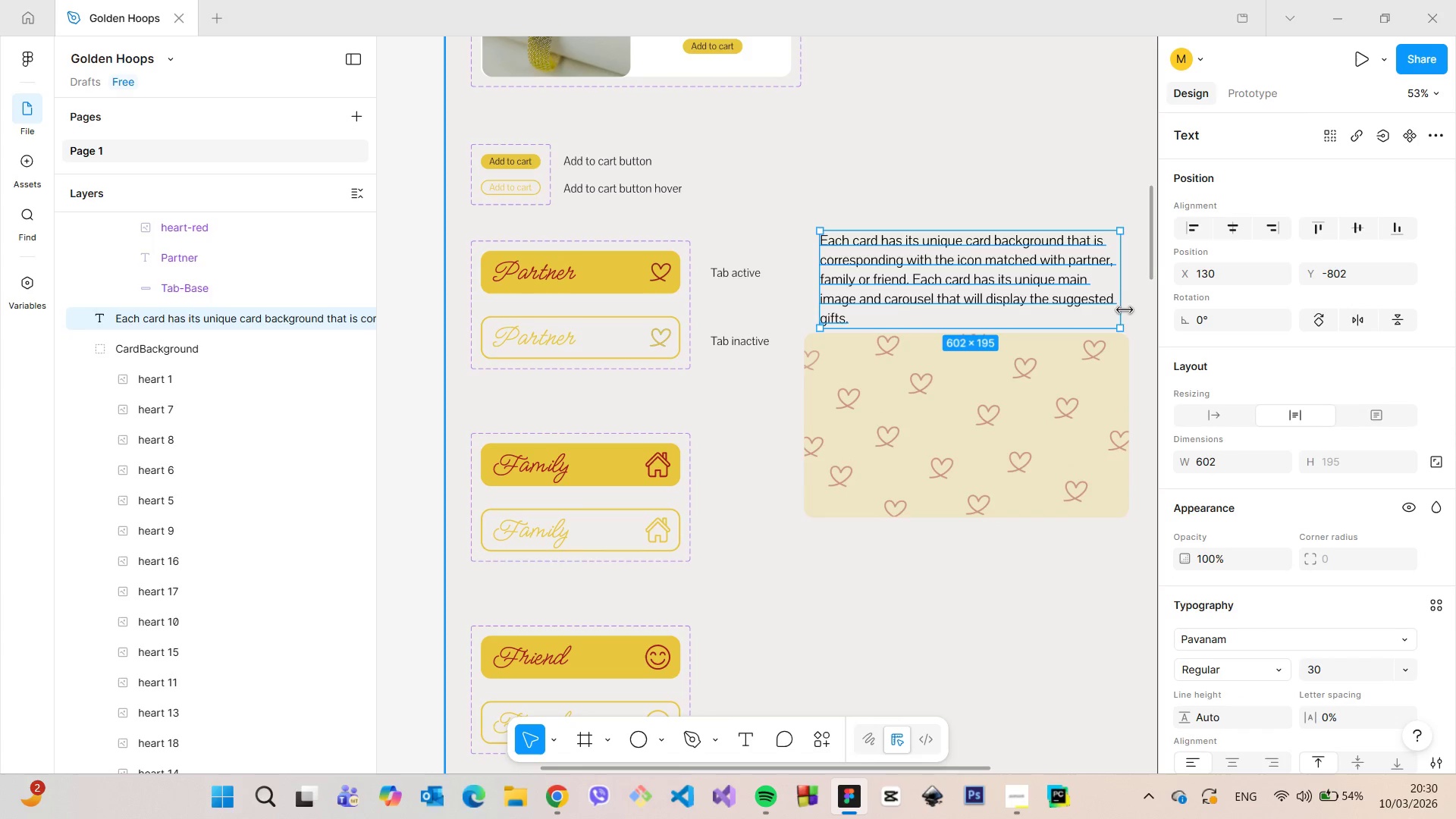 
double_click([1070, 290])
 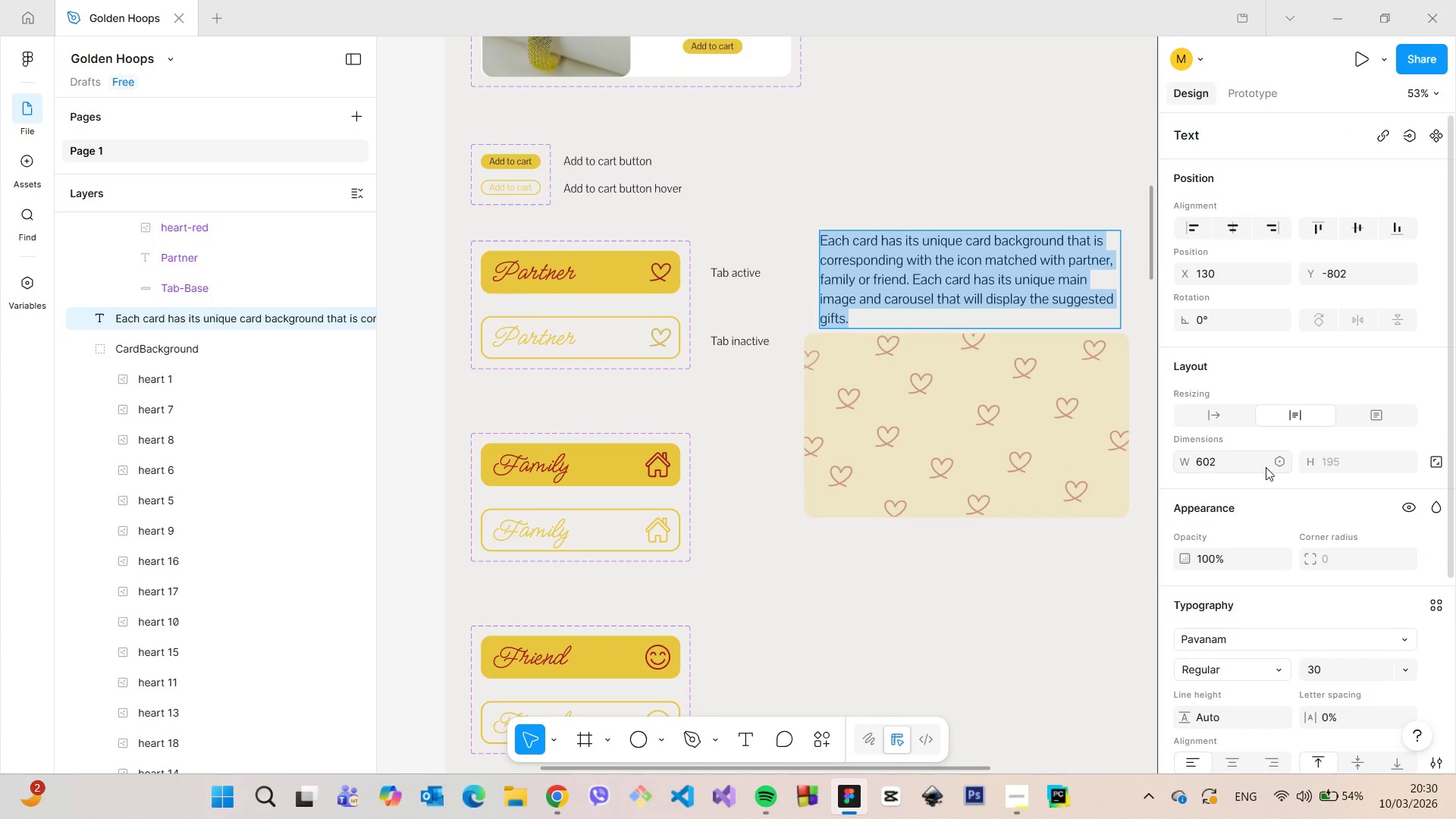 
scroll: coordinate [1266, 468], scroll_direction: down, amount: 3.0
 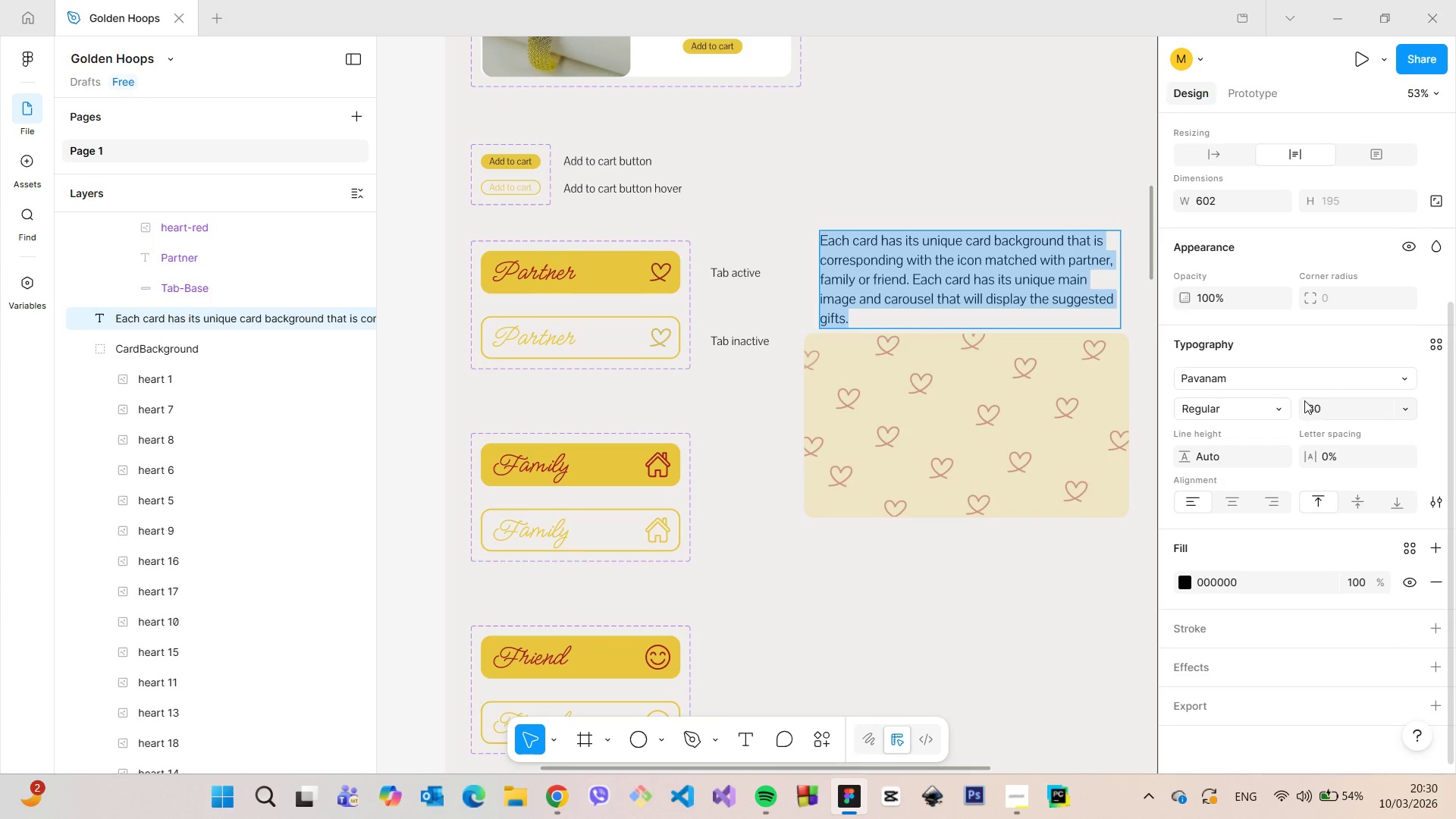 
left_click([1319, 402])
 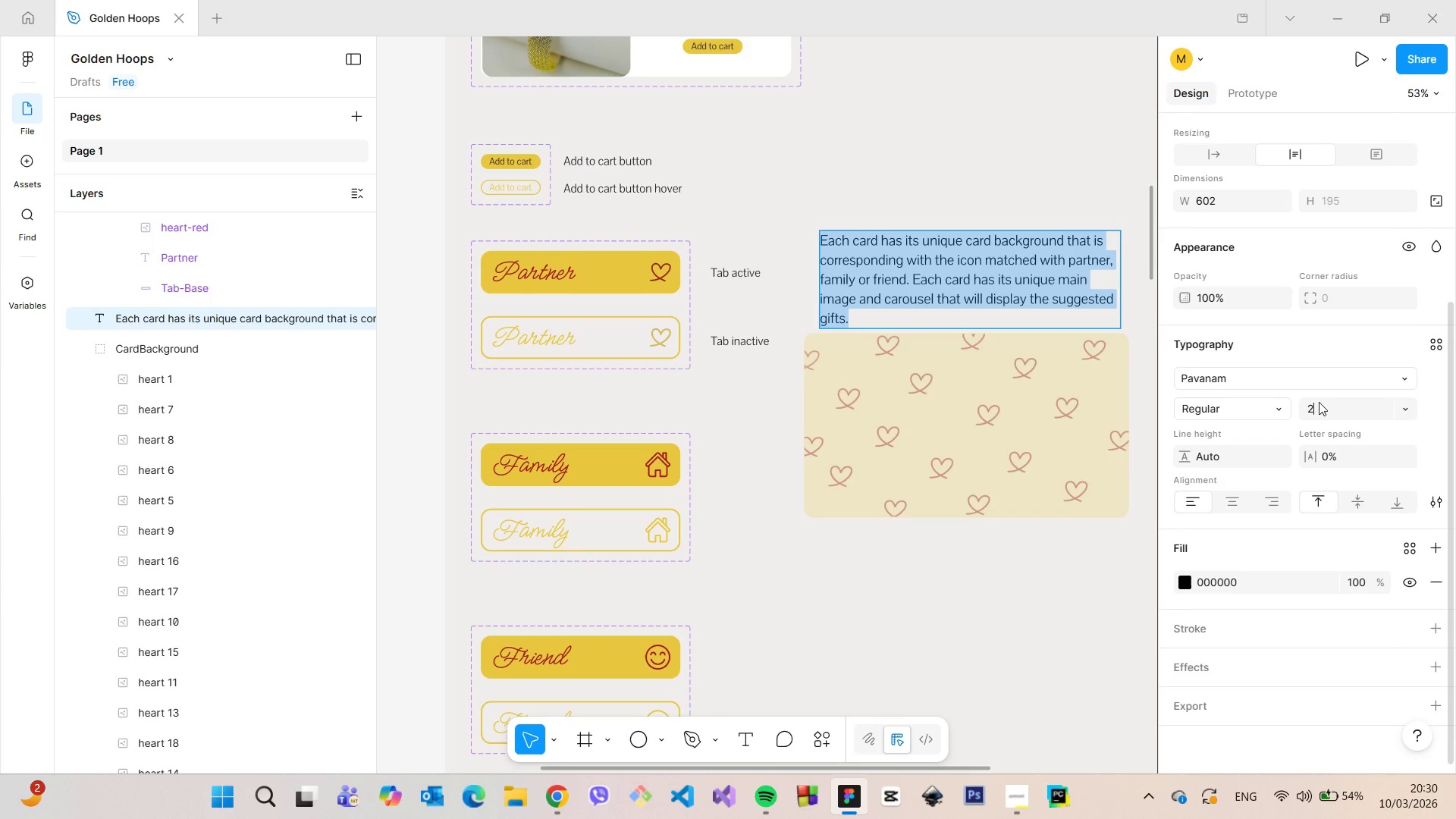 
type(25)
 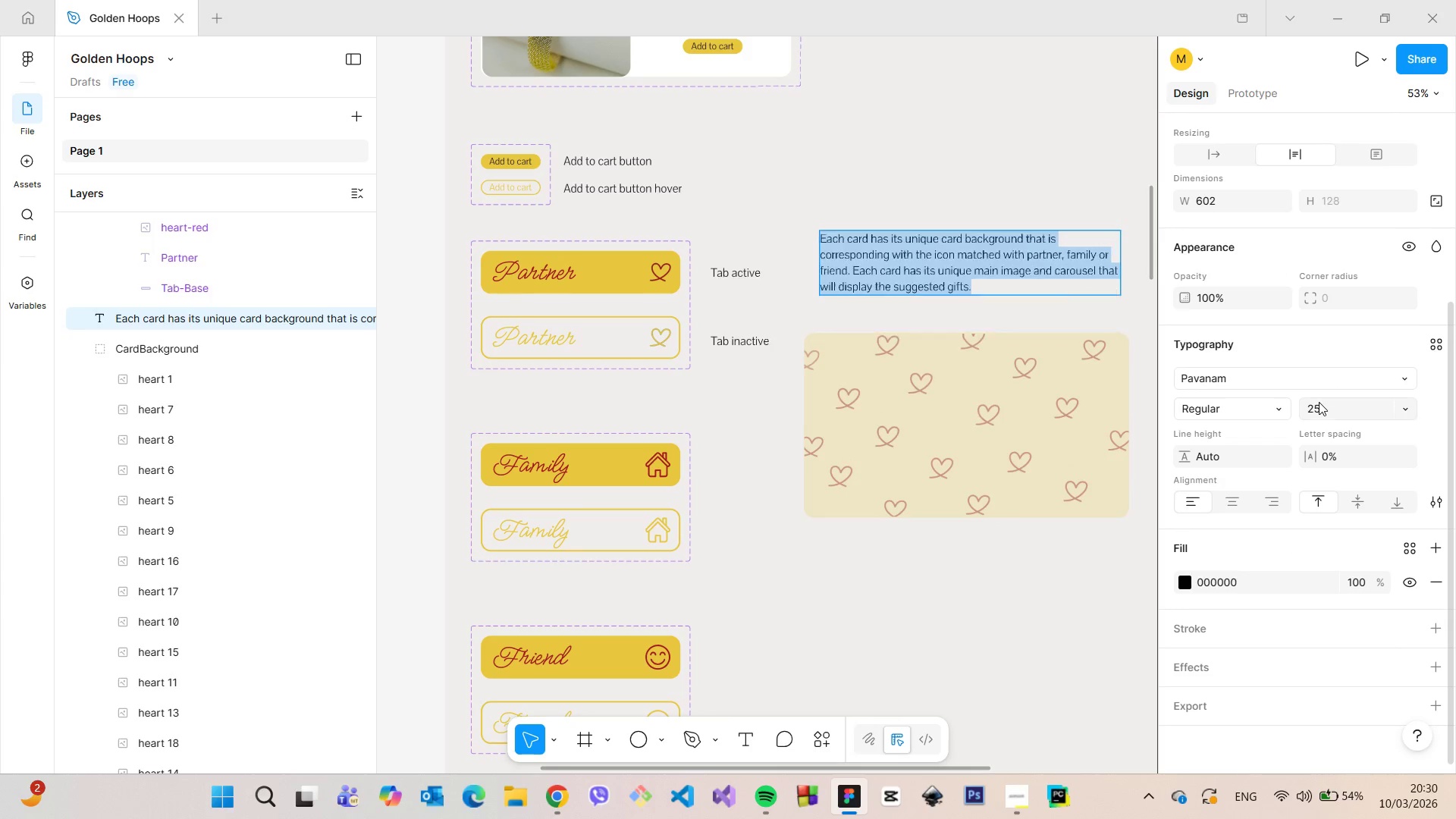 
key(Enter)
 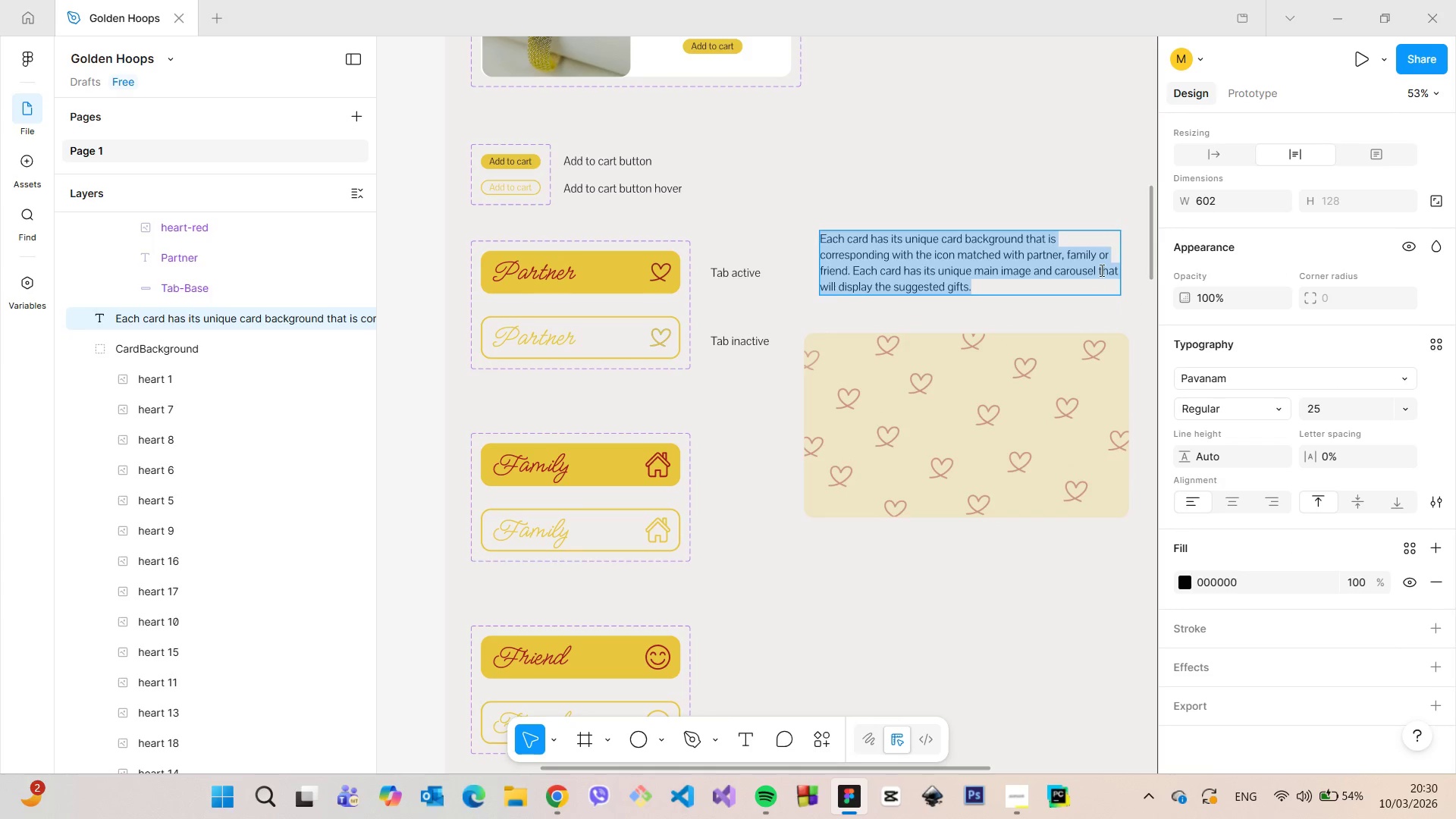 
left_click([982, 168])
 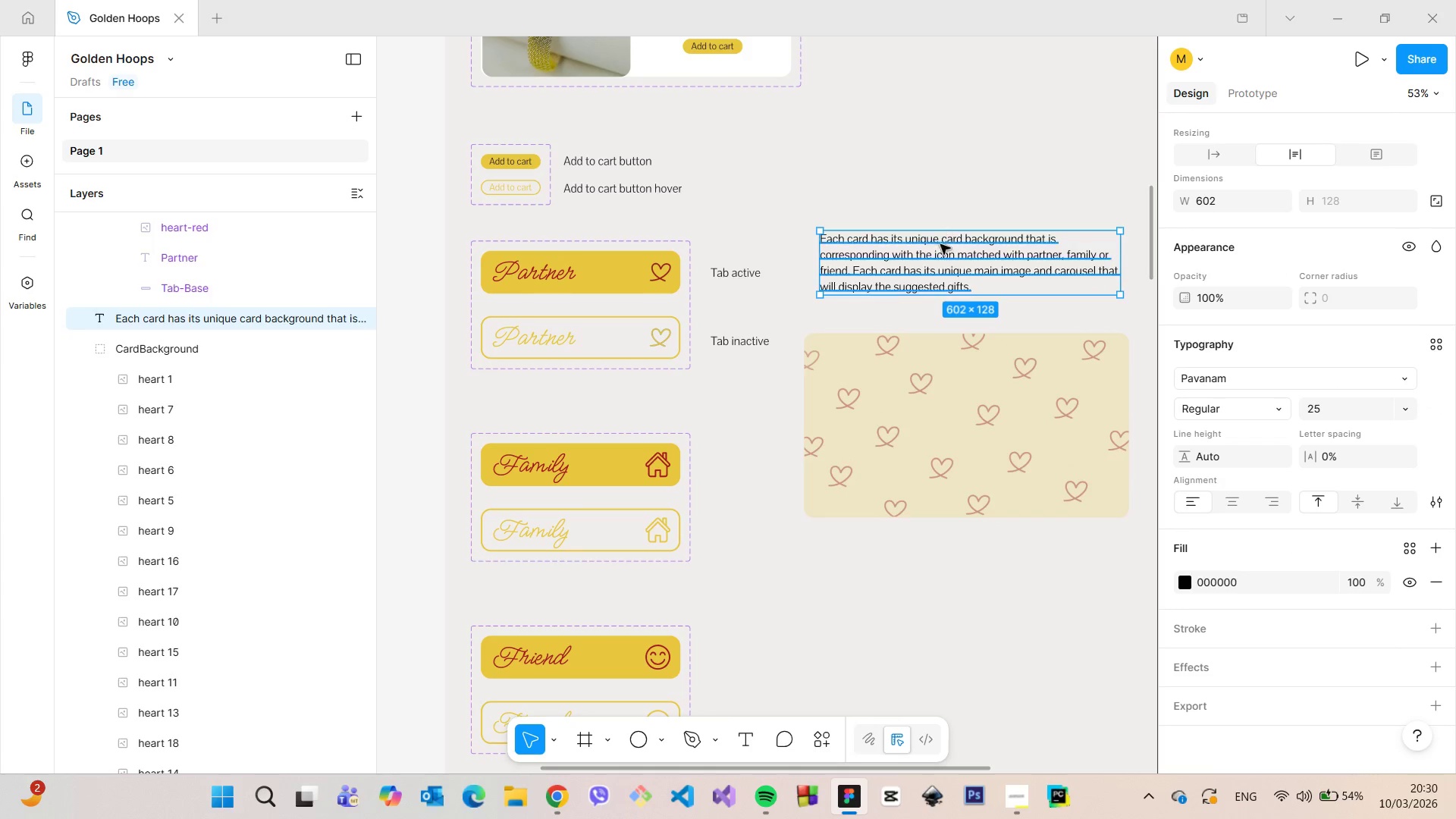 
left_click_drag(start_coordinate=[940, 244], to_coordinate=[926, 256])
 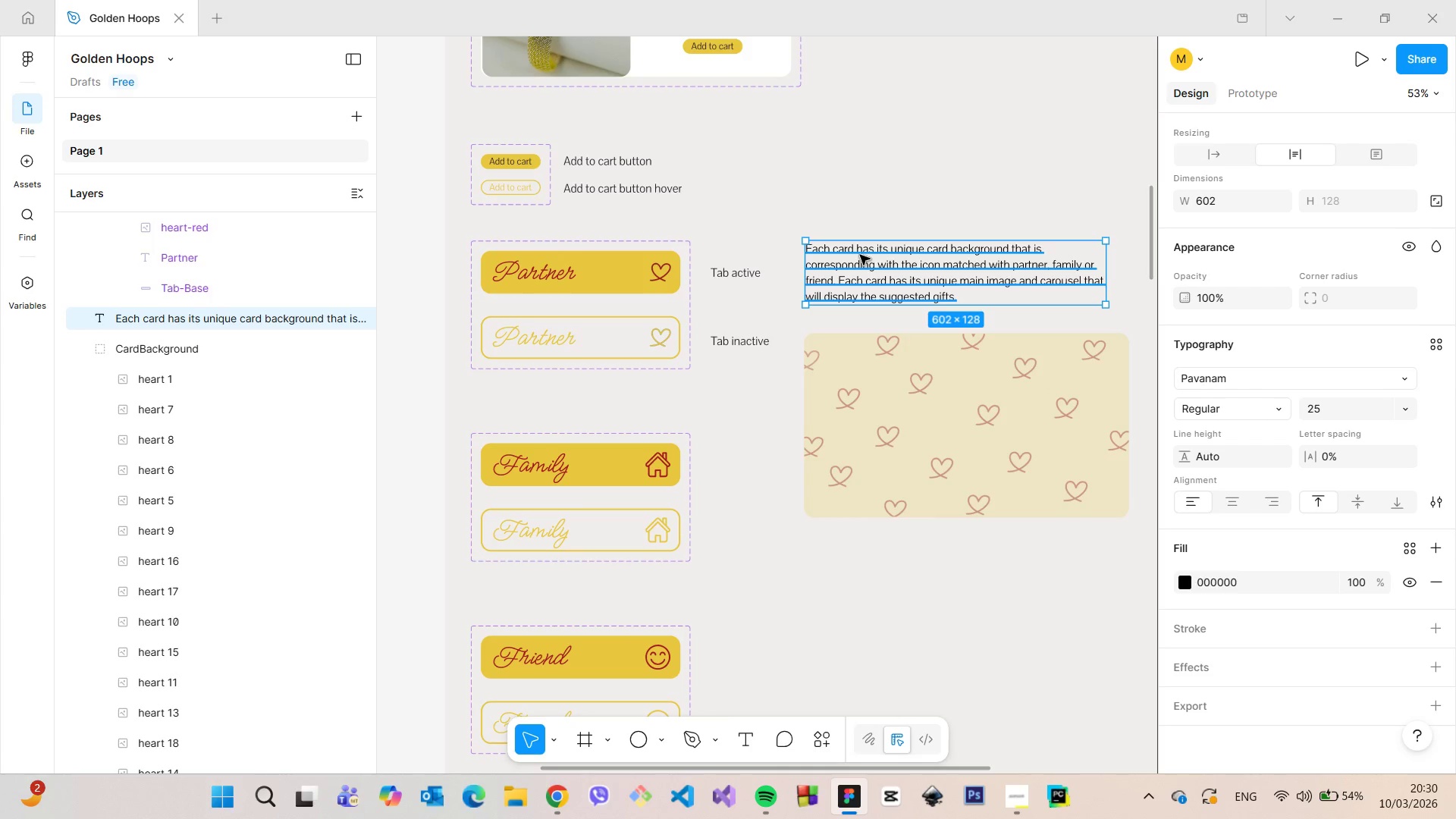 
double_click([860, 255])
 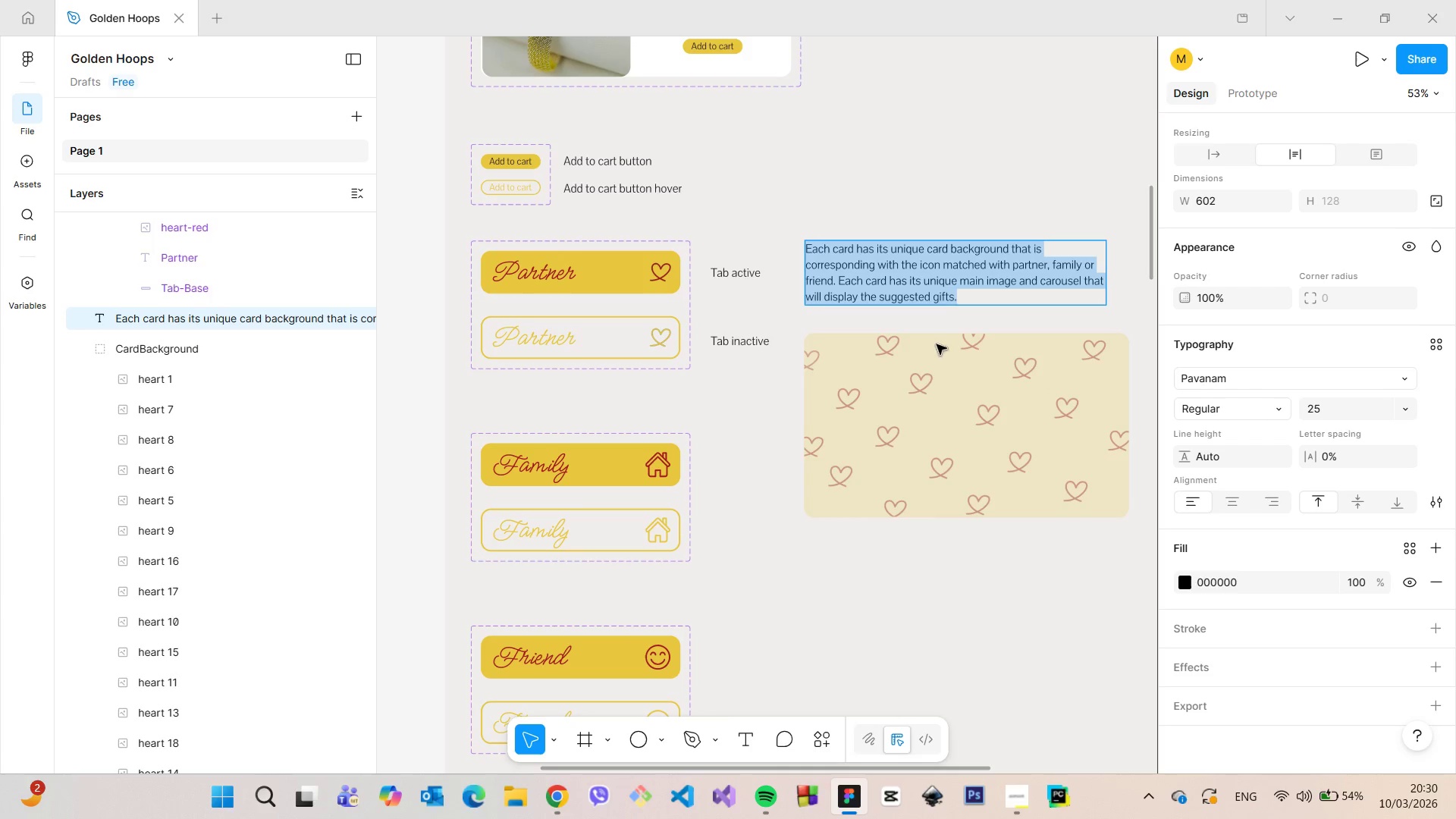 
left_click([957, 385])
 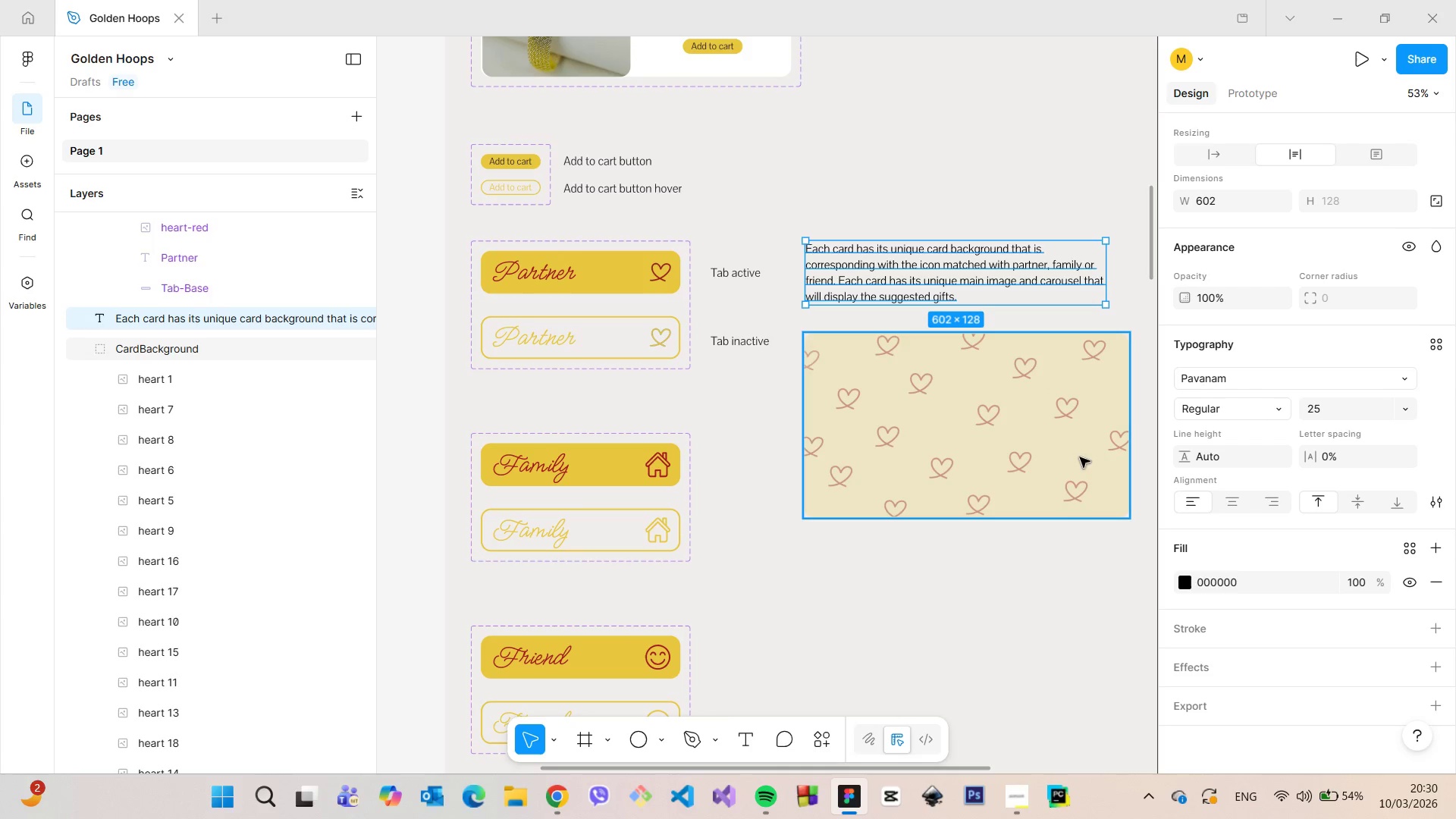 
left_click_drag(start_coordinate=[1075, 457], to_coordinate=[1073, 441])
 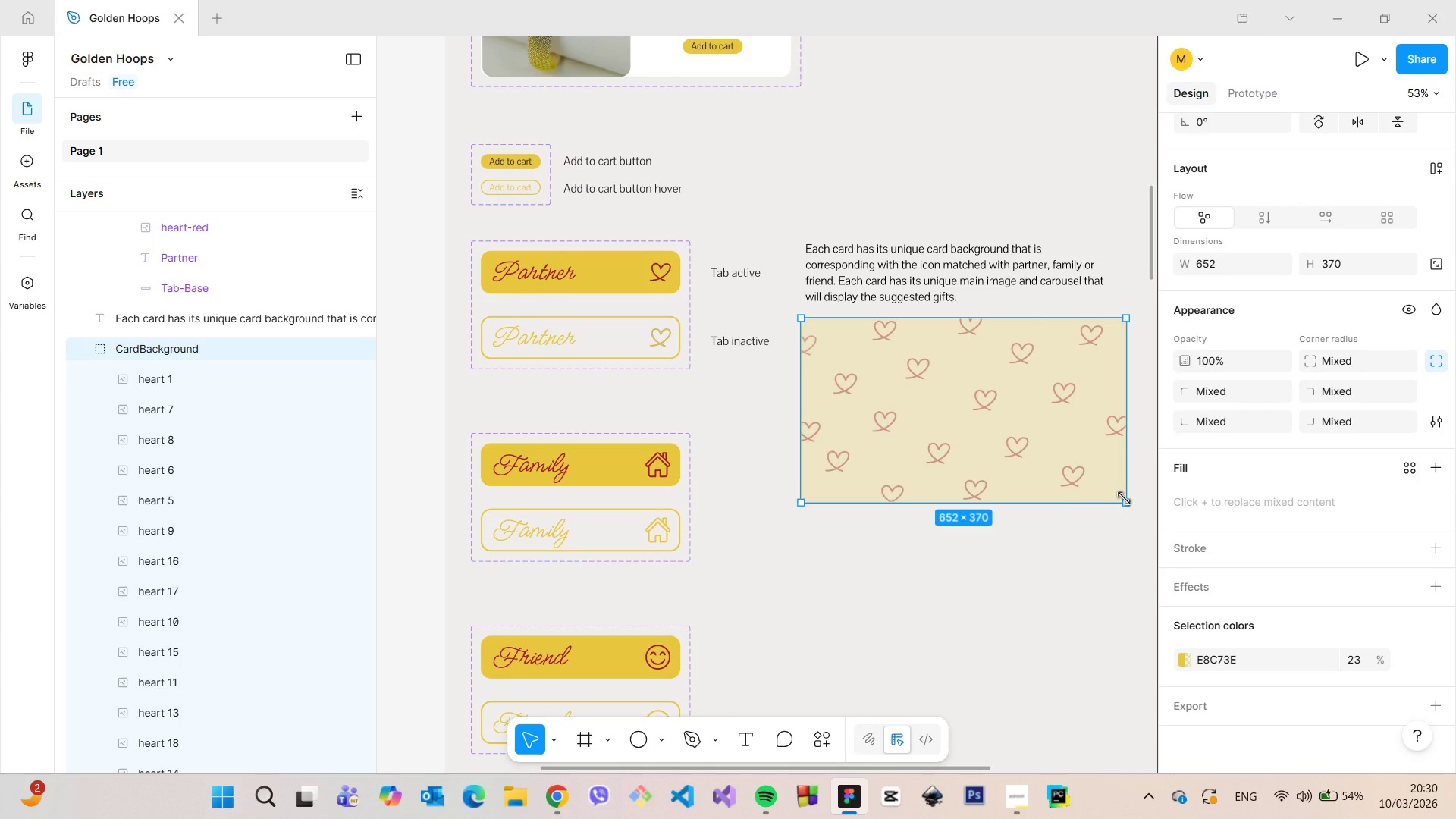 
left_click_drag(start_coordinate=[1124, 498], to_coordinate=[984, 428])
 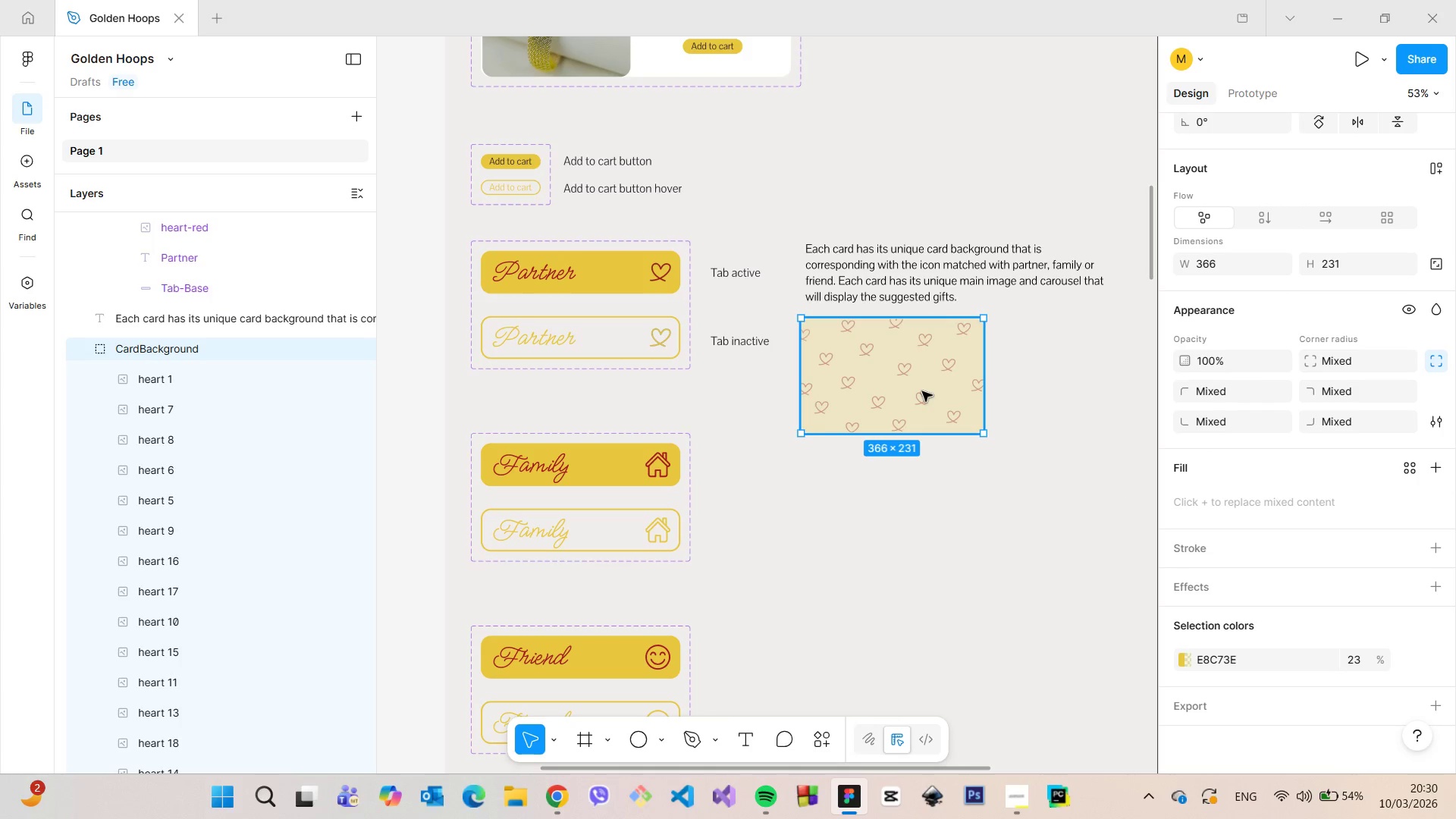 
left_click_drag(start_coordinate=[922, 391], to_coordinate=[930, 387])
 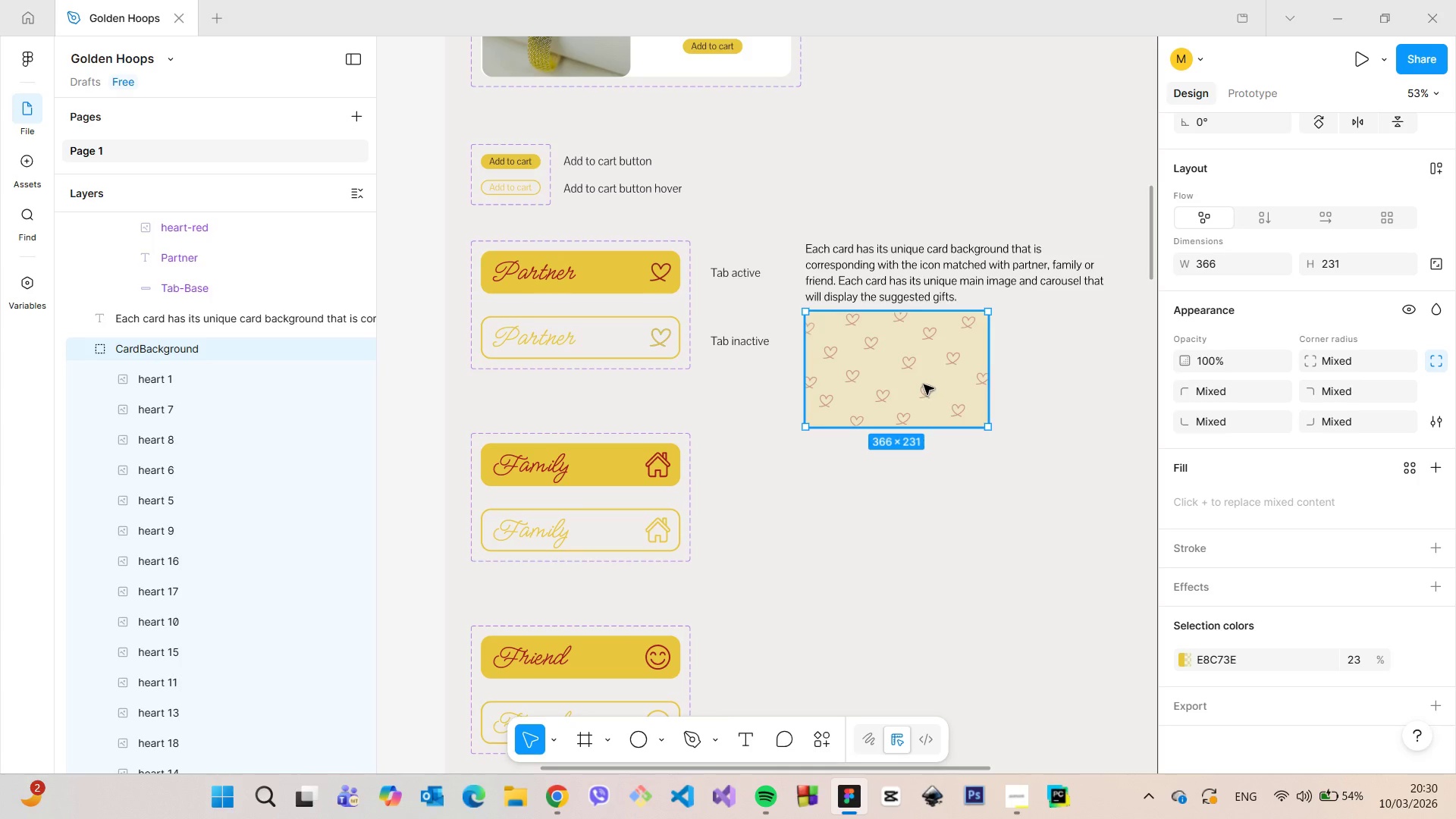 
left_click_drag(start_coordinate=[924, 384], to_coordinate=[926, 399])
 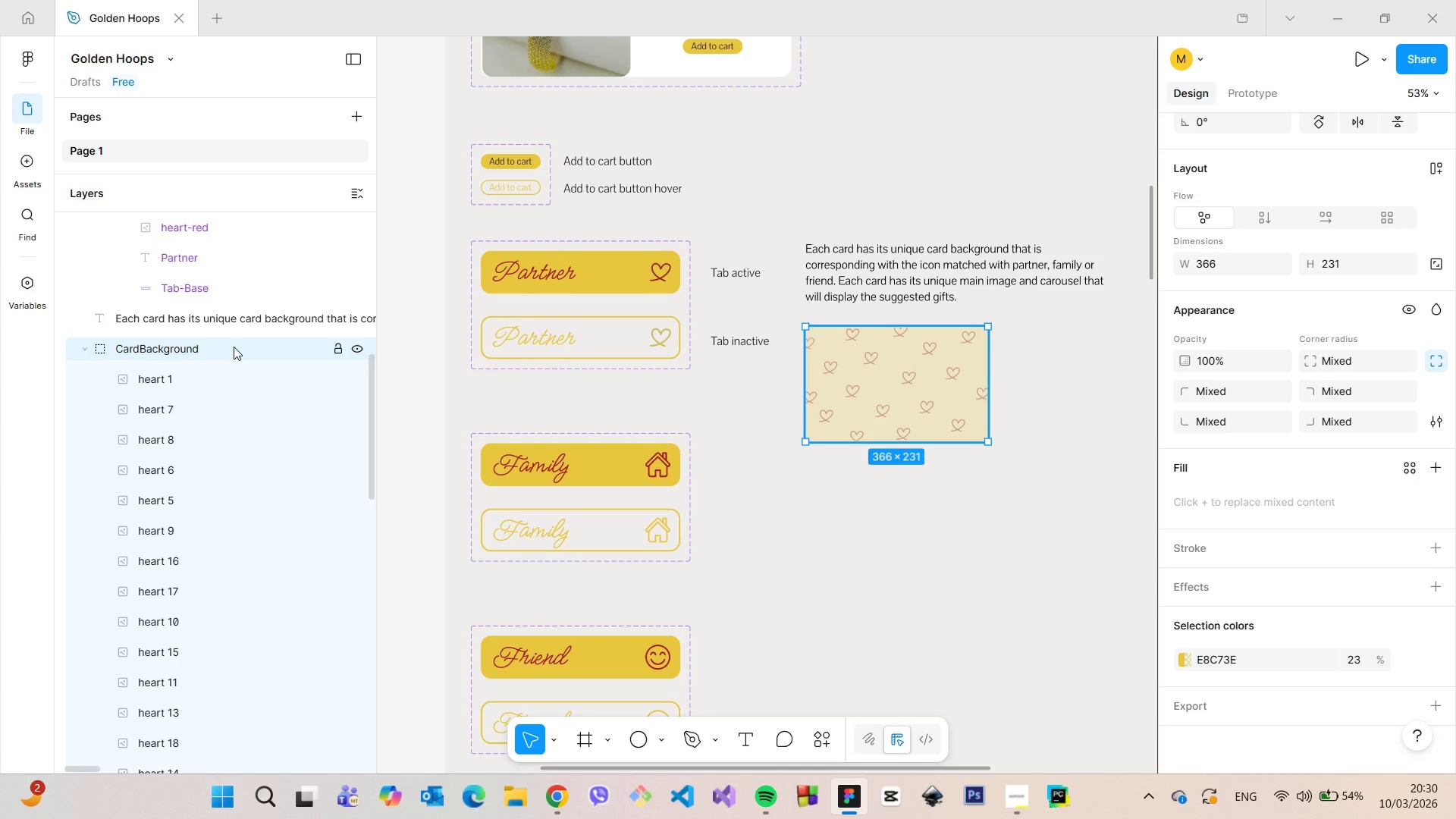 
double_click([234, 347])
 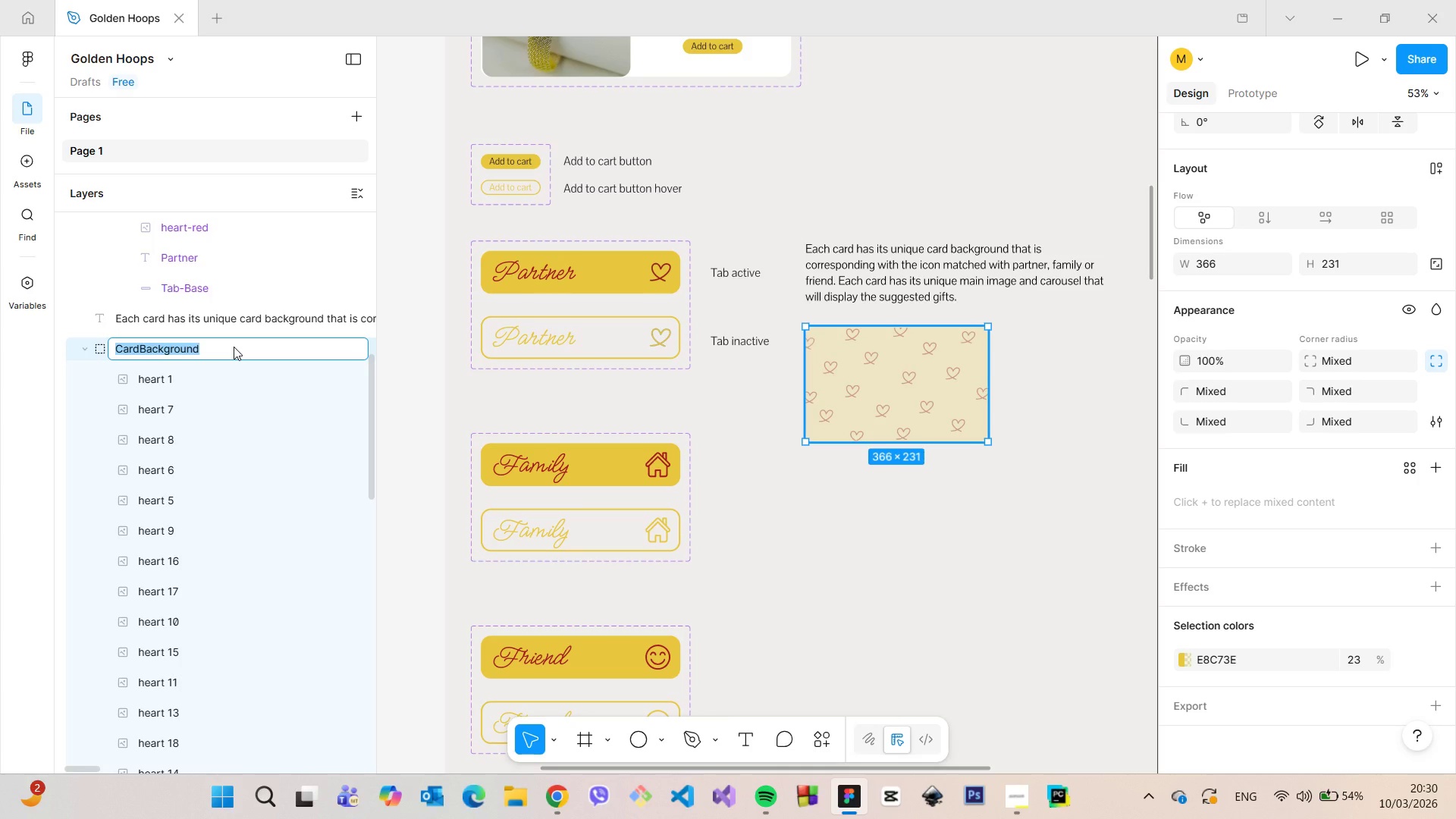 
triple_click([234, 347])
 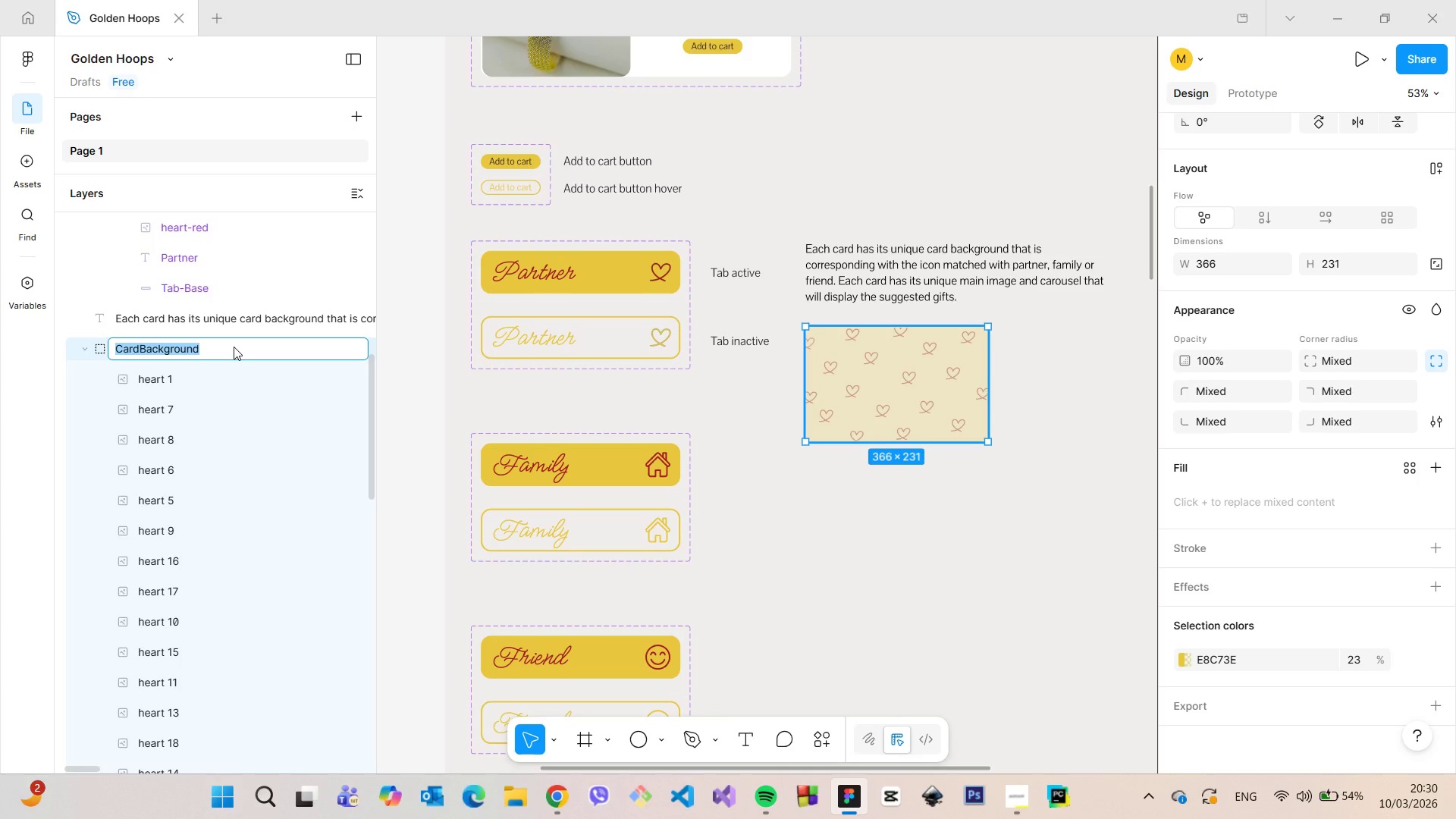 
triple_click([234, 347])
 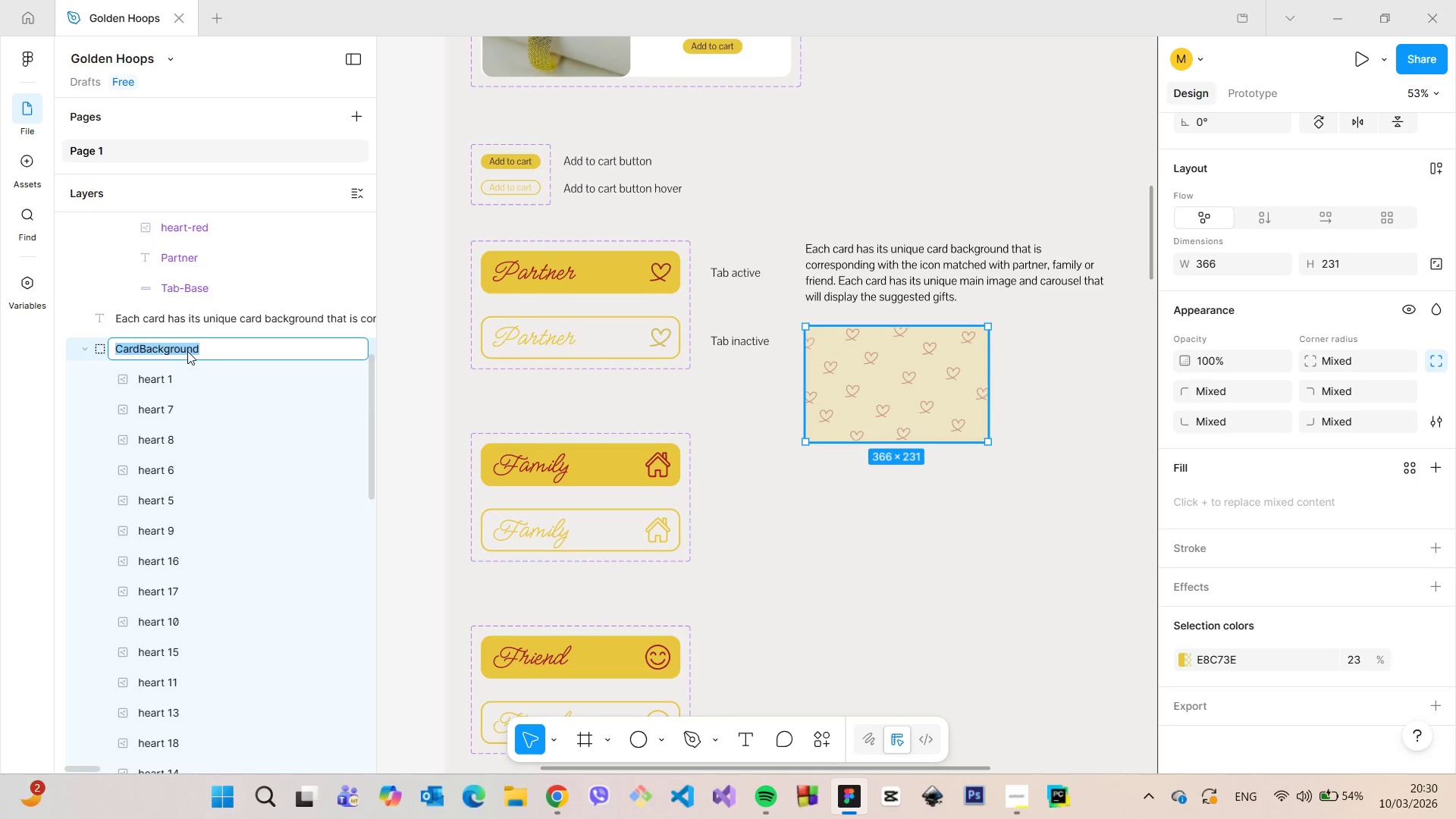 
left_click([187, 351])
 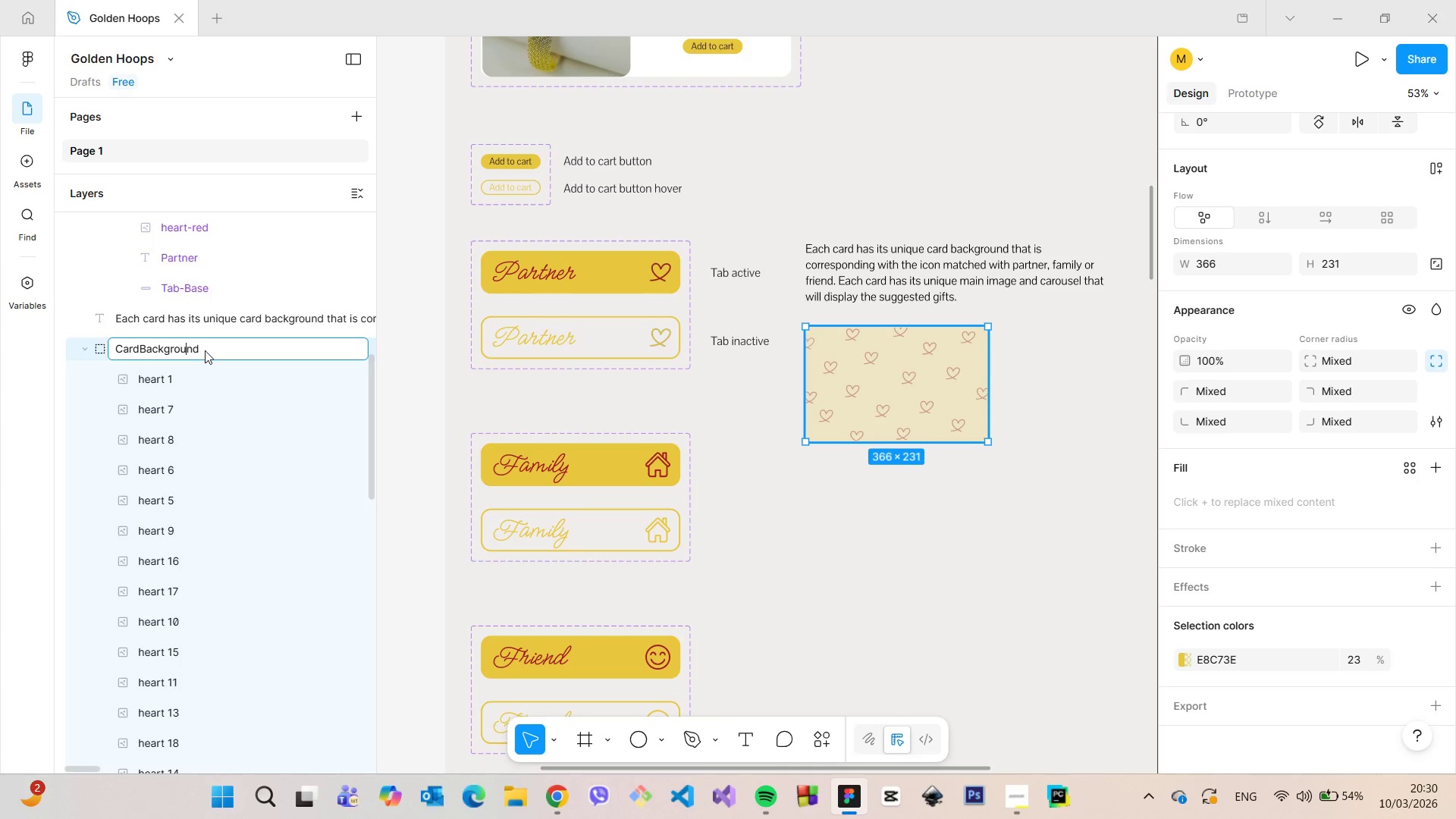 
left_click([205, 350])
 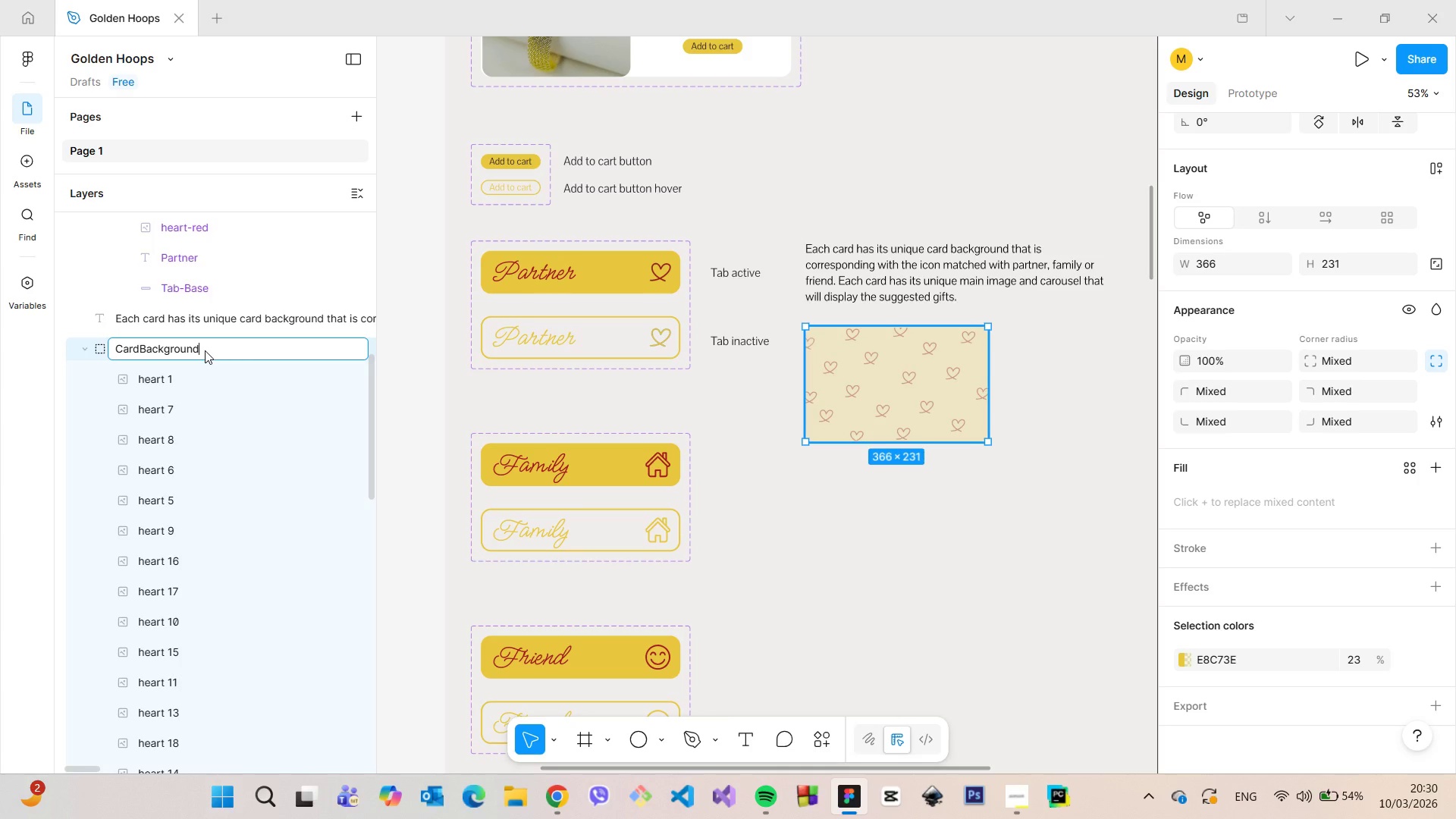 
type(Family)
 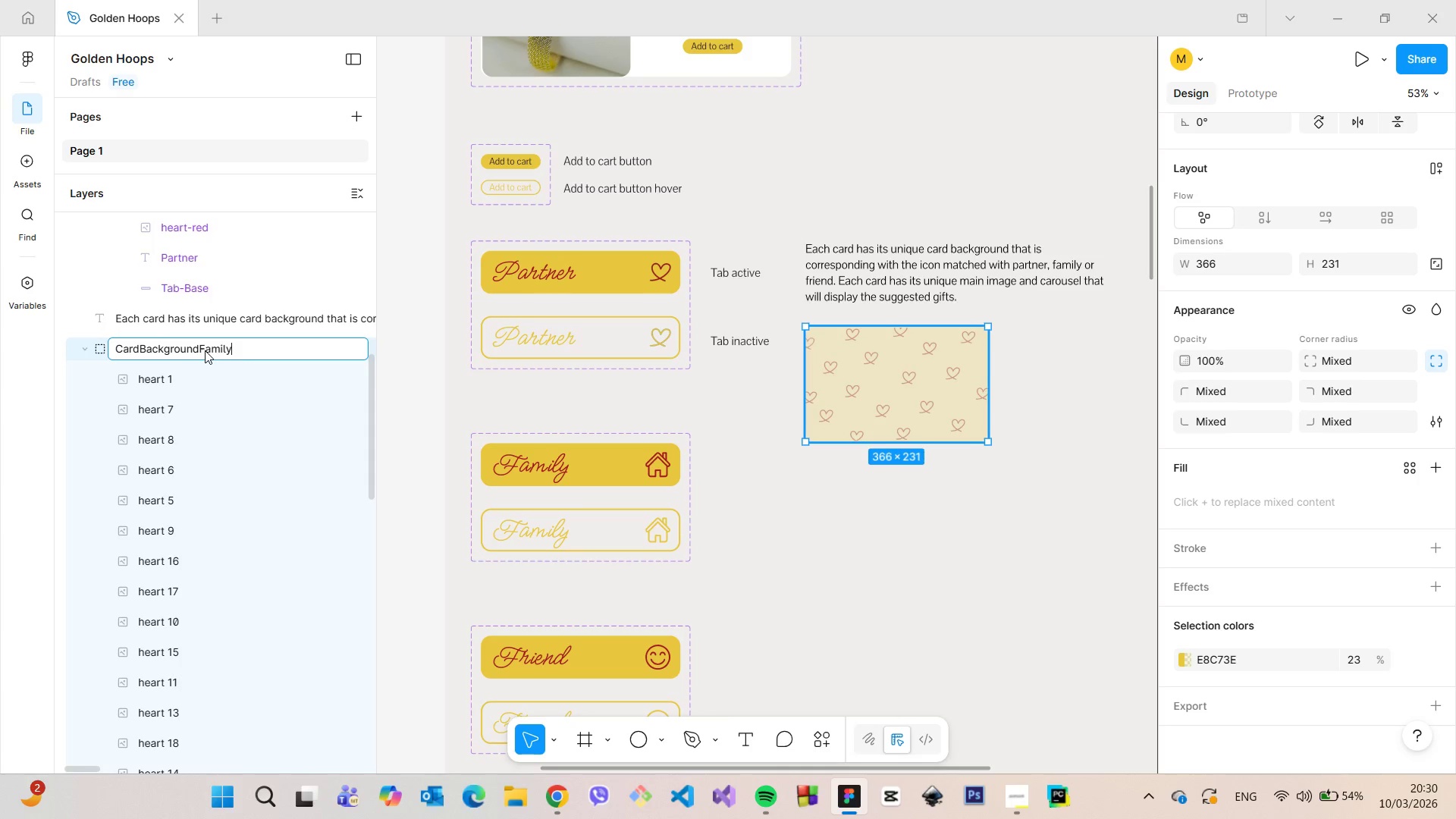 
key(Enter)
 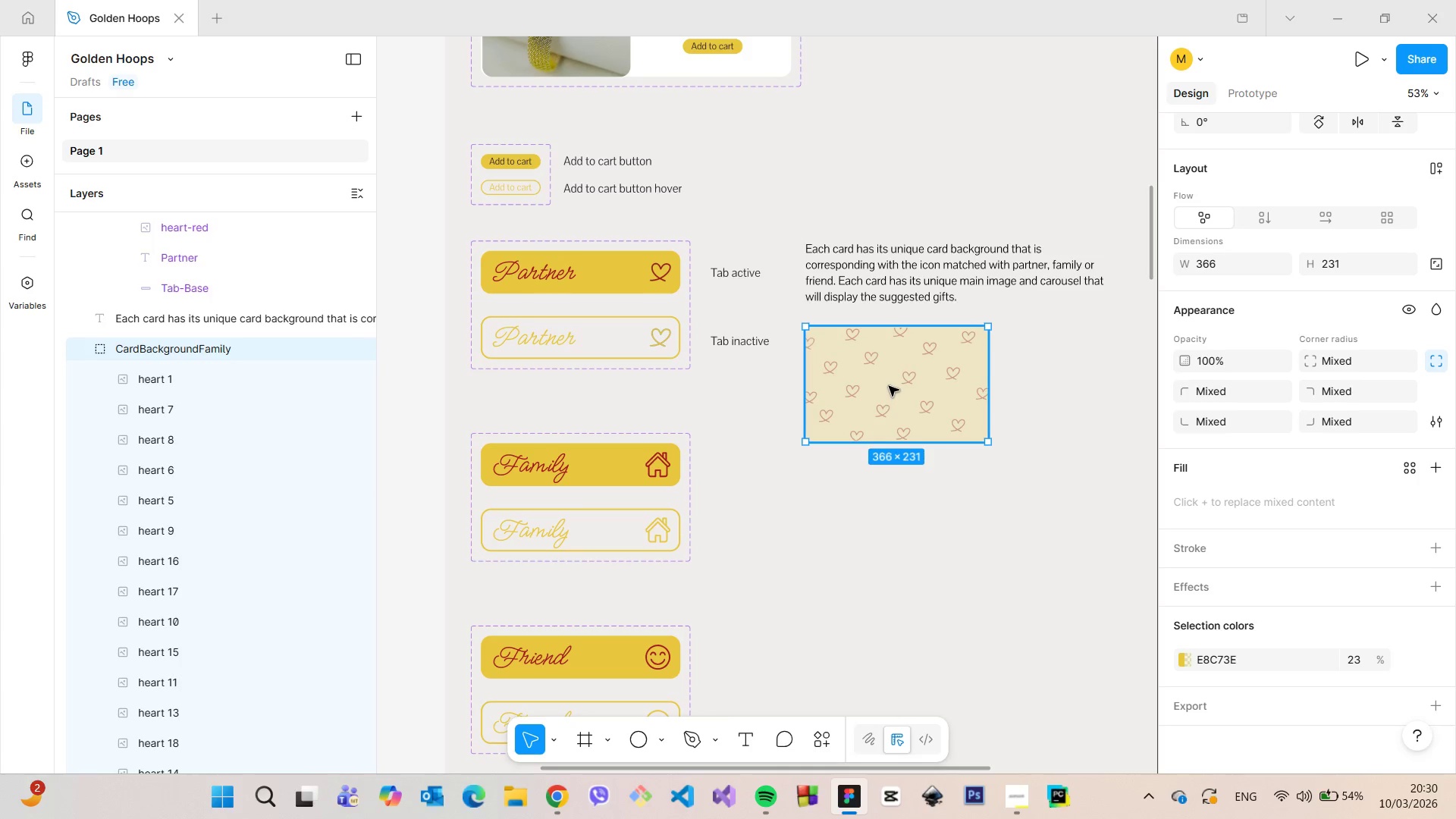 
hold_key(key=AltLeft, duration=1.5)
left_click_drag(start_coordinate=[890, 373], to_coordinate=[890, 517])
 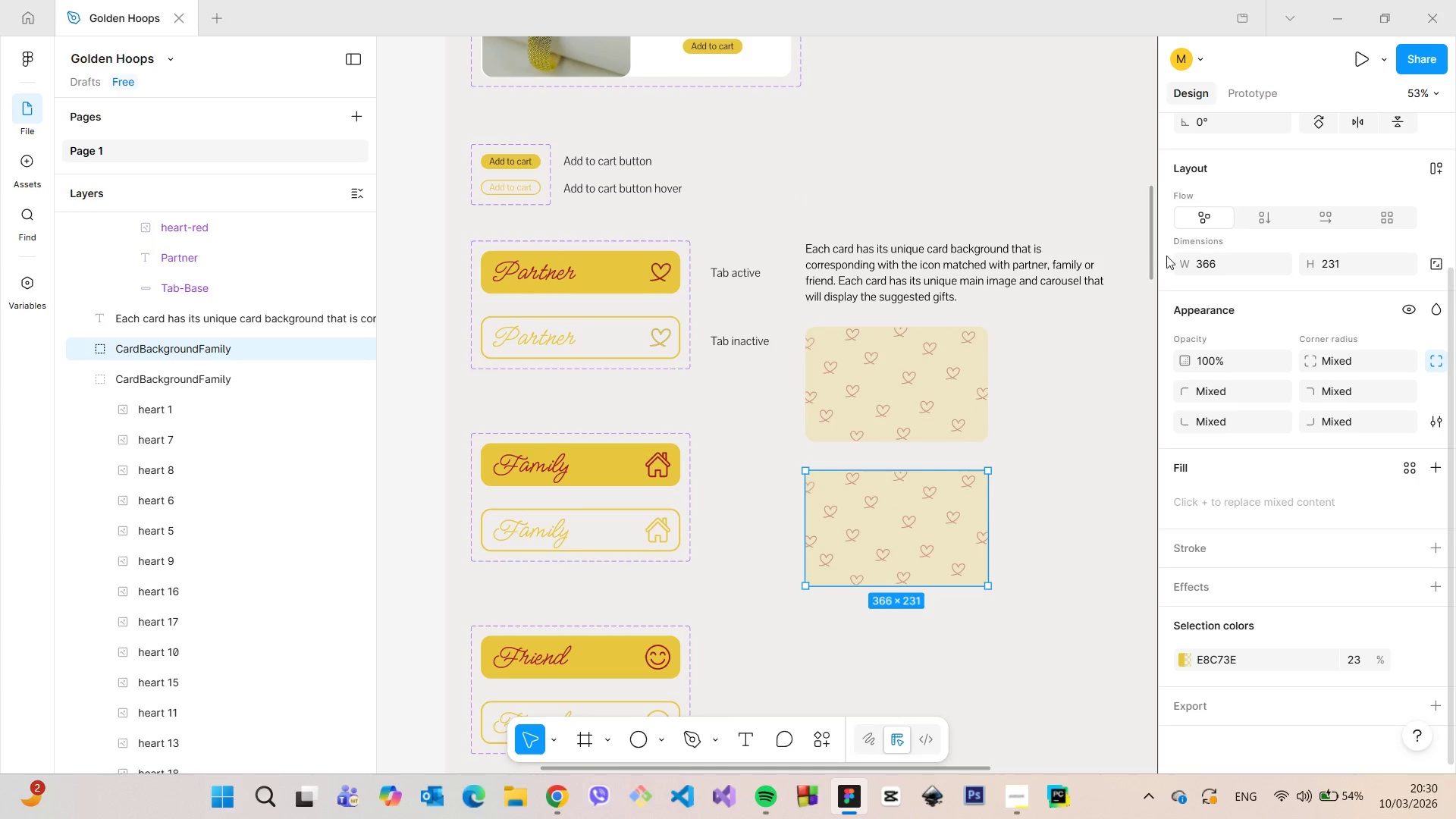 
hold_key(key=AltLeft, duration=0.52)
 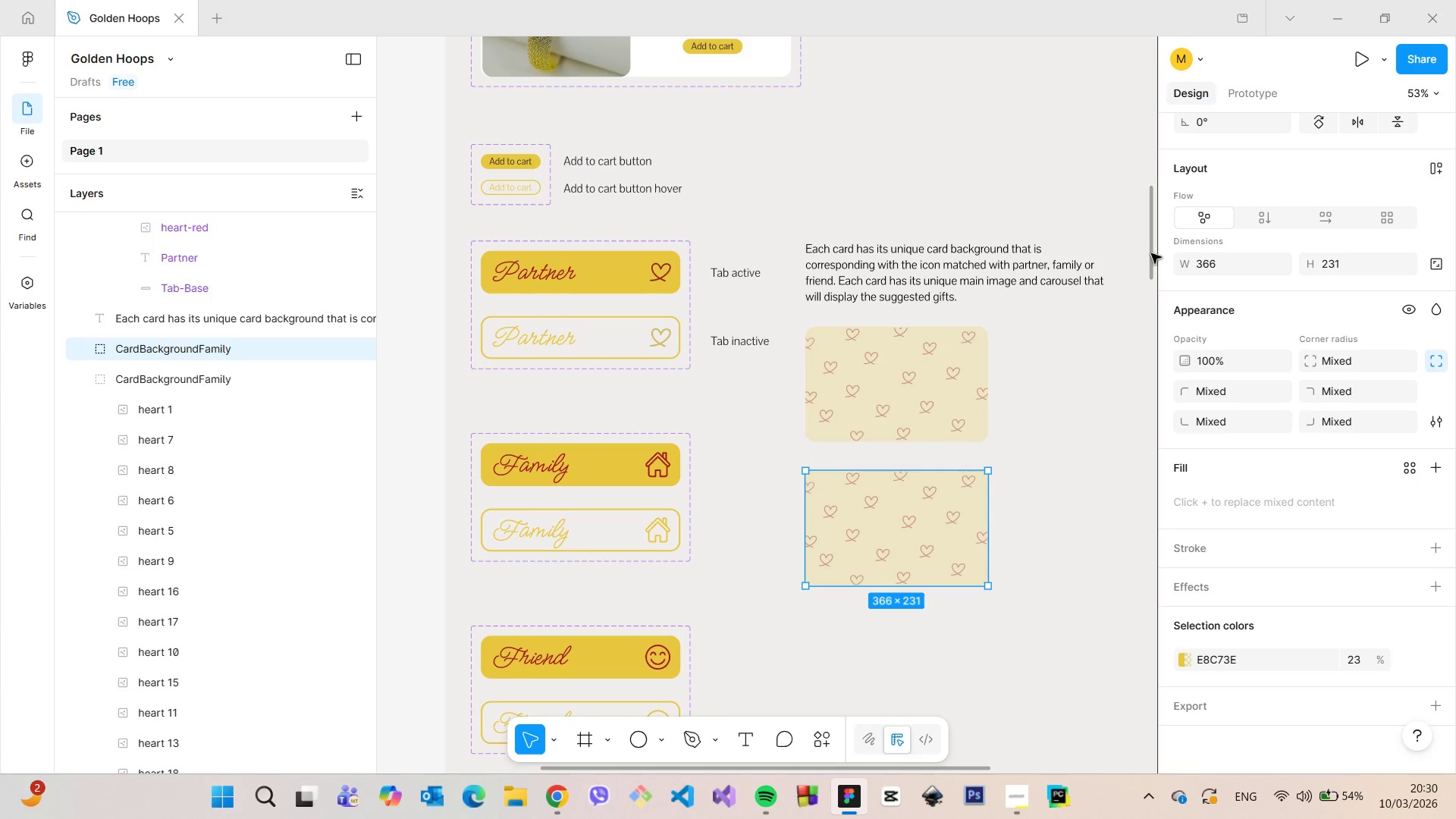 
left_click_drag(start_coordinate=[1150, 253], to_coordinate=[1152, 288])
 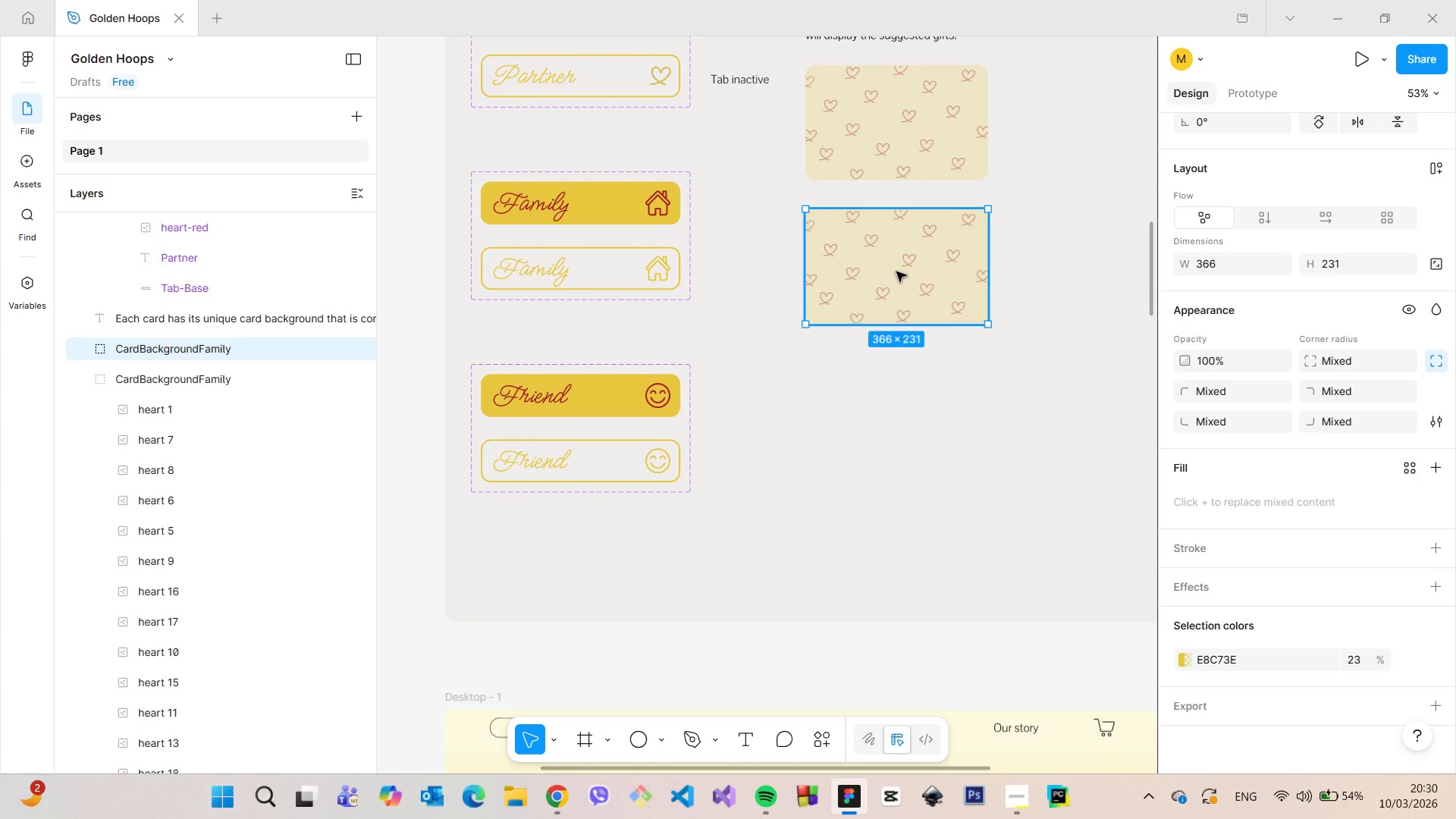 
hold_key(key=AltLeft, duration=1.5)
left_click_drag(start_coordinate=[893, 265], to_coordinate=[893, 422])
 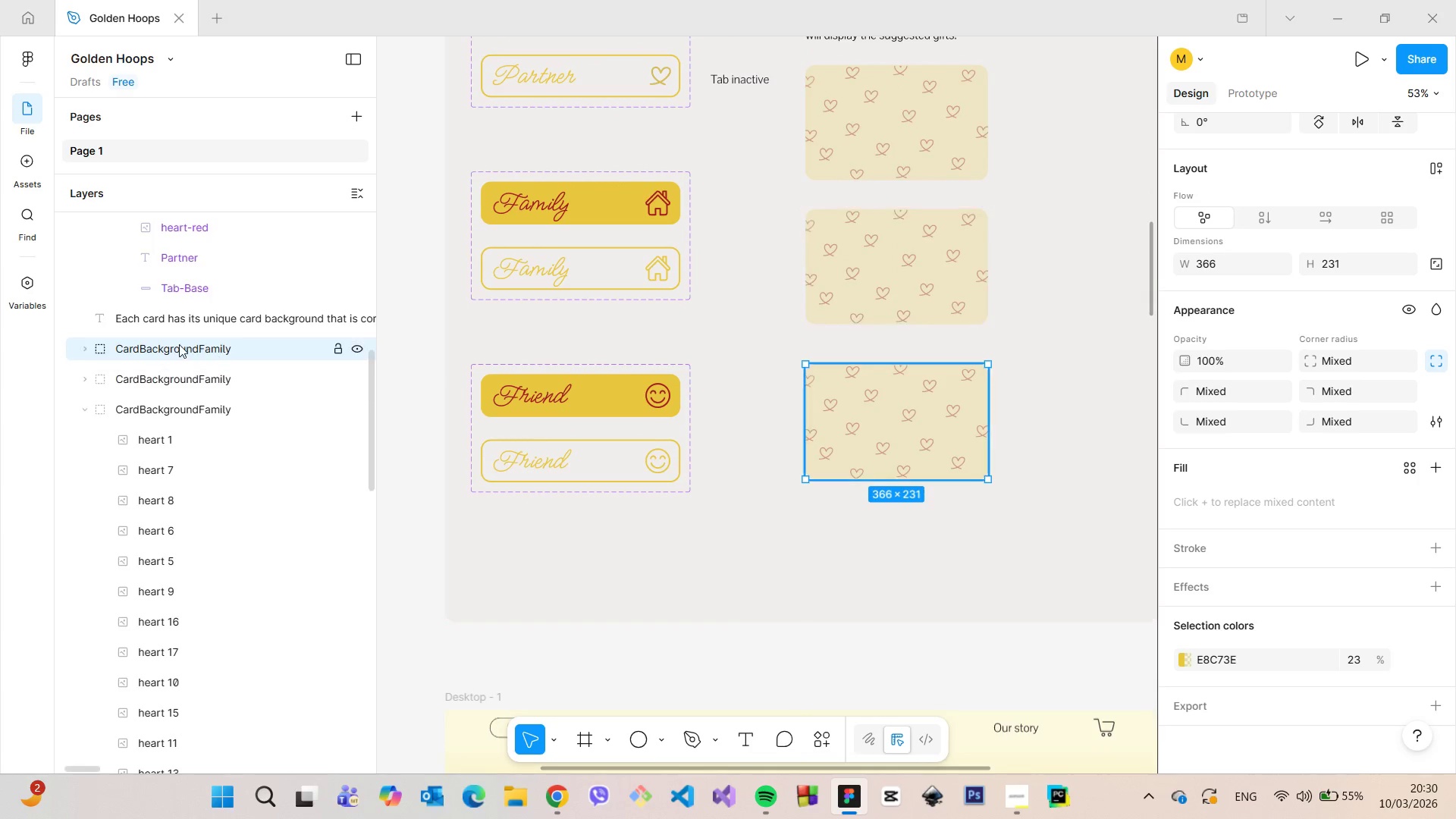 
hold_key(key=AltLeft, duration=1.52)
 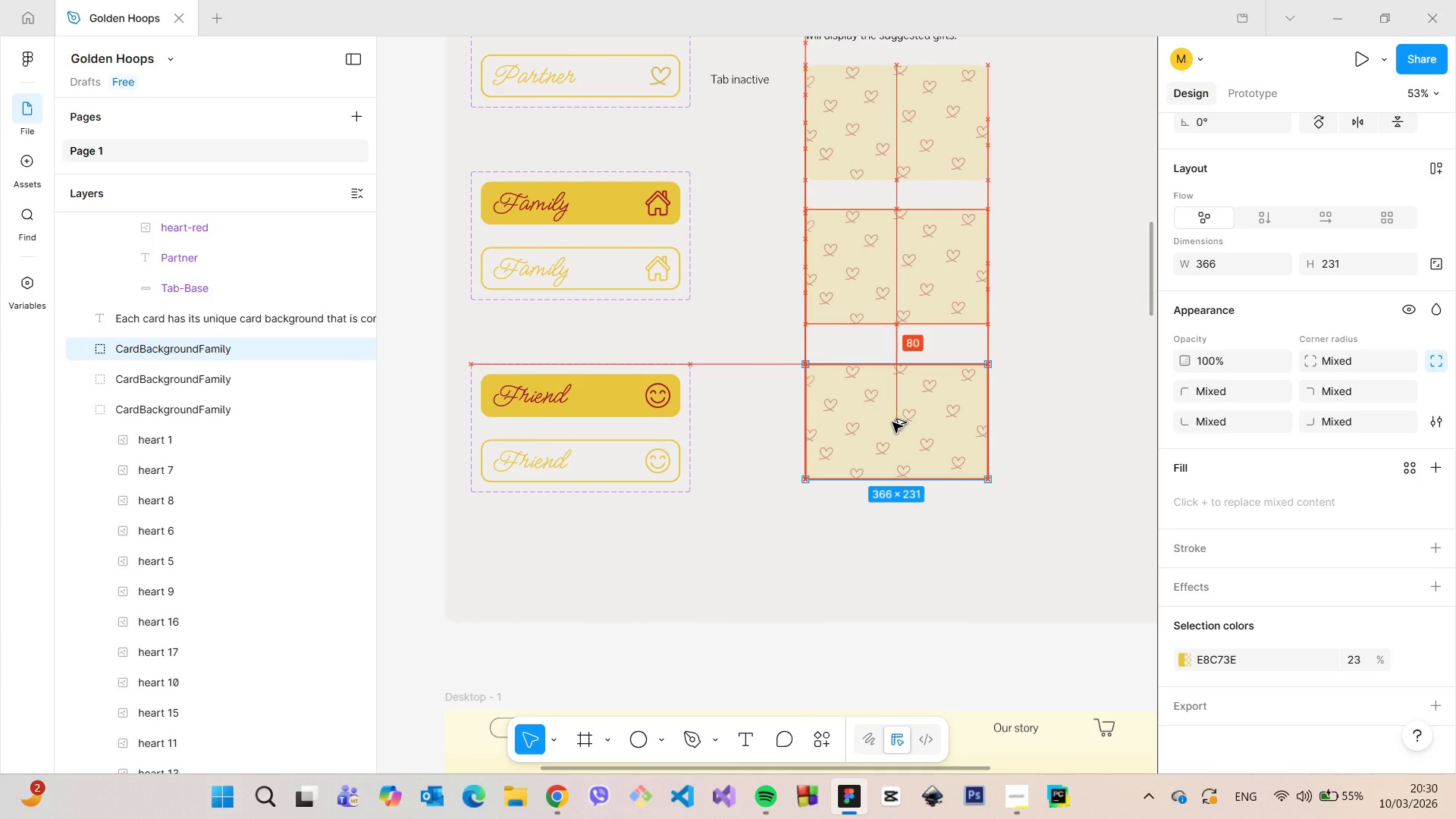 
hold_key(key=AltLeft, duration=0.77)
 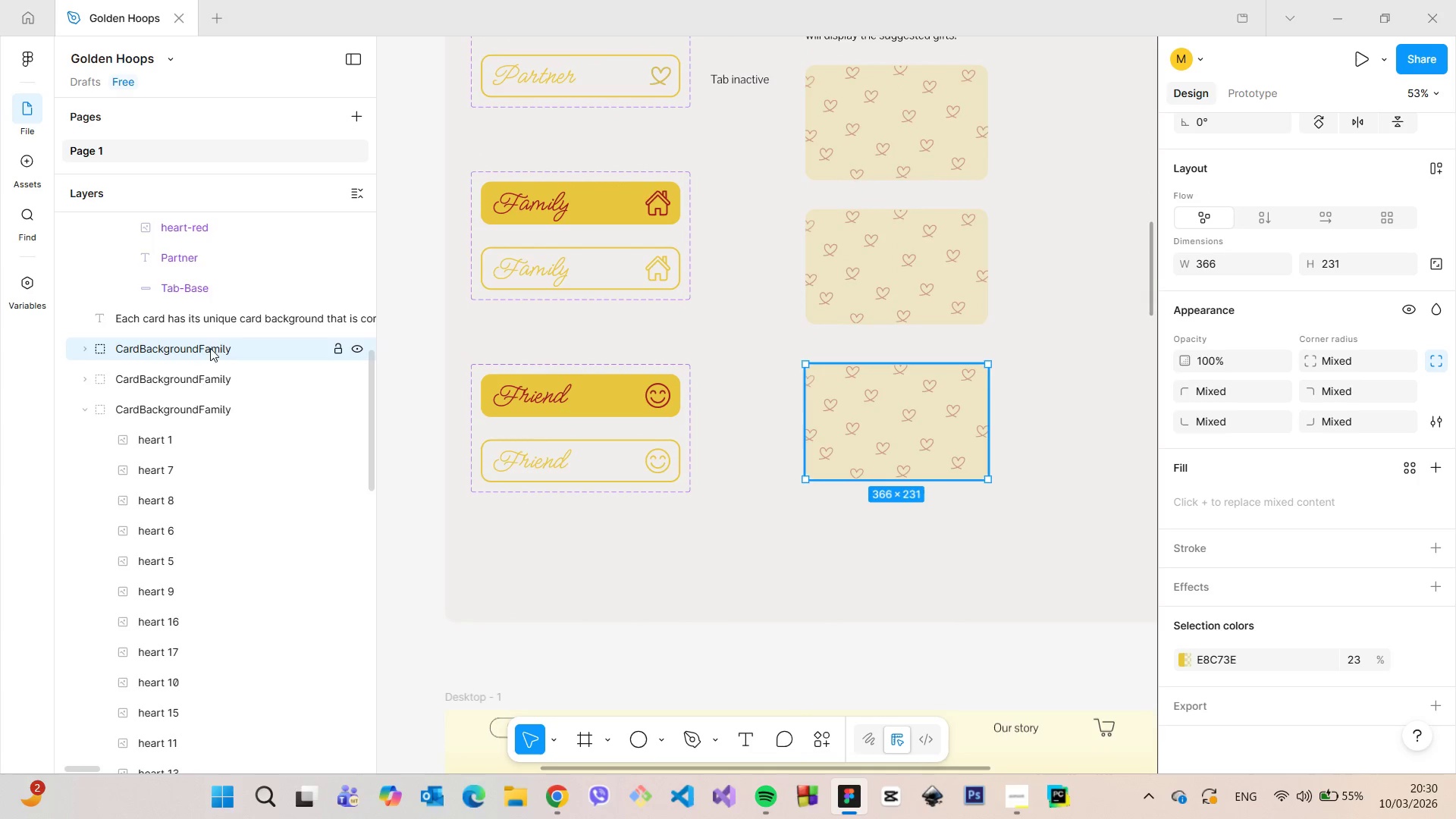 
double_click([214, 348])
 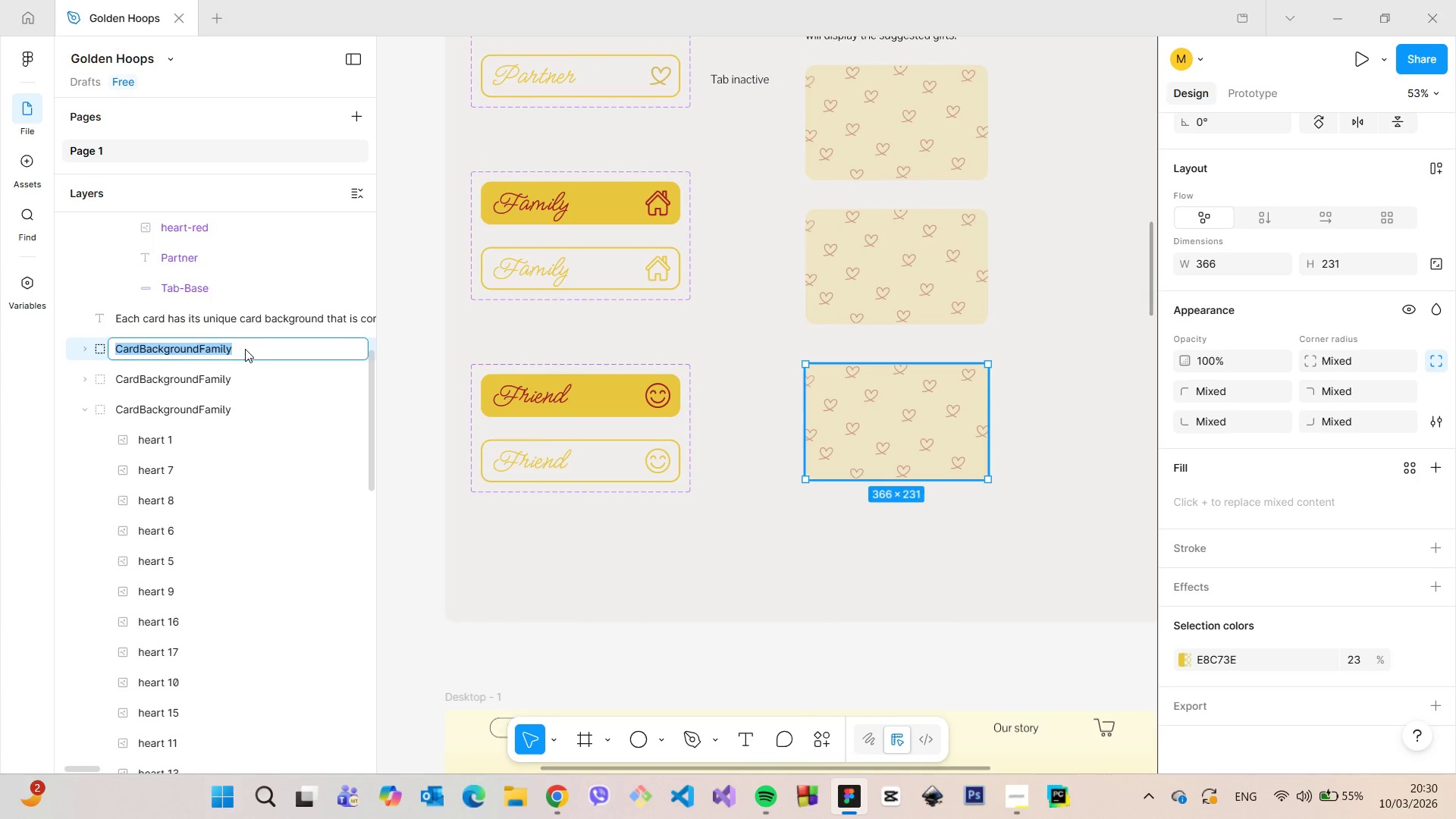 
triple_click([245, 349])
 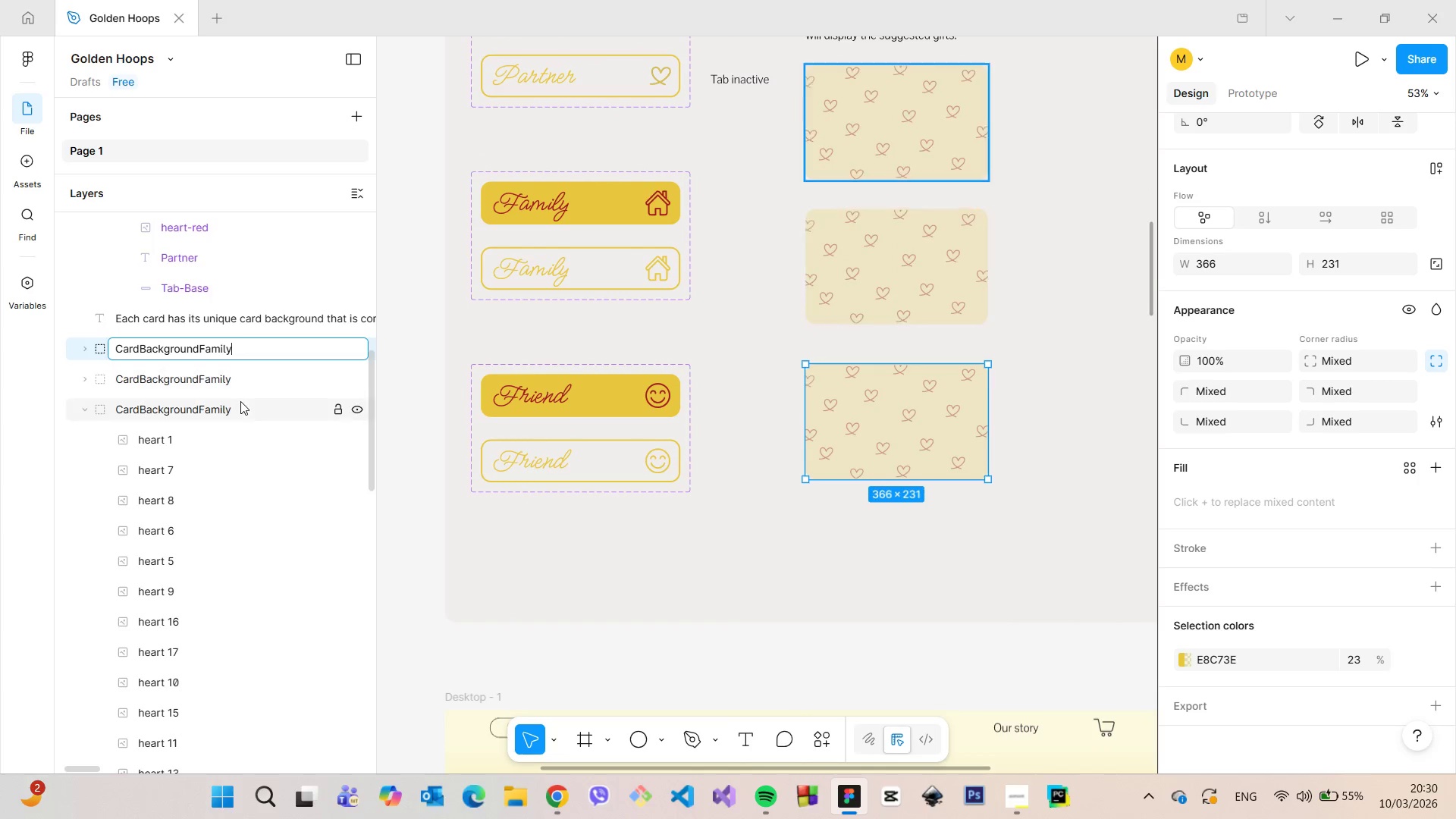 
double_click([234, 415])
 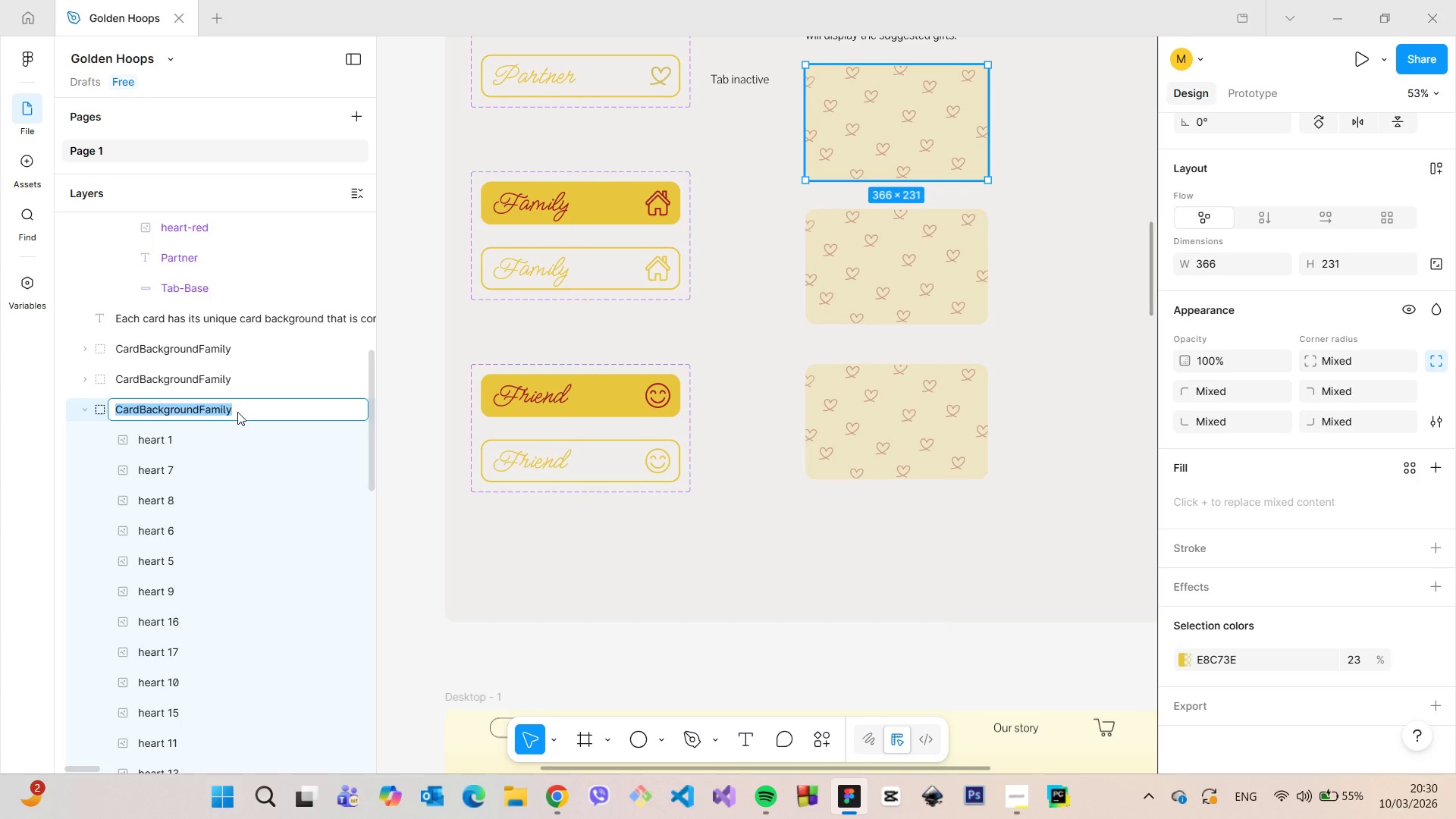 
triple_click([237, 412])
 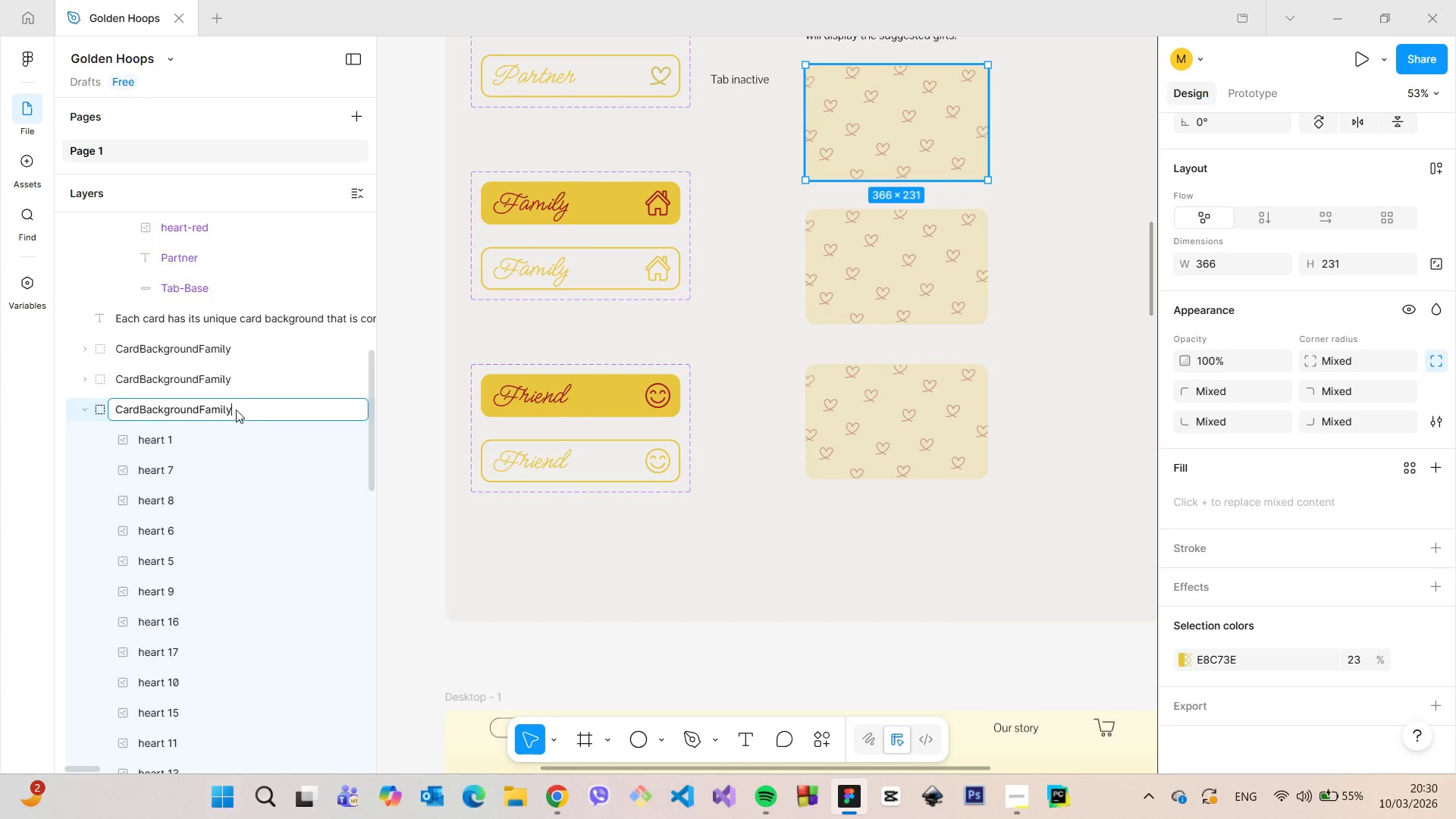 
left_click_drag(start_coordinate=[235, 410], to_coordinate=[202, 406])
 